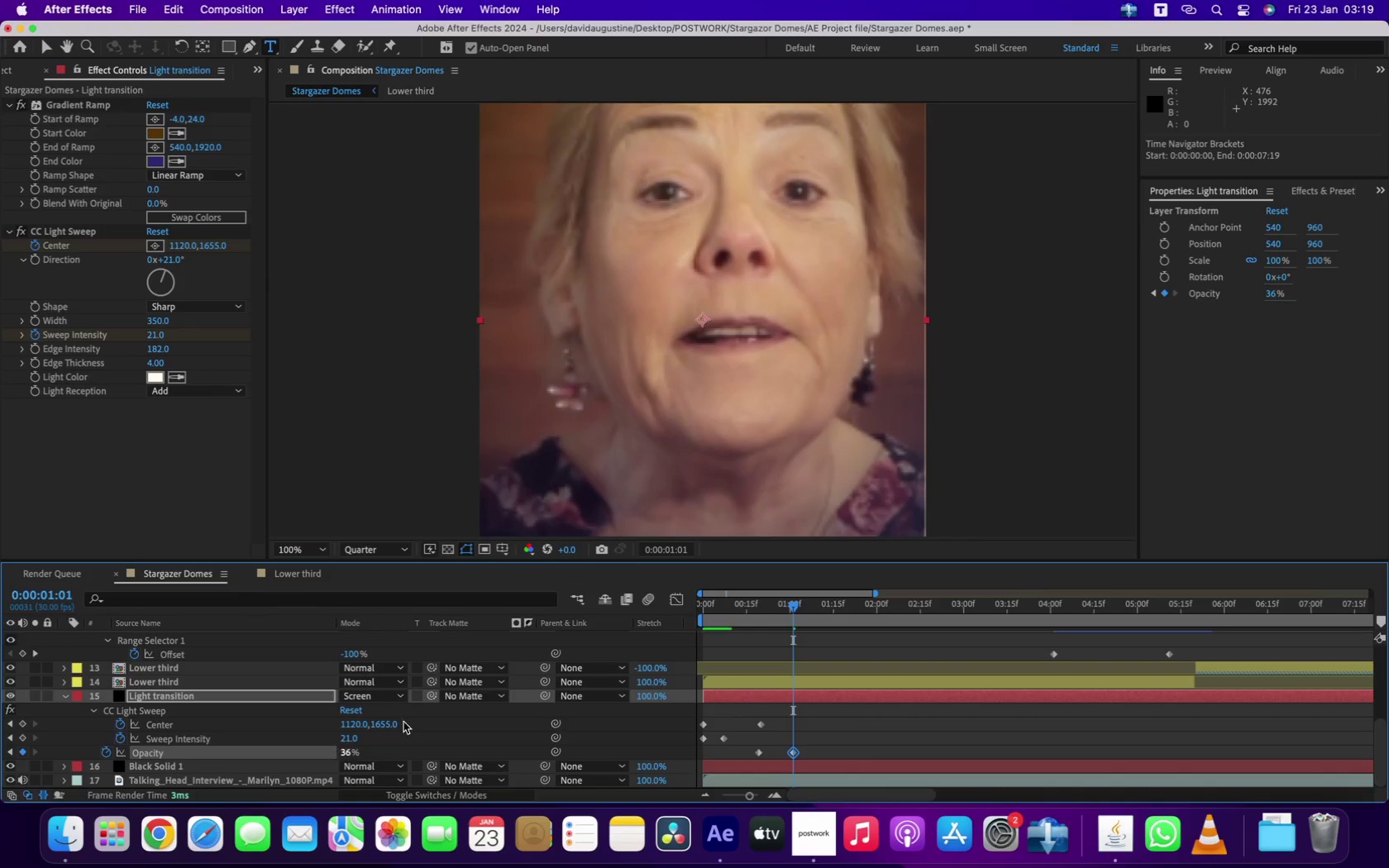 
scroll: coordinate [915, 409], scroll_direction: down, amount: 3.0
 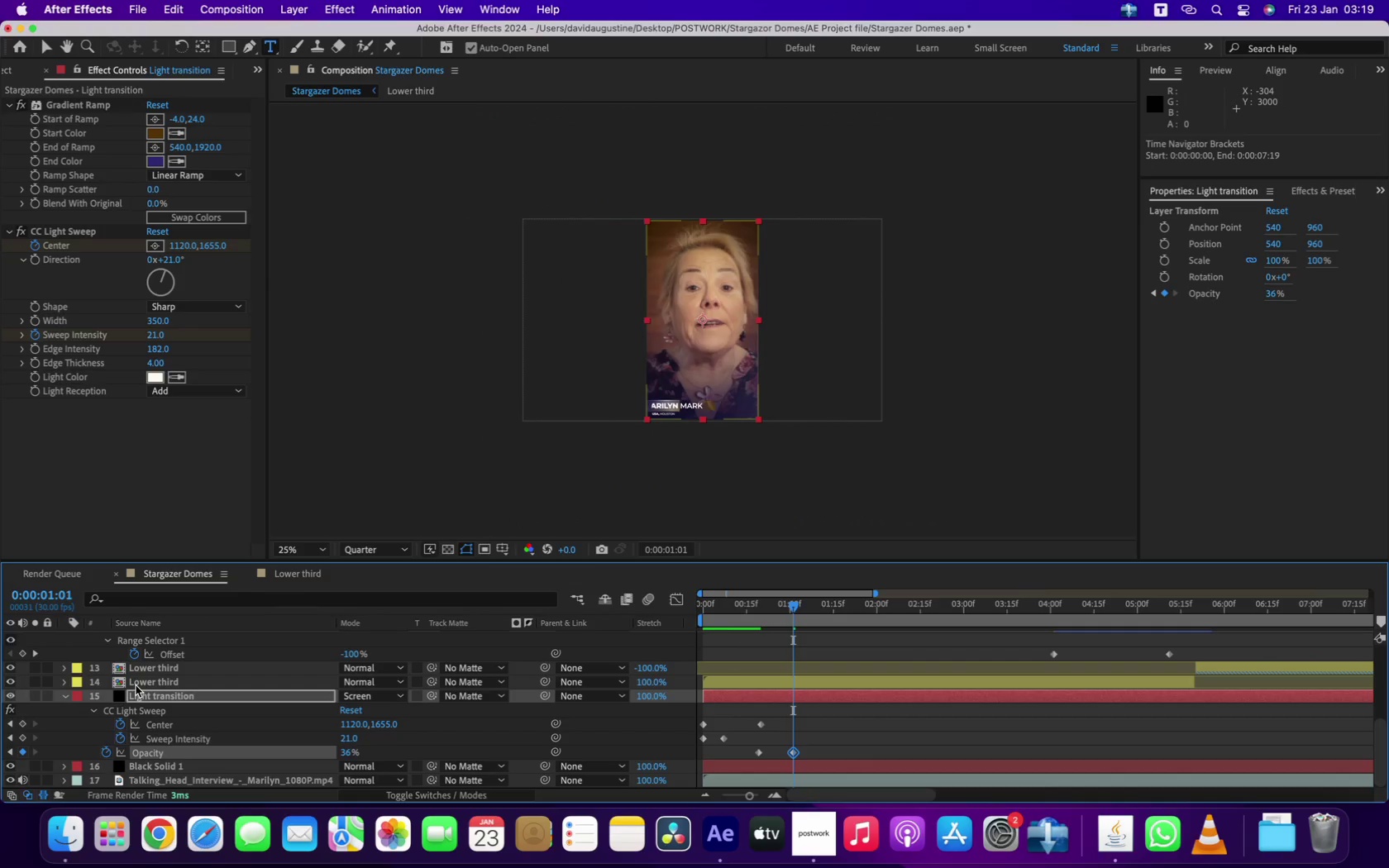 
scroll: coordinate [96, 644], scroll_direction: up, amount: 40.0
 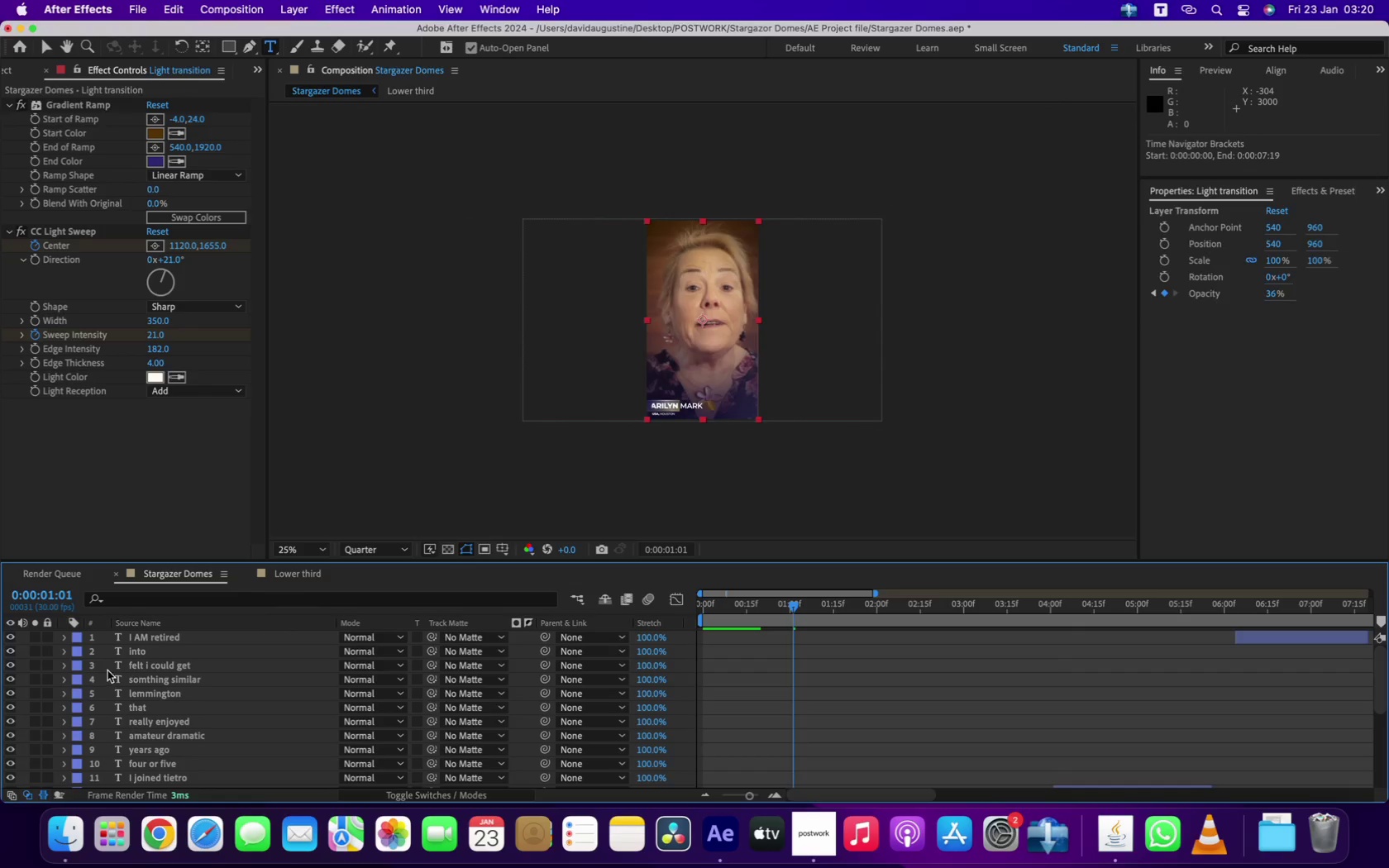 
right_click([107, 636])
 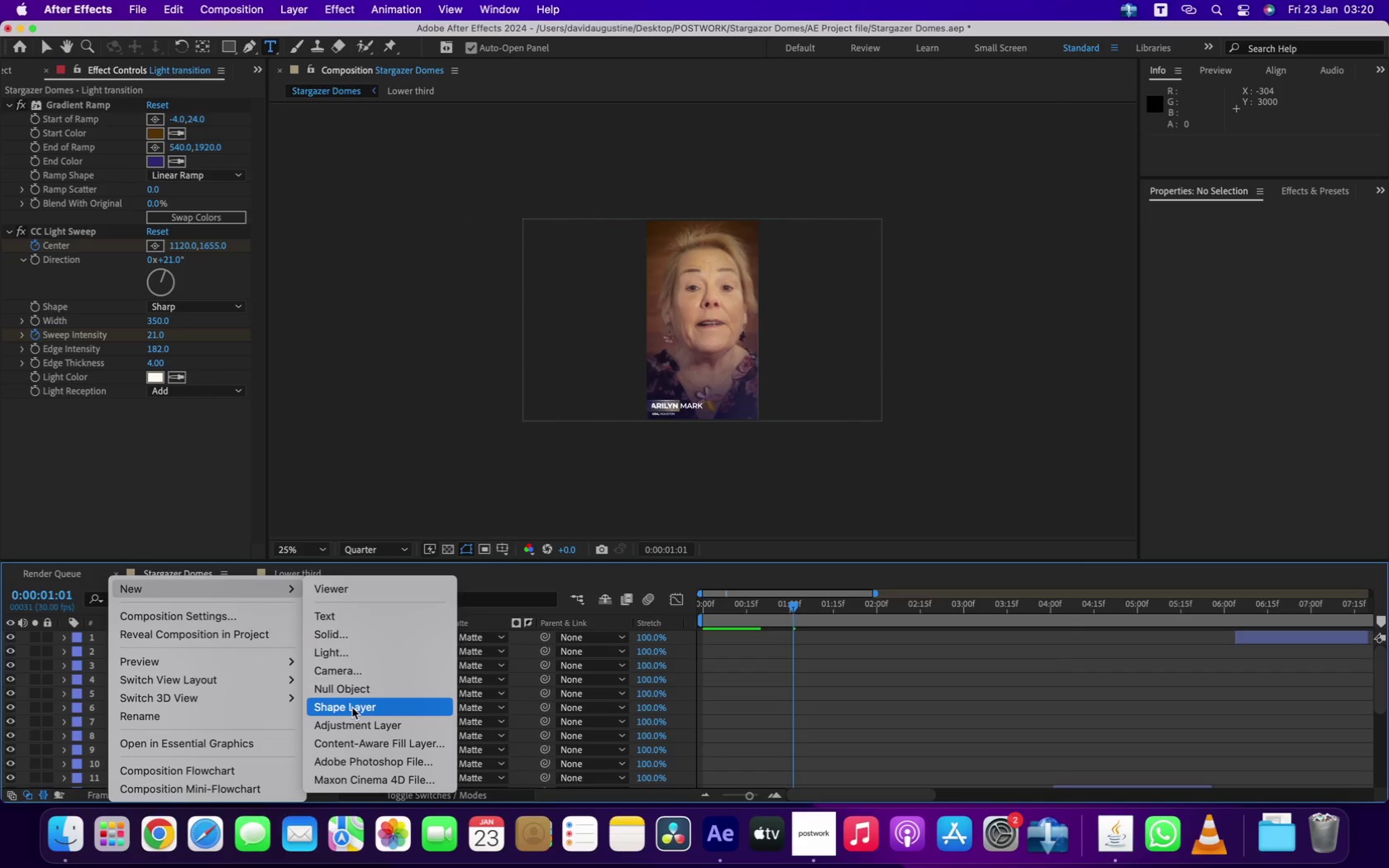 
left_click([352, 723])
 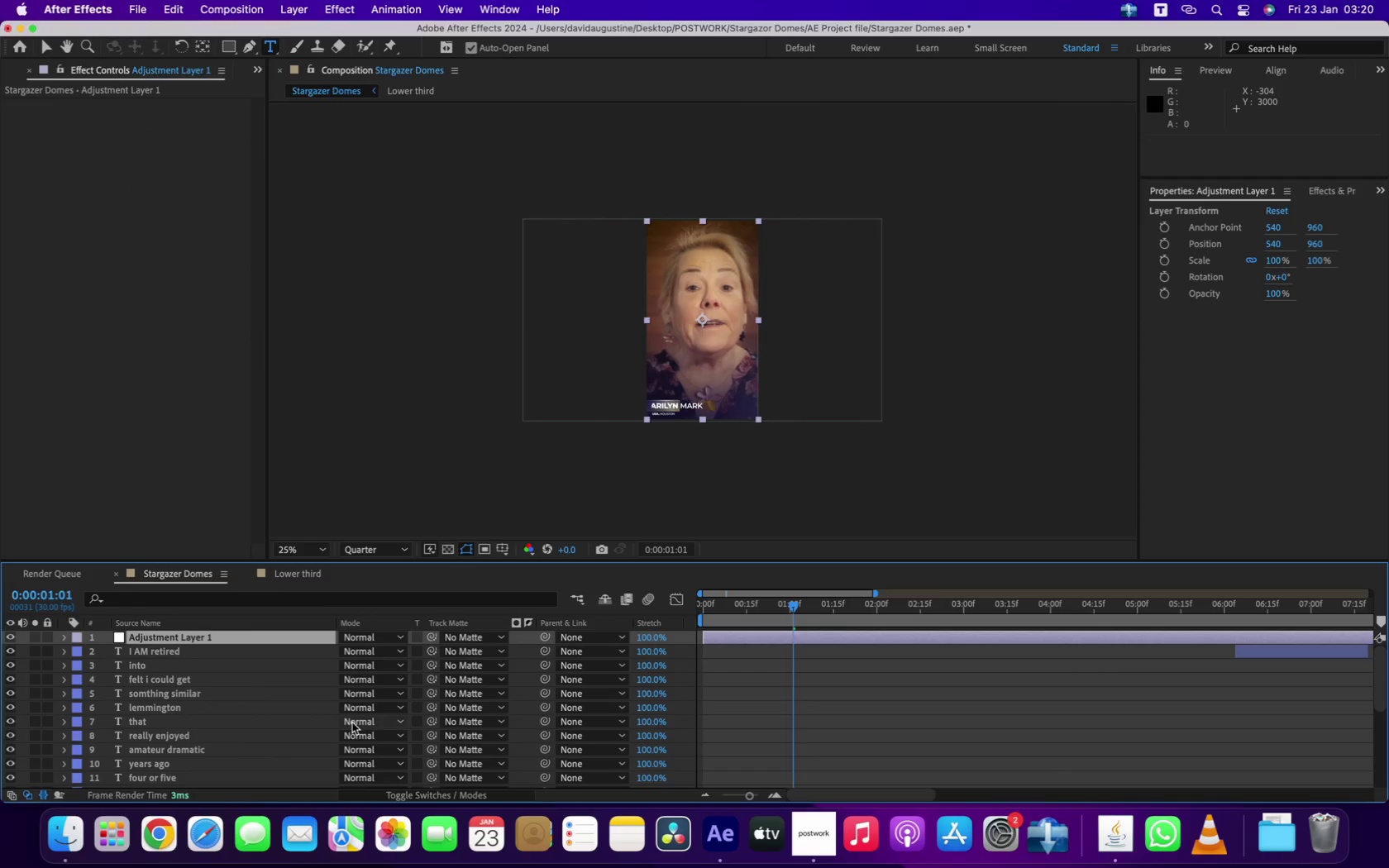 
key(Enter)
 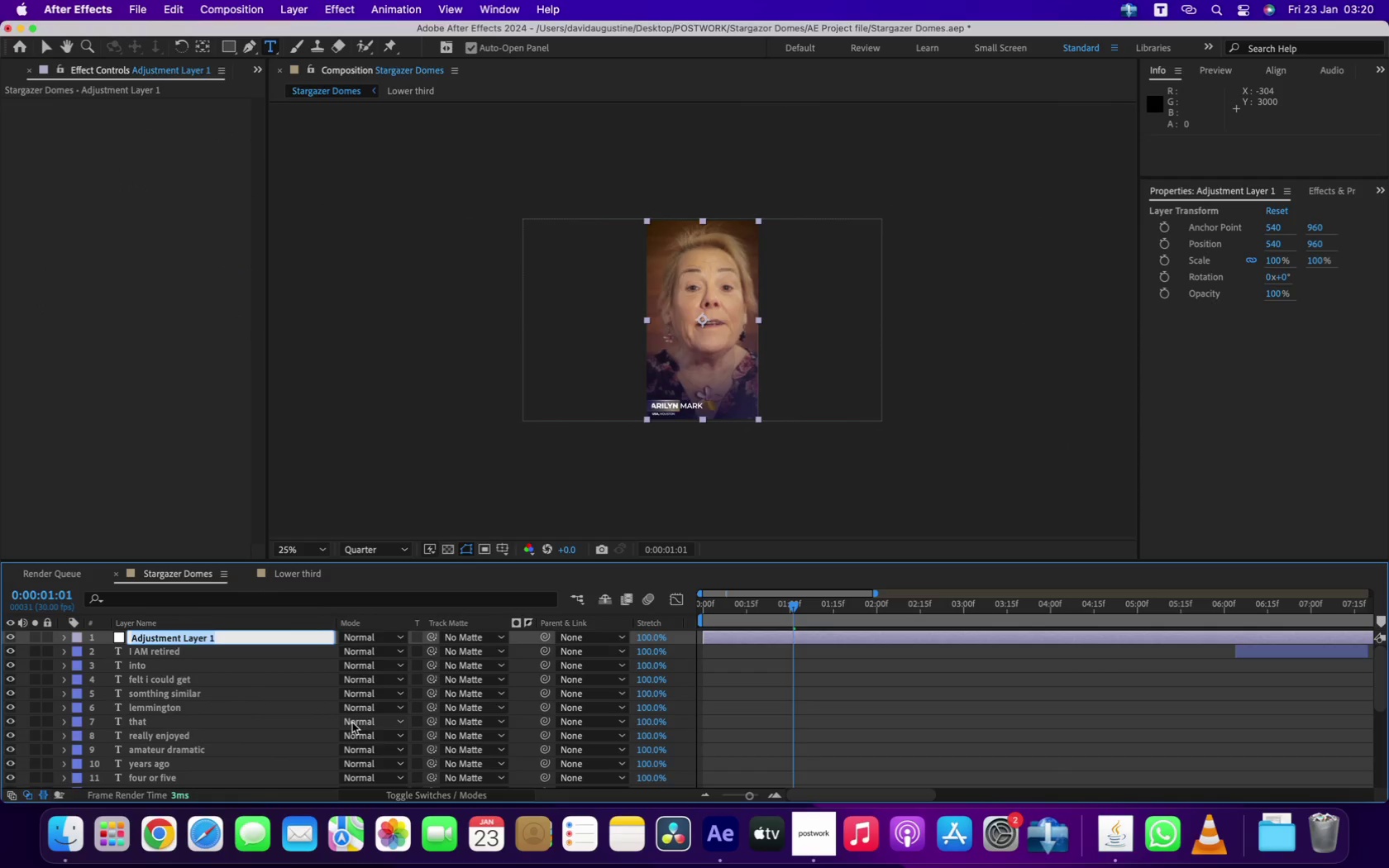 
type(Contrast)
 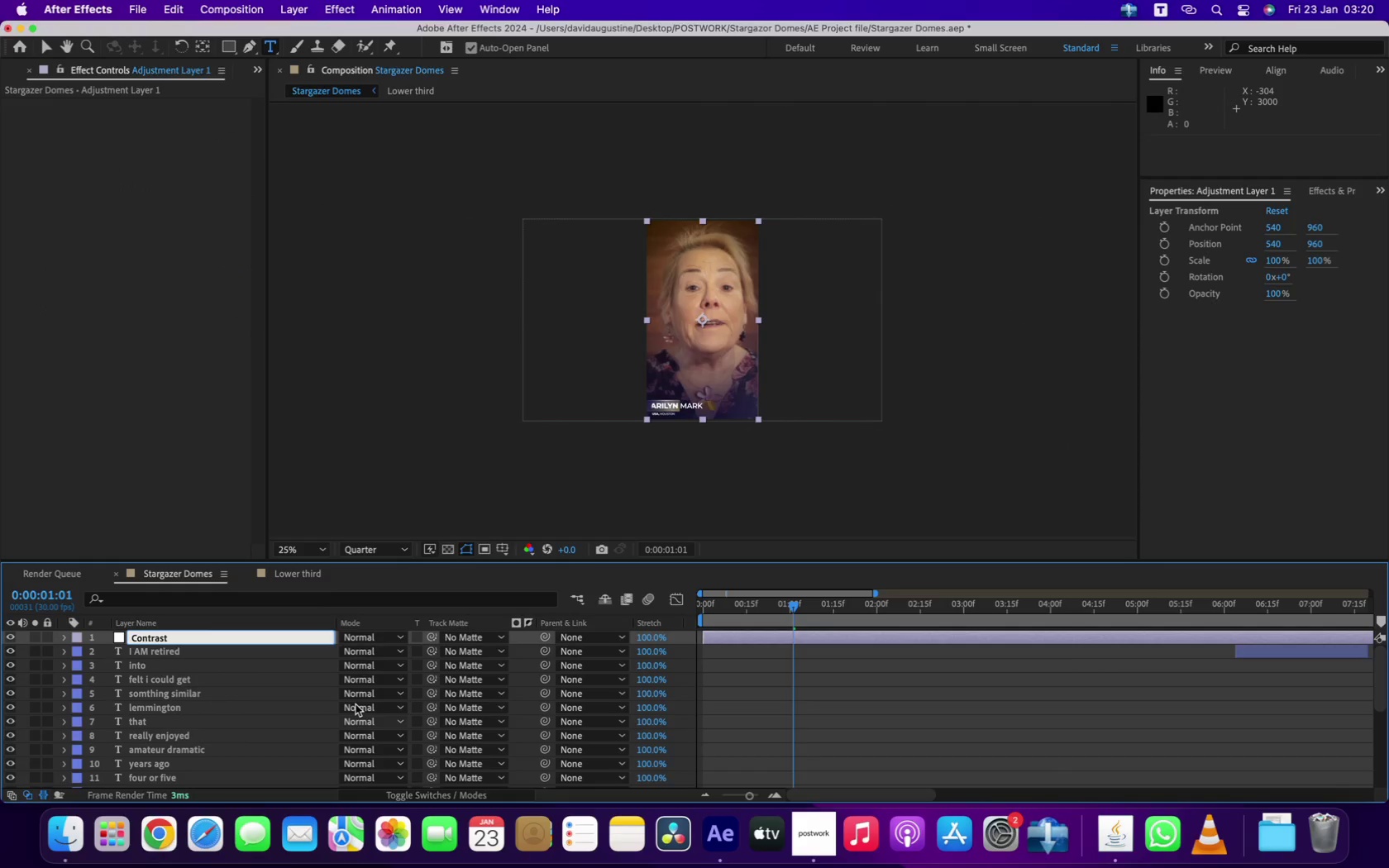 
left_click([171, 649])
 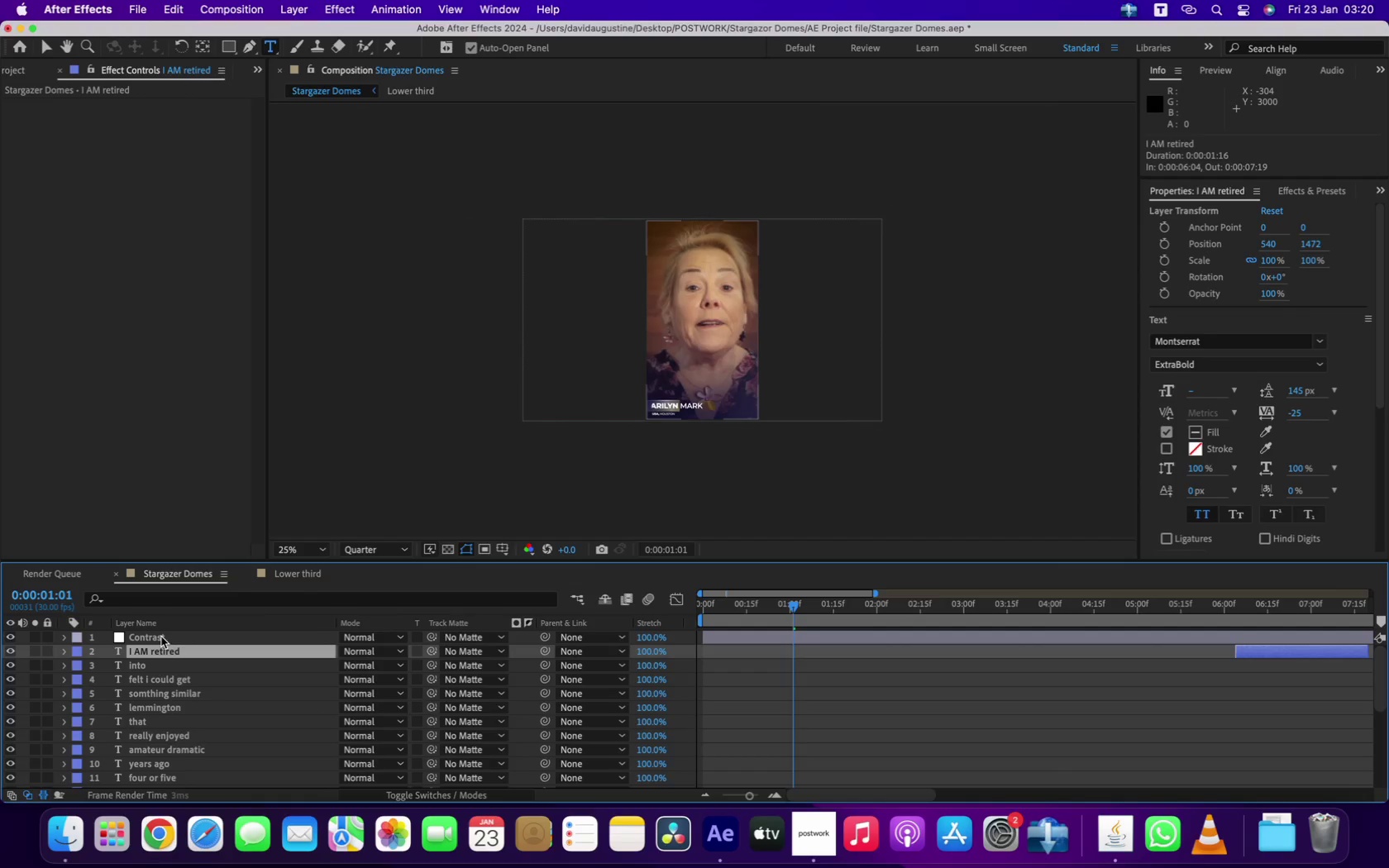 
left_click([161, 634])
 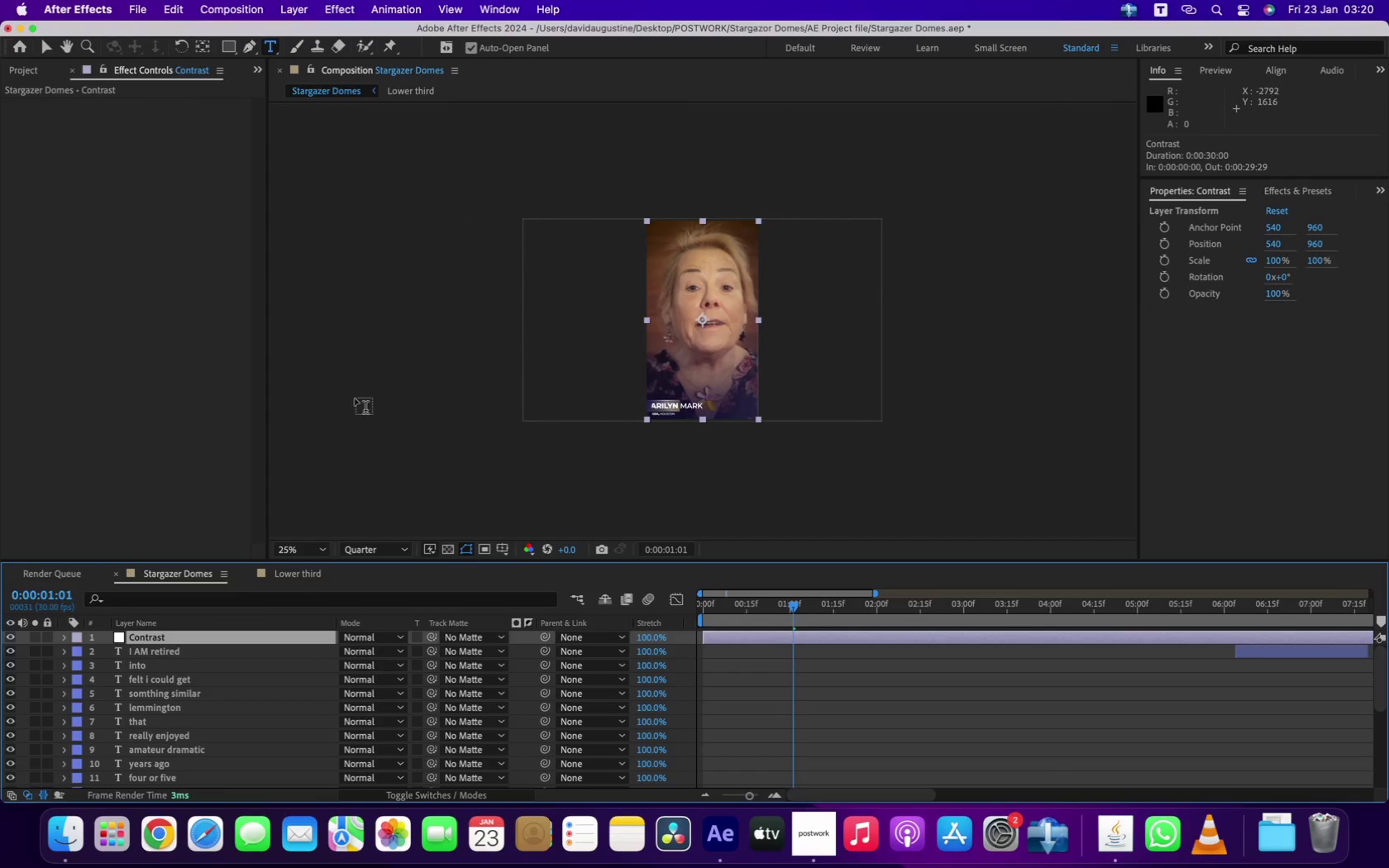 
left_click([303, 554])
 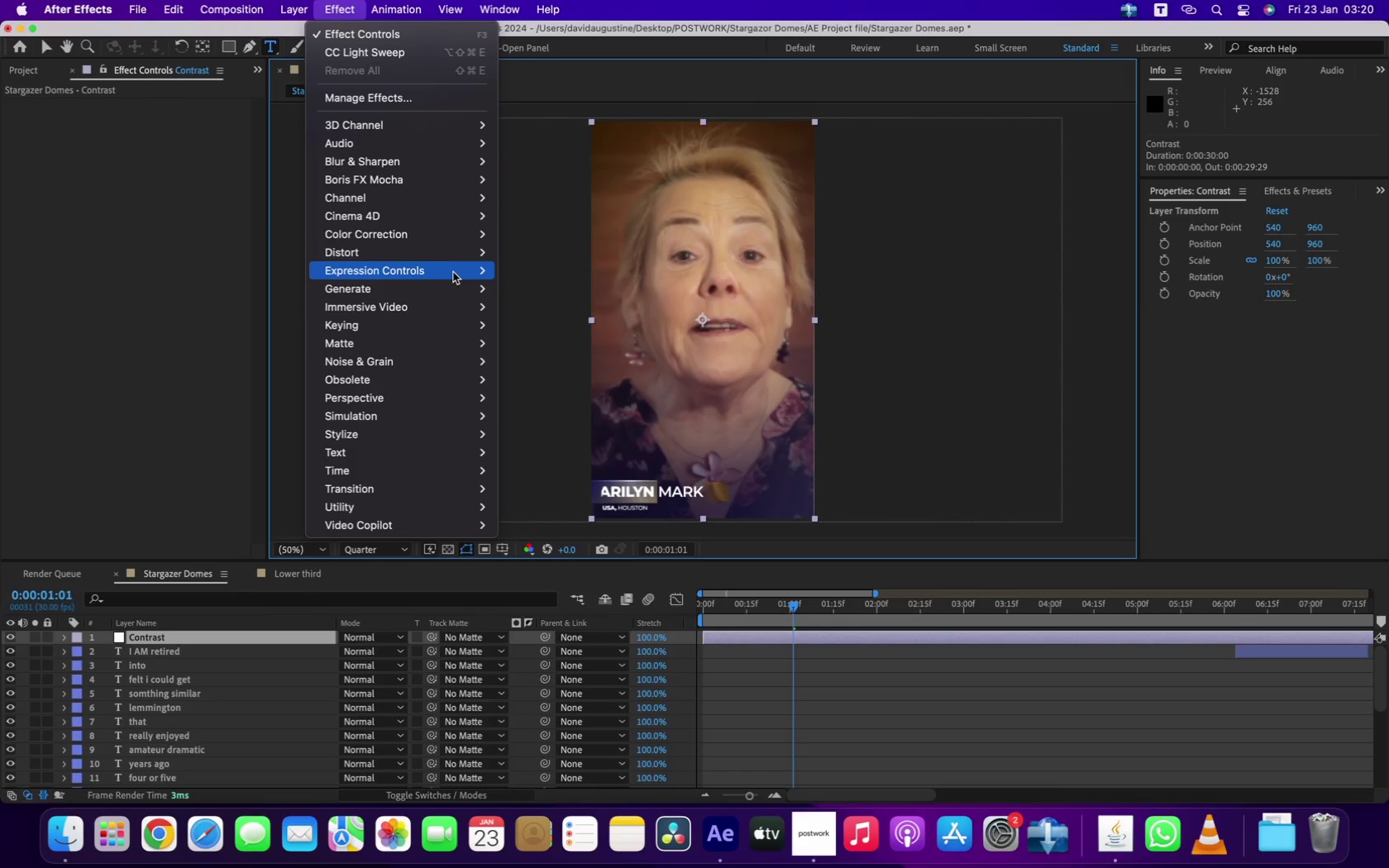 
wait(7.7)
 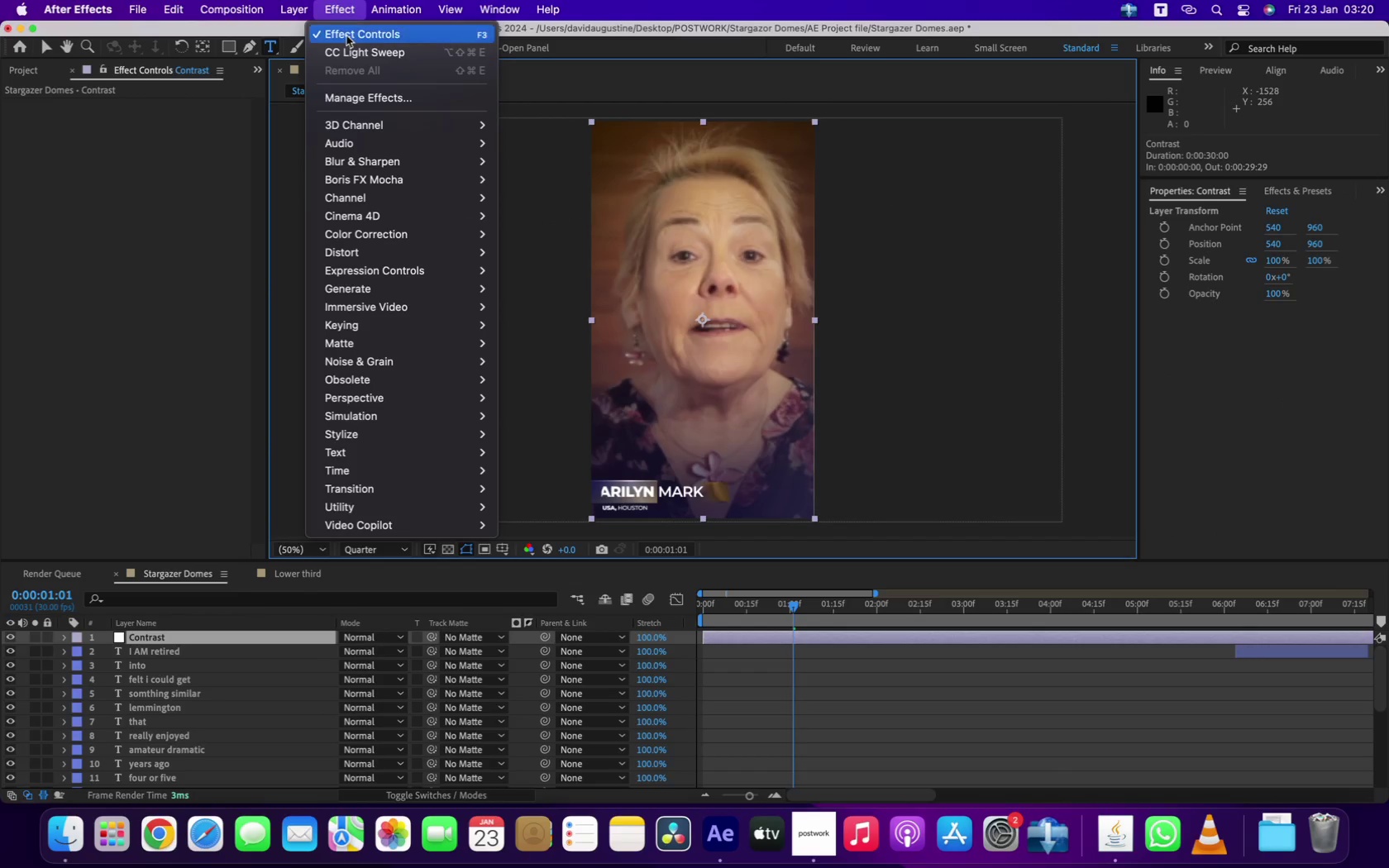 
left_click([564, 408])
 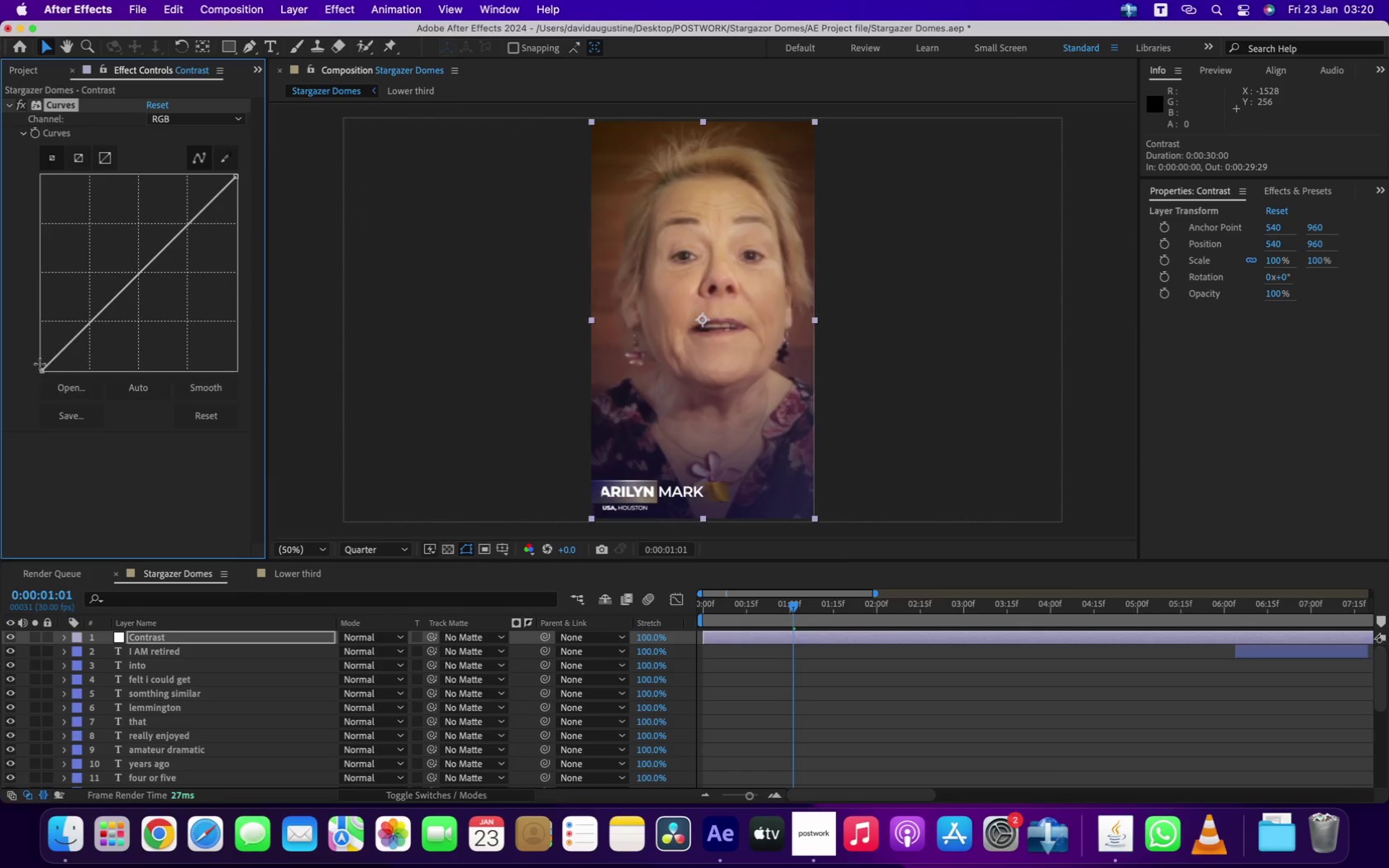 
left_click_drag(start_coordinate=[43, 370], to_coordinate=[51, 375])
 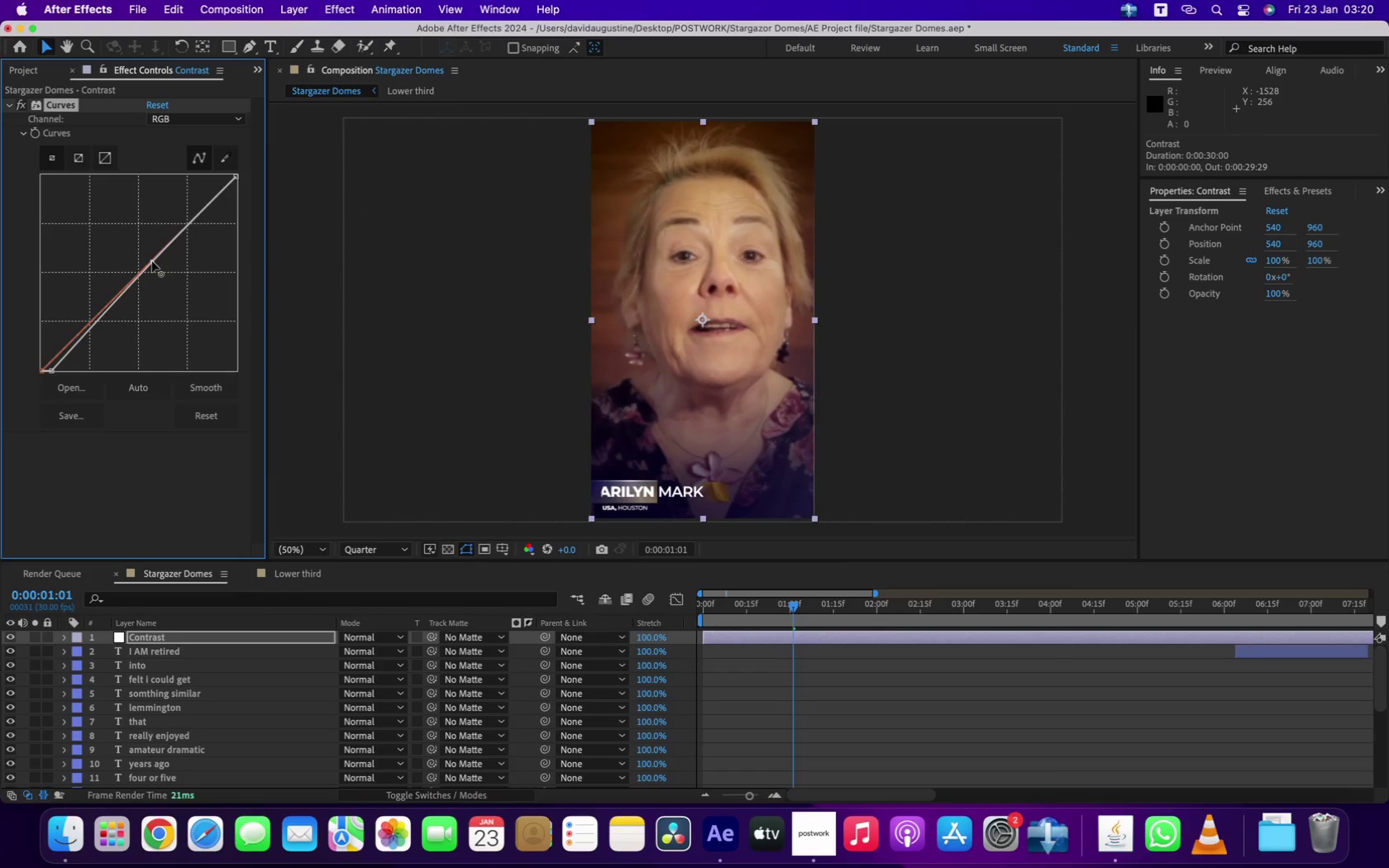 
left_click_drag(start_coordinate=[723, 603], to_coordinate=[668, 624])
 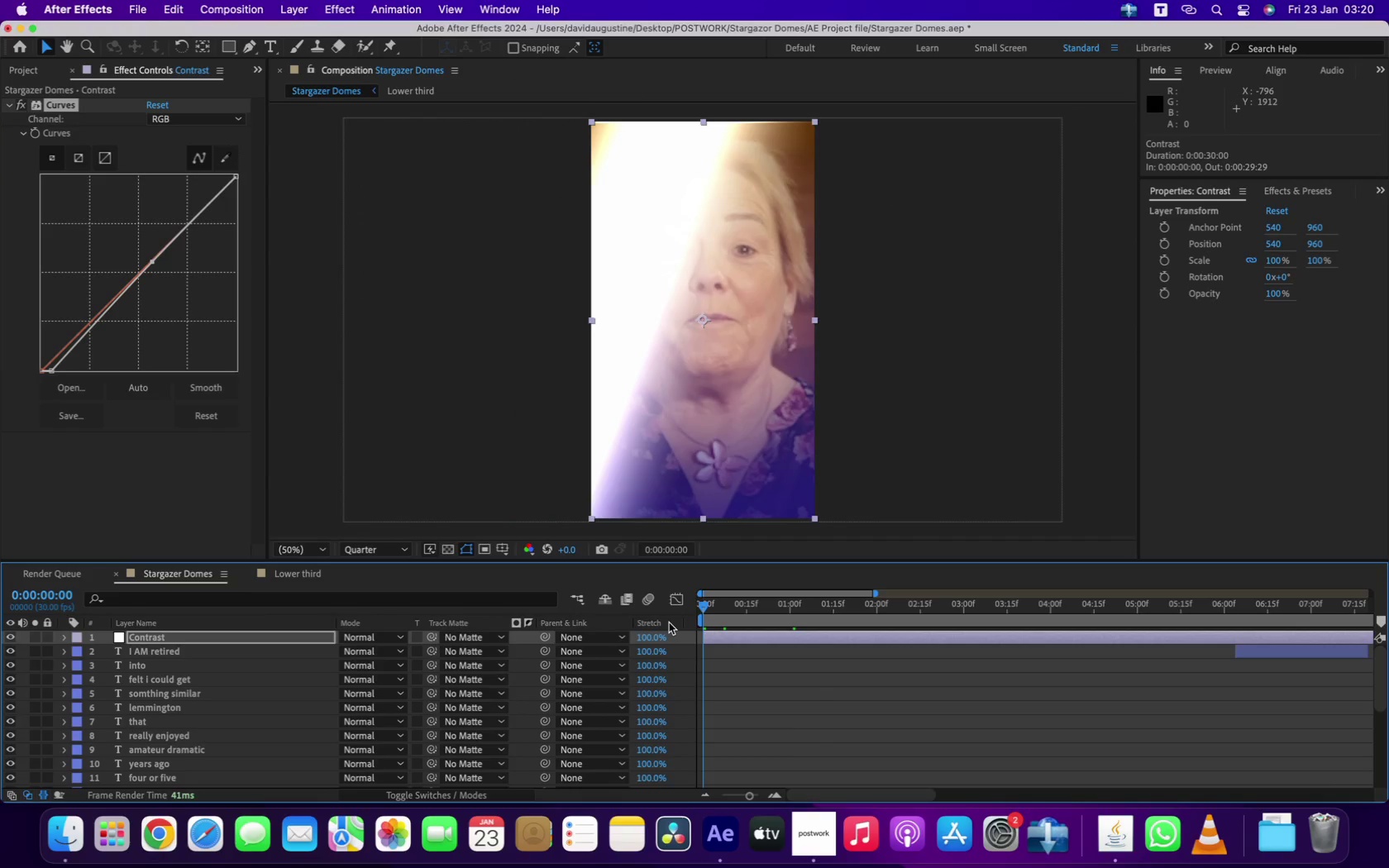 
key(Space)
 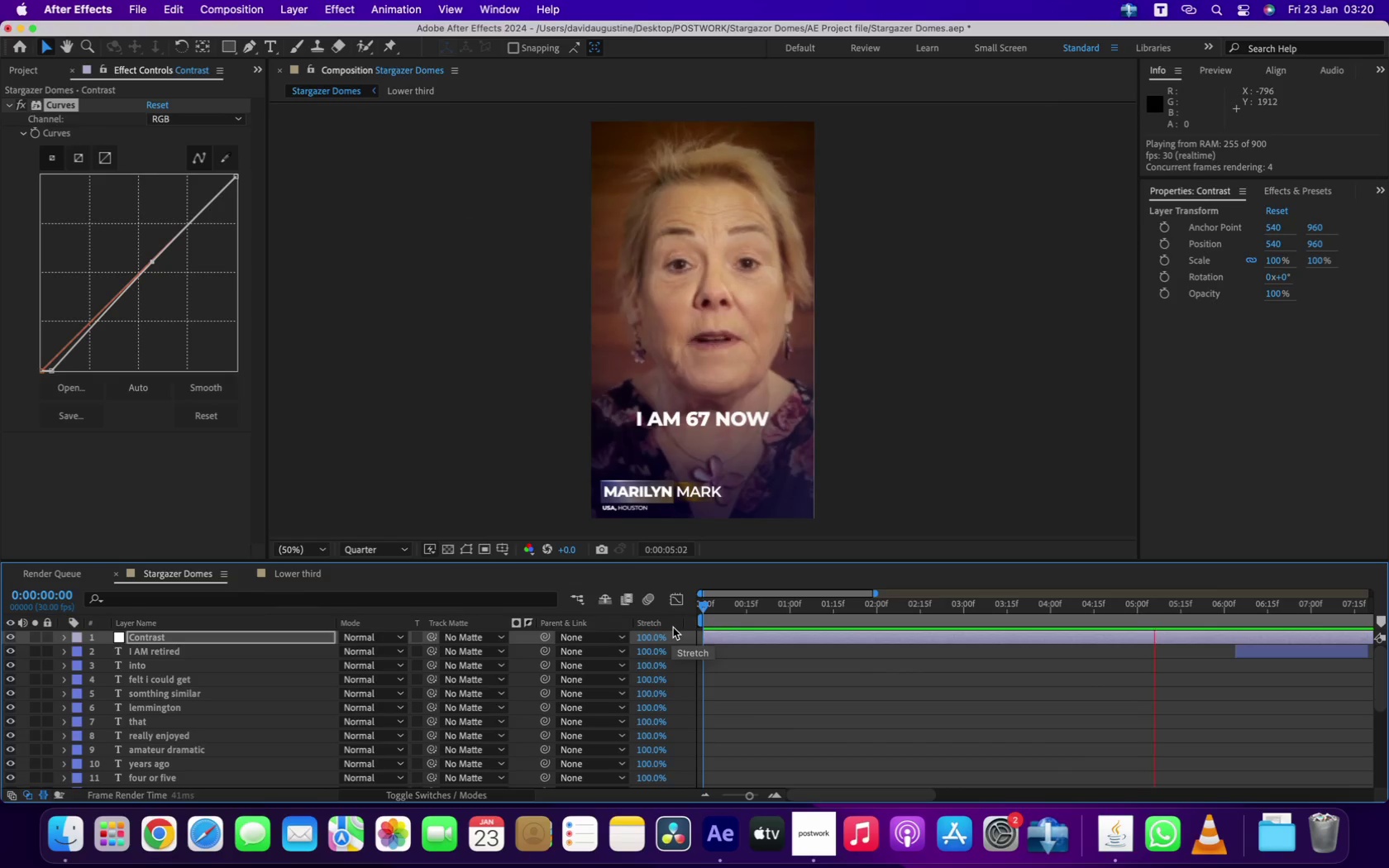 
wait(10.95)
 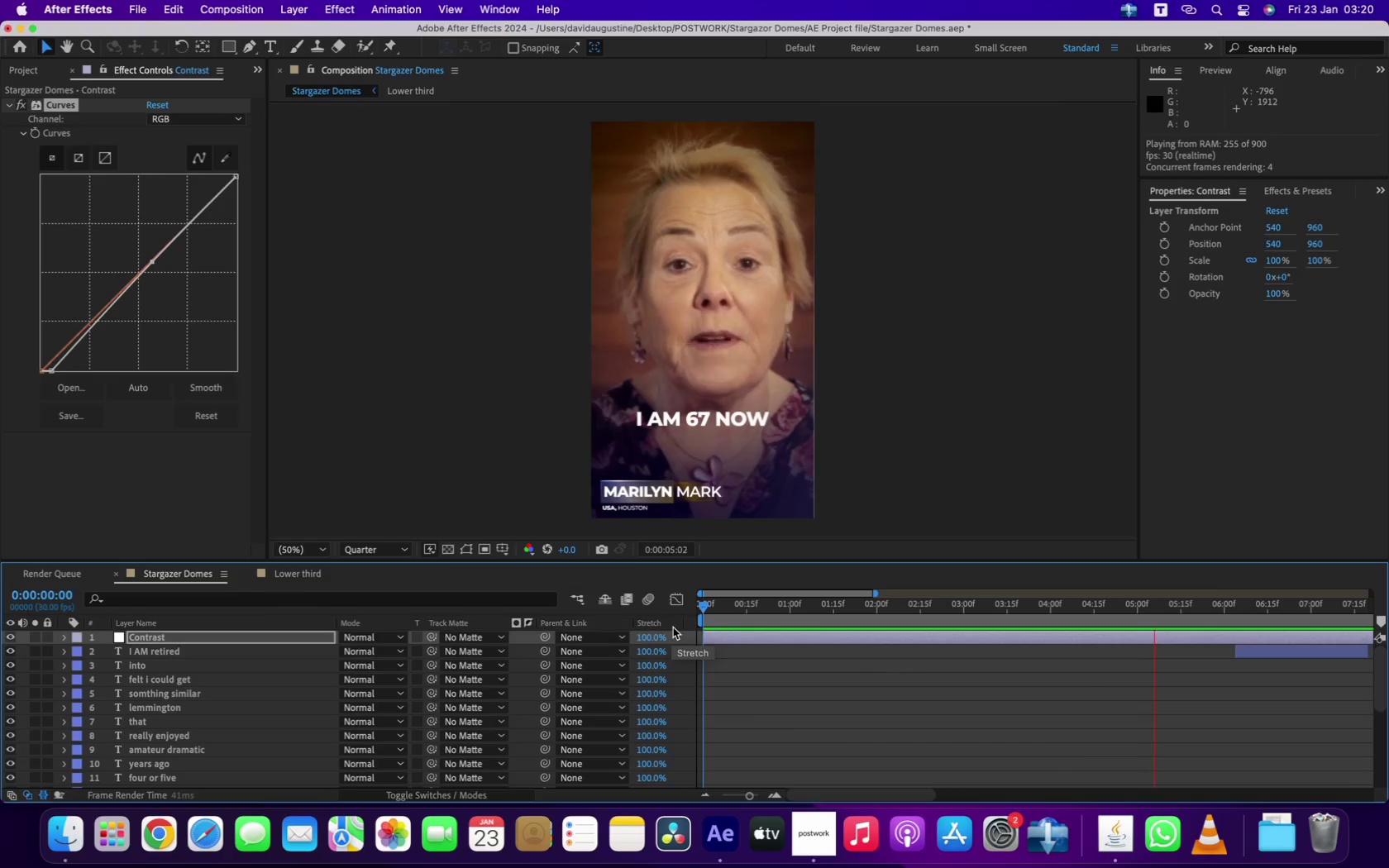 
key(Space)
 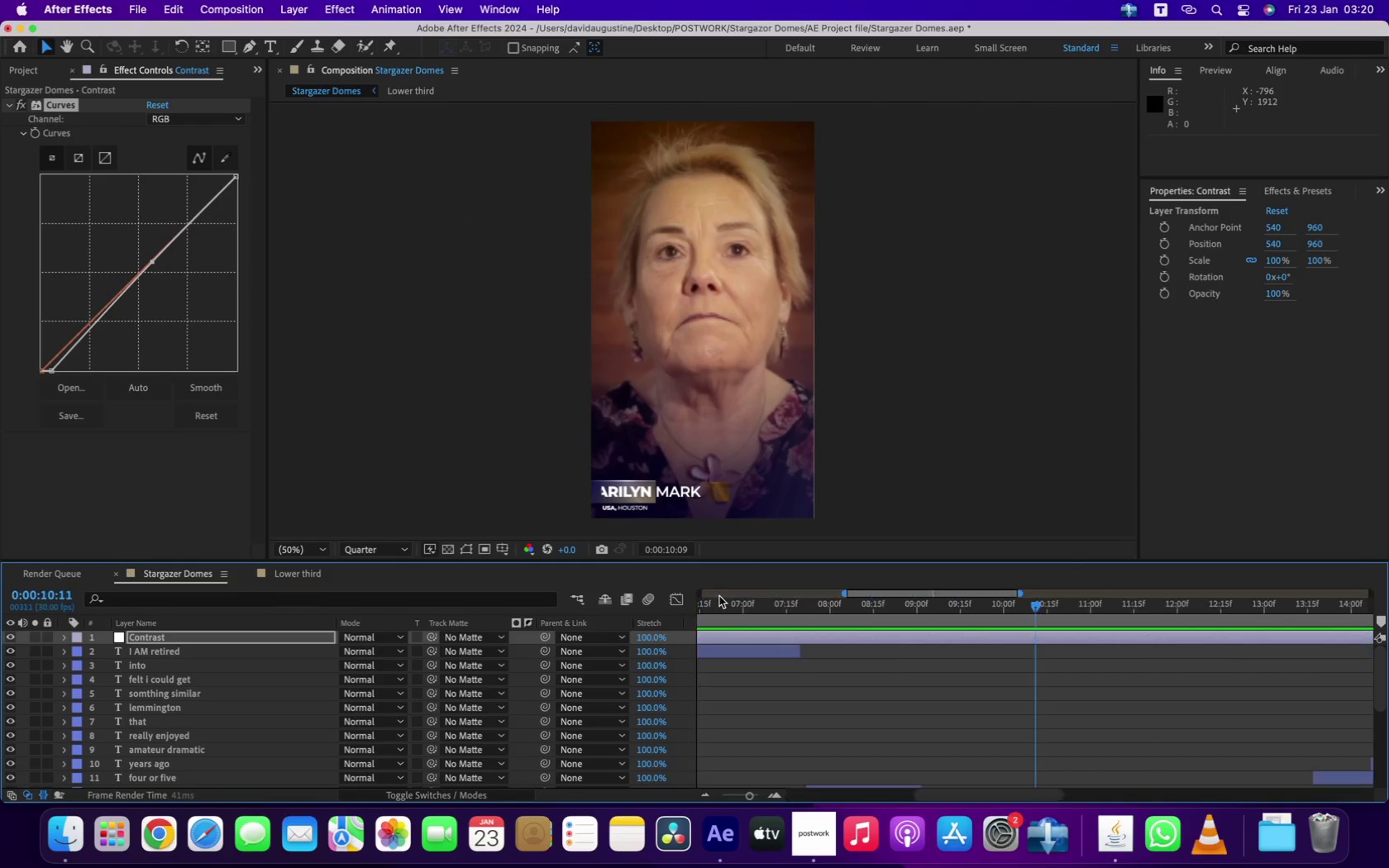 
left_click_drag(start_coordinate=[716, 612], to_coordinate=[405, 631])
 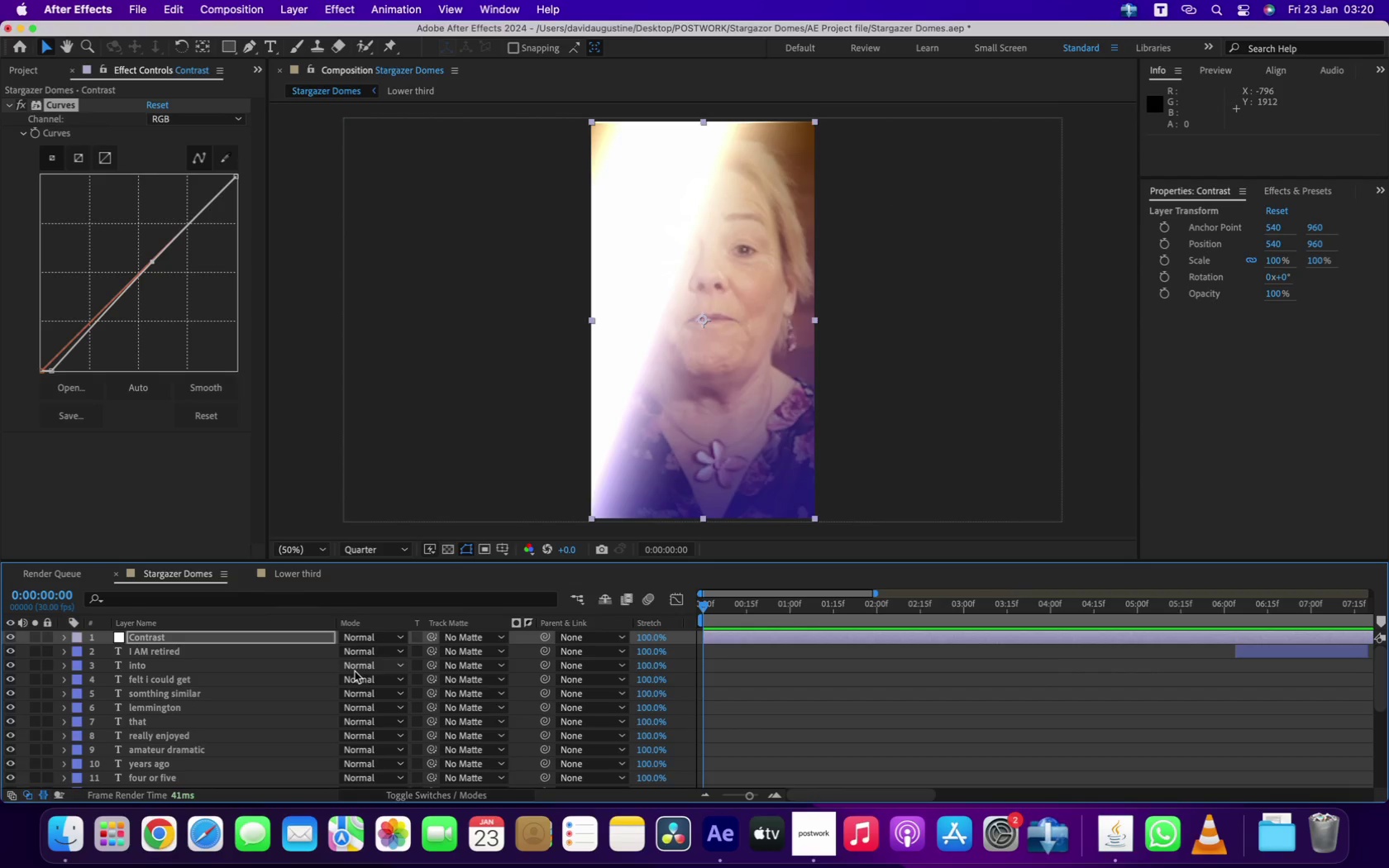 
scroll: coordinate [145, 728], scroll_direction: down, amount: 42.0
 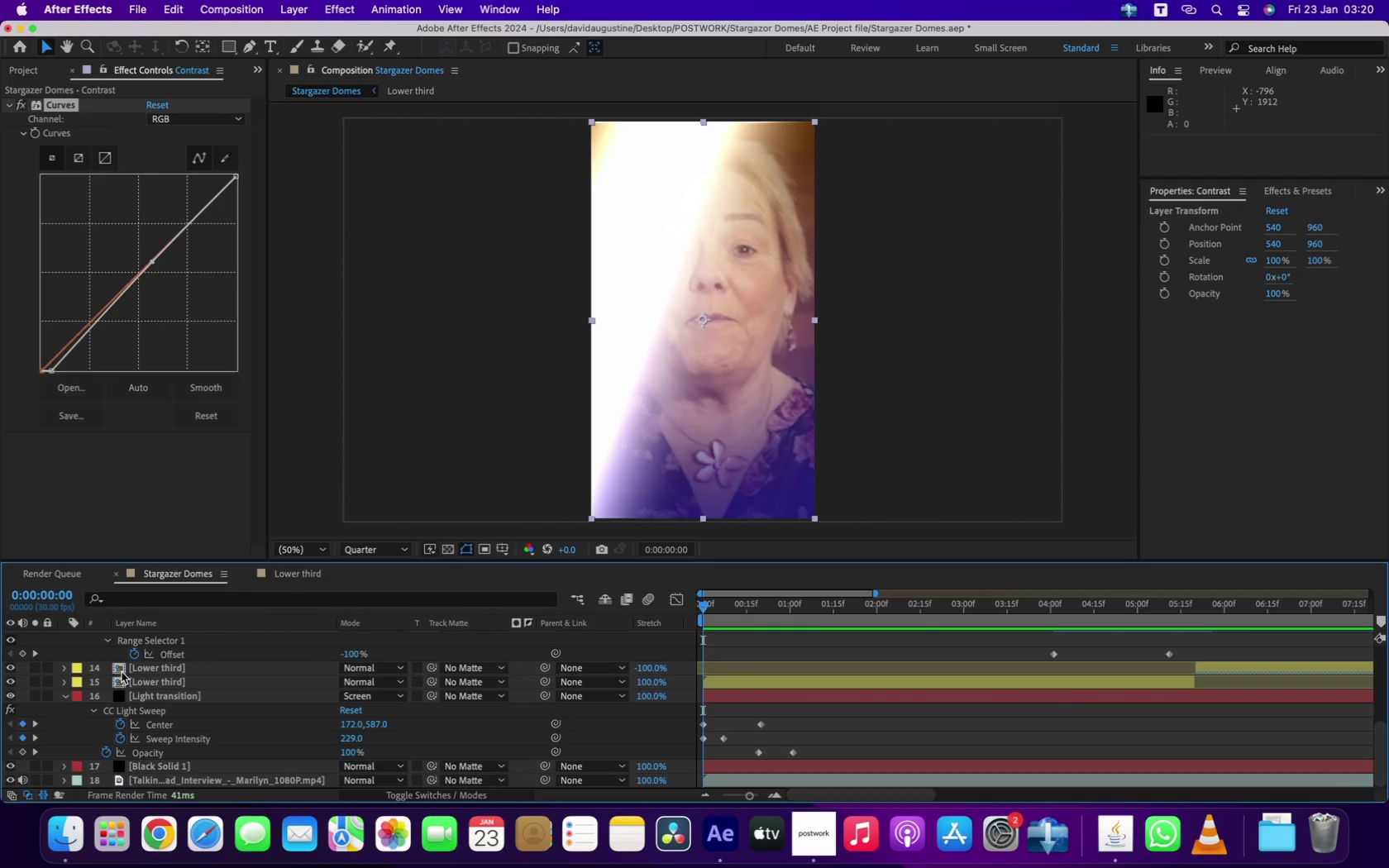 
key(Meta+A)
 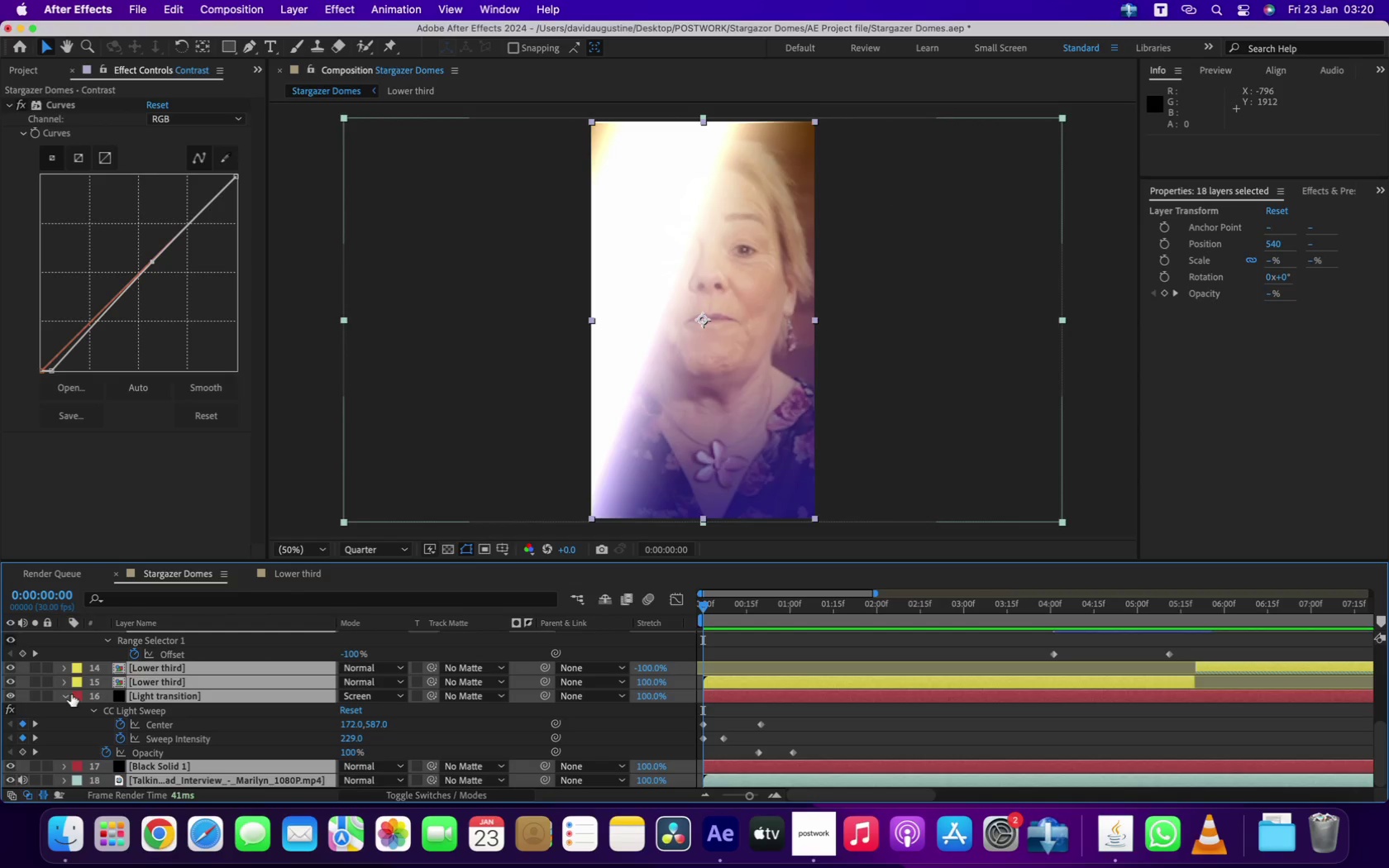 
left_click([65, 691])
 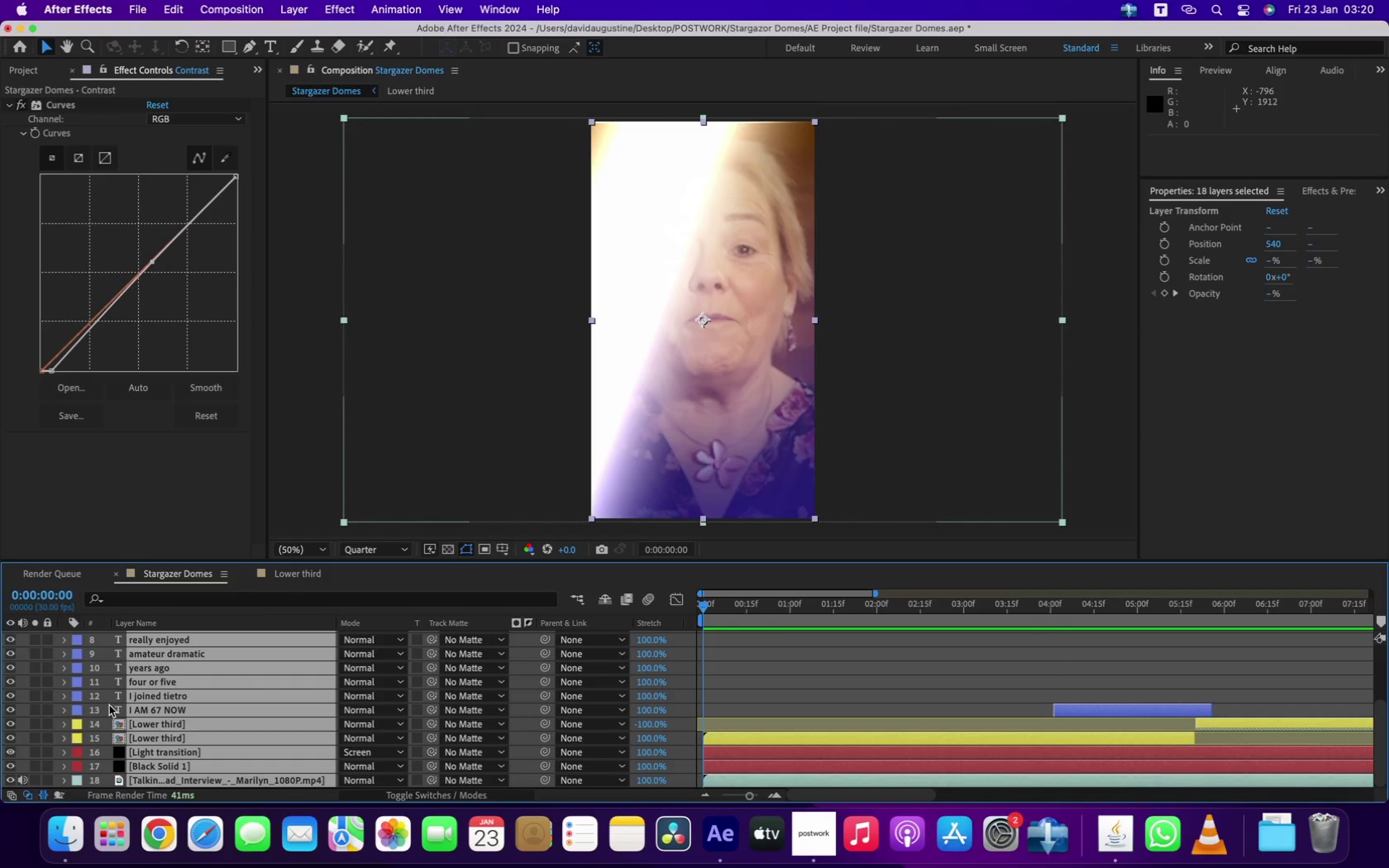 
left_click([103, 703])
 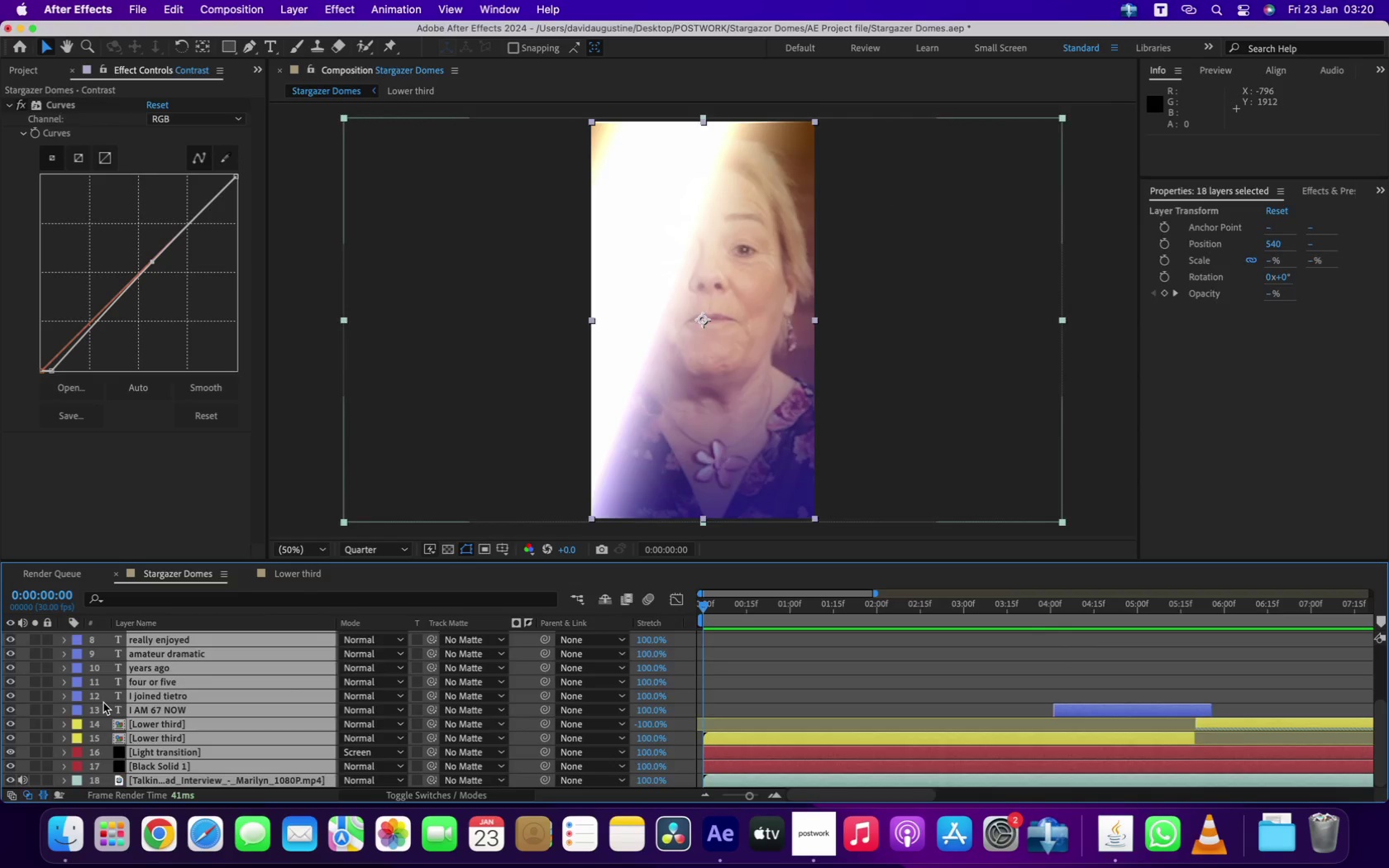 
scroll: coordinate [148, 727], scroll_direction: down, amount: 60.0
 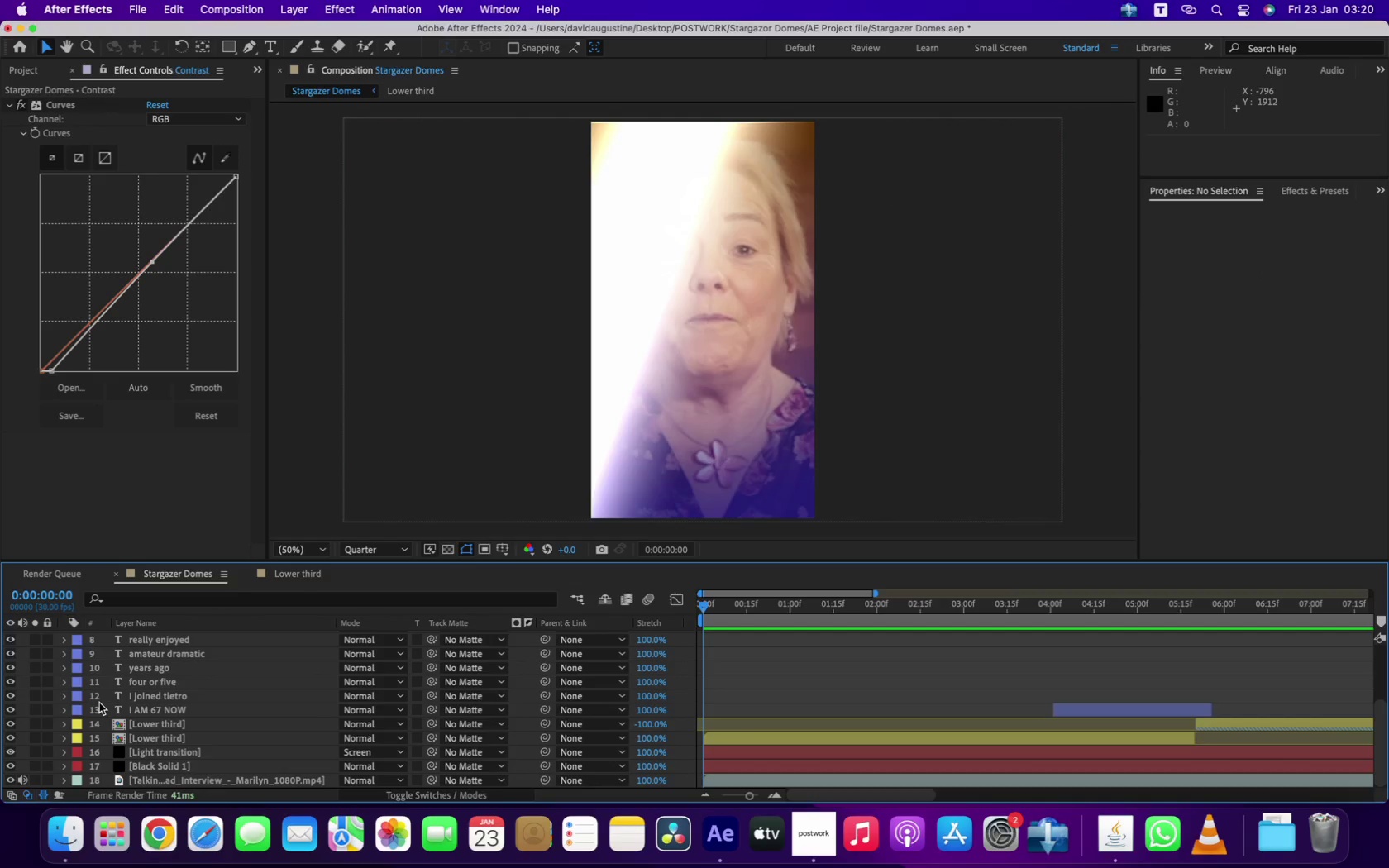 
right_click([99, 703])
 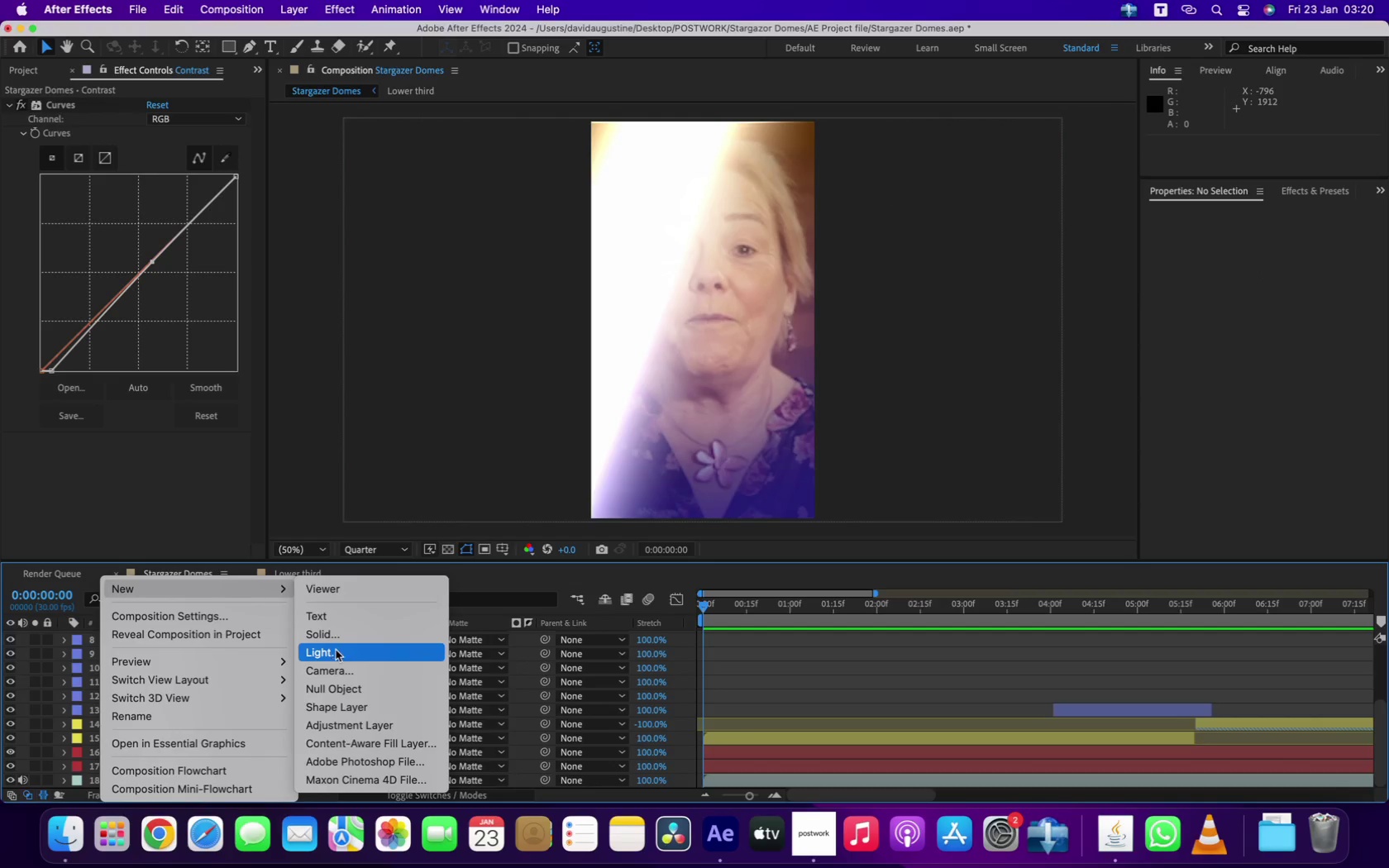 
left_click([339, 686])
 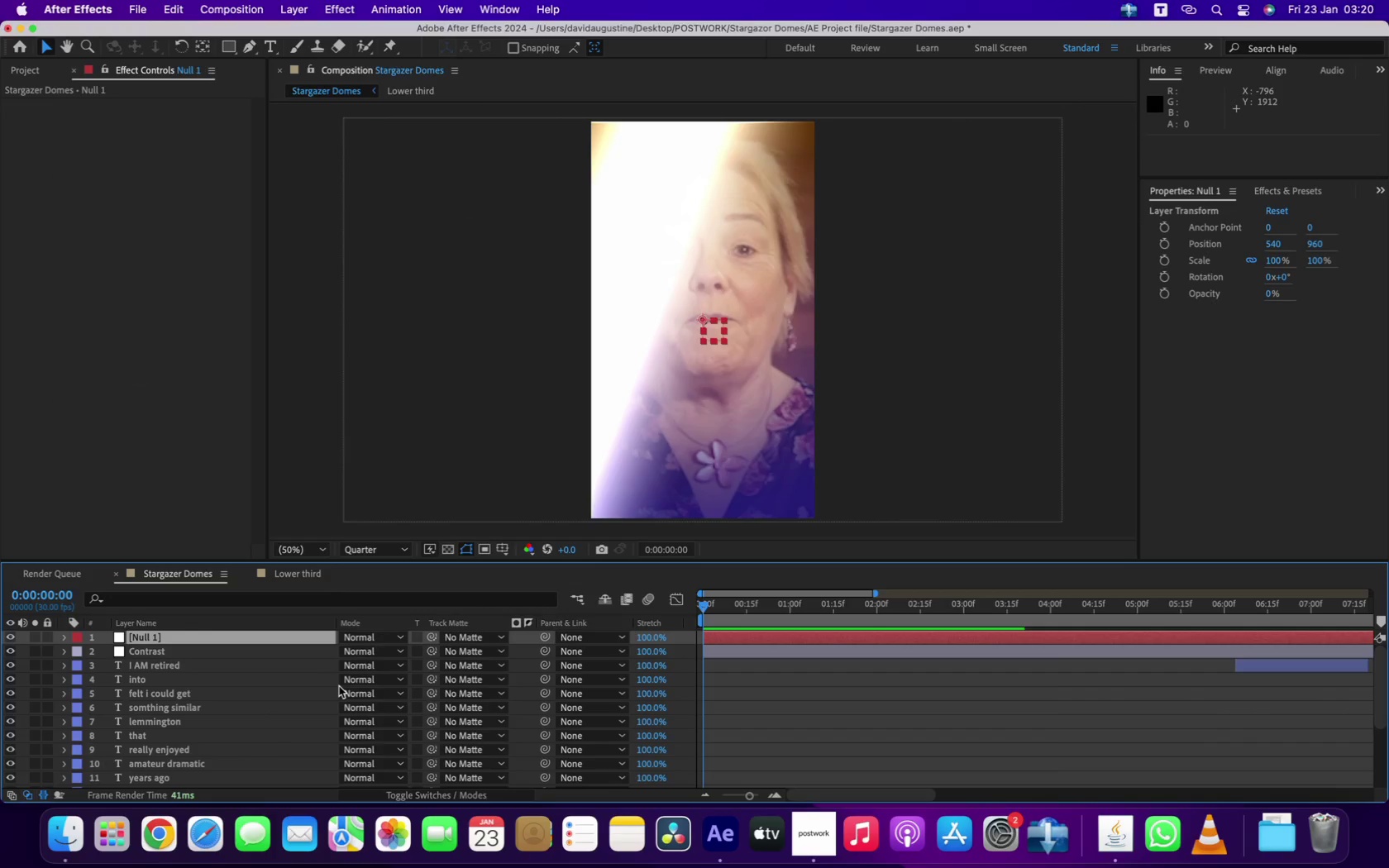 
key(Enter)
 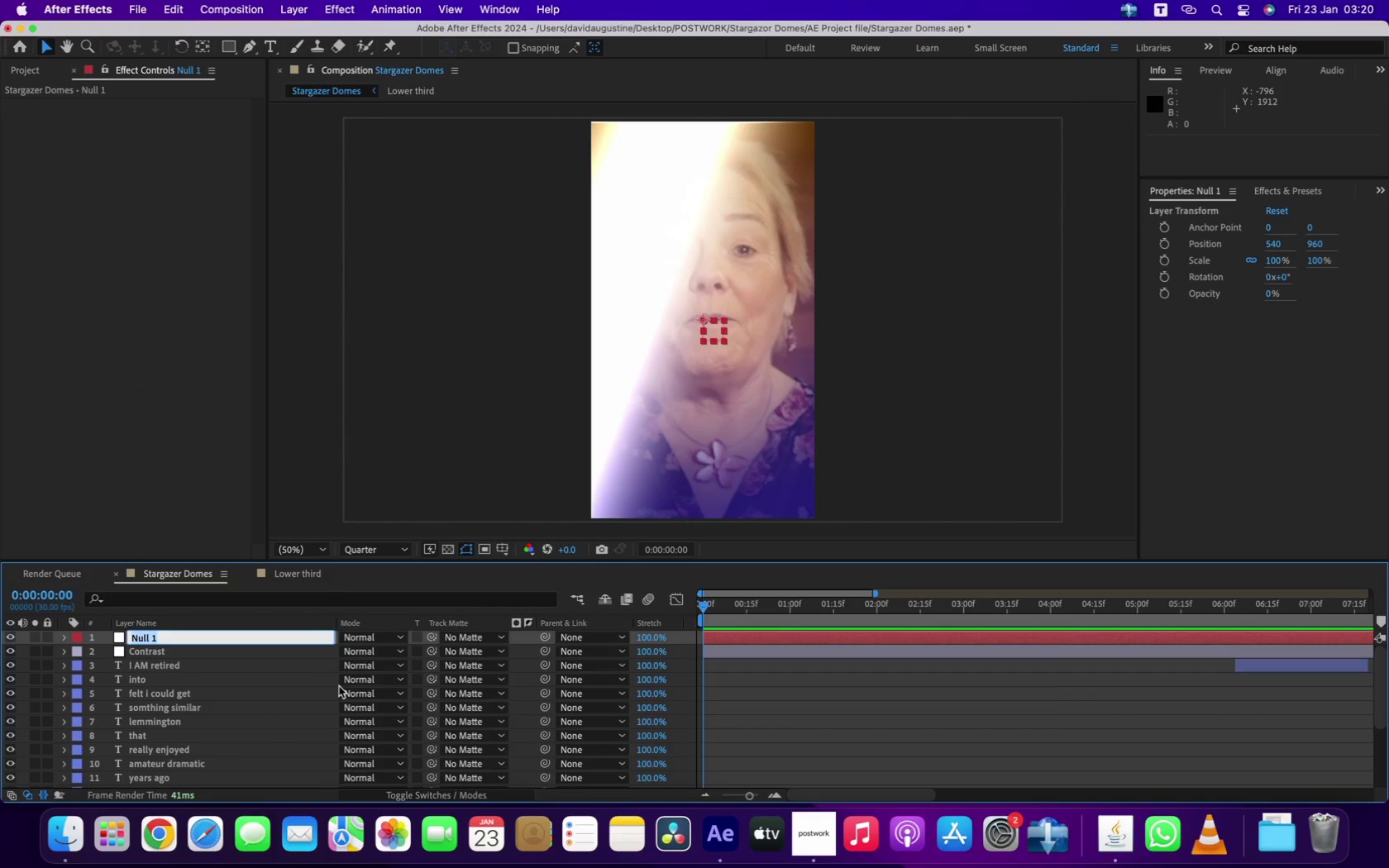 
type(Zoom)
 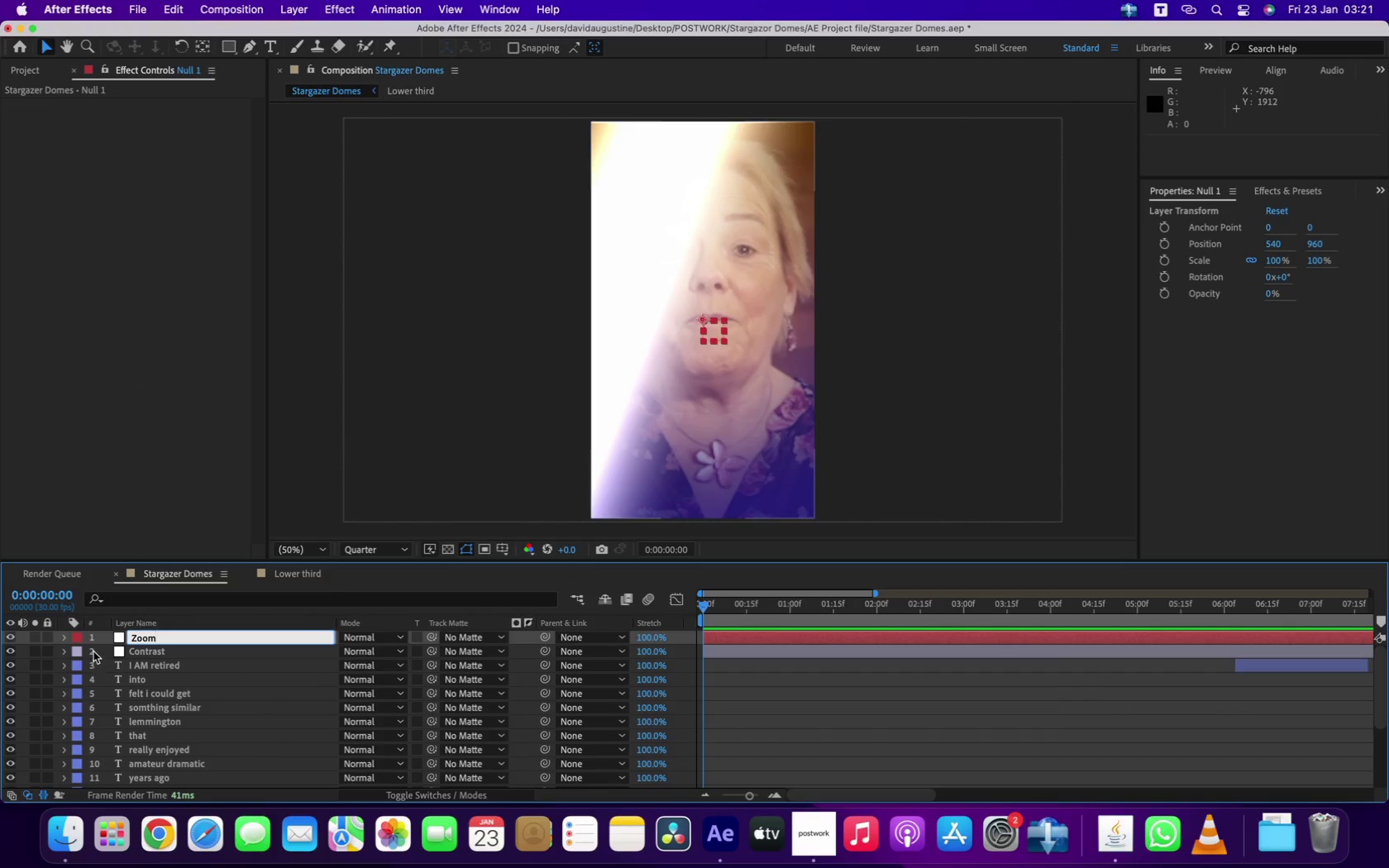 
left_click([76, 639])
 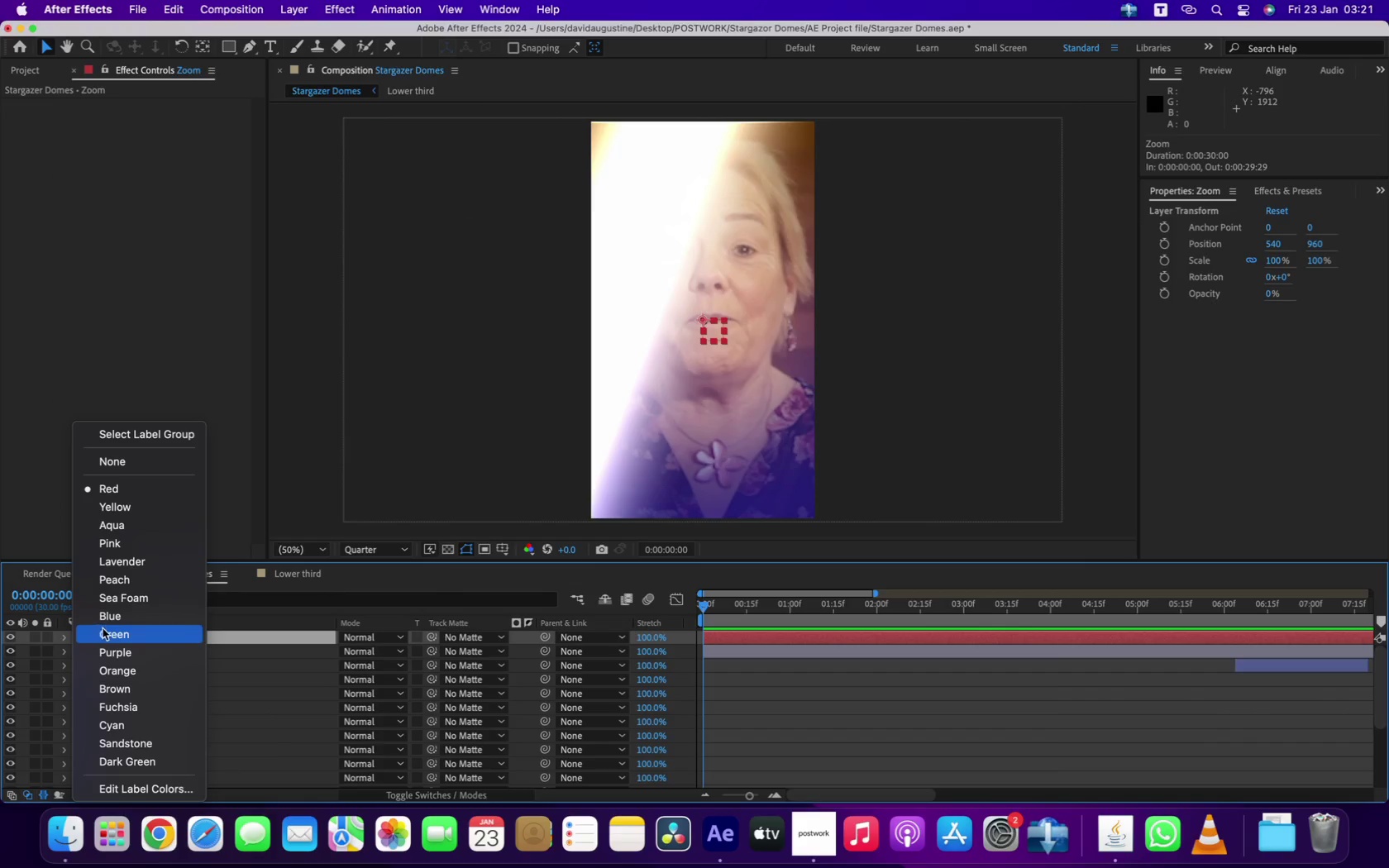 
left_click([118, 656])
 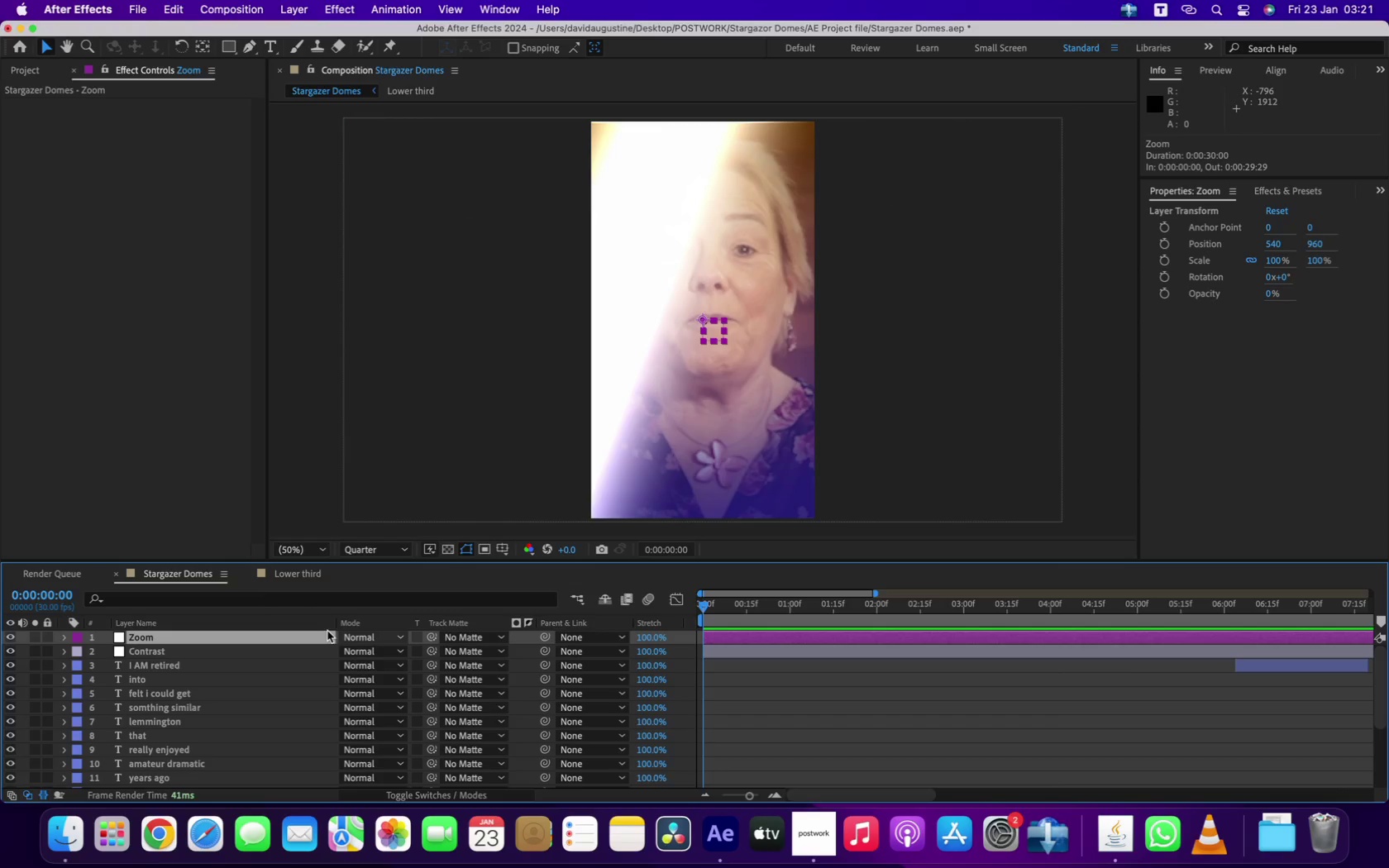 
left_click_drag(start_coordinate=[146, 636], to_coordinate=[176, 773])
 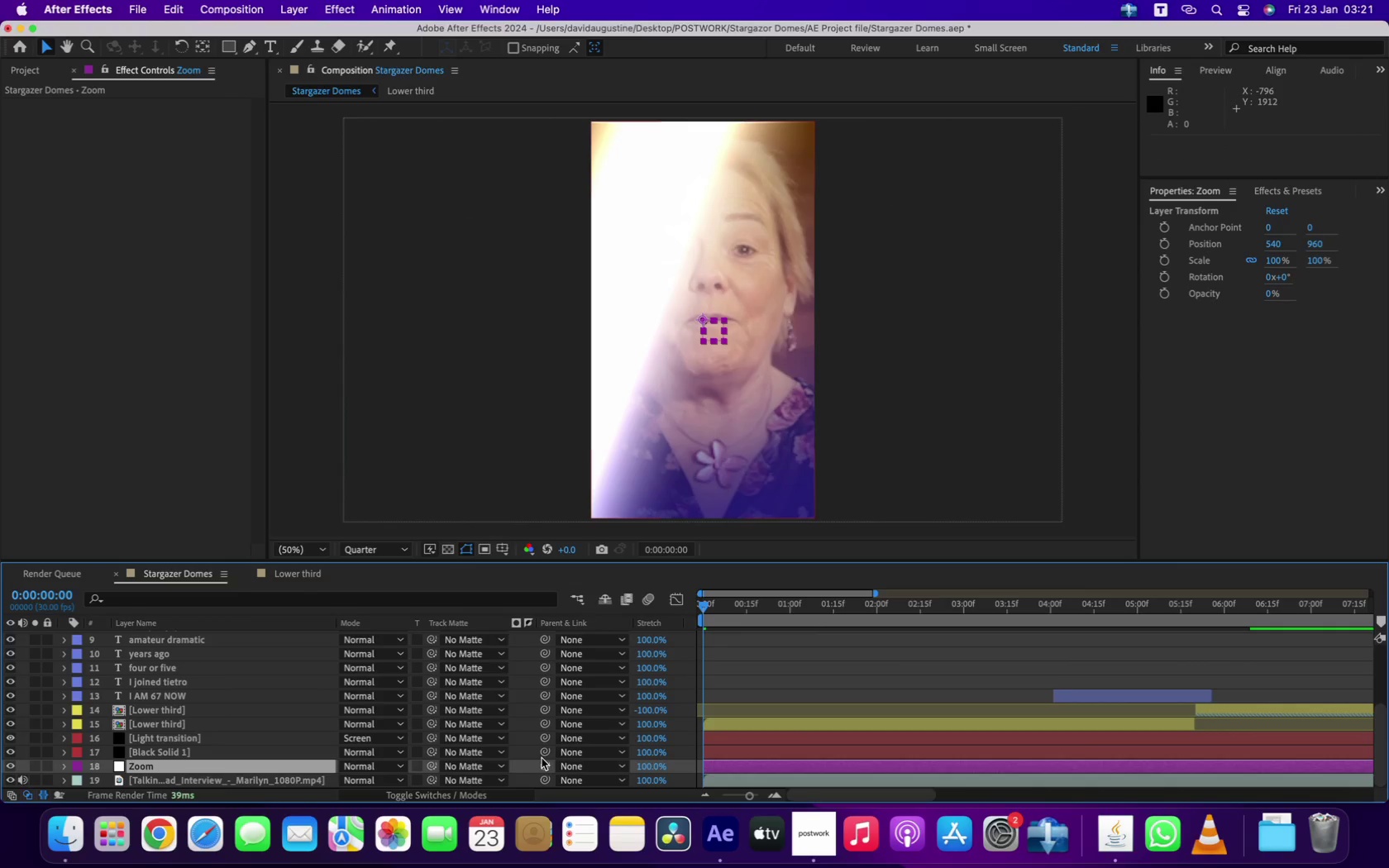 
left_click_drag(start_coordinate=[543, 767], to_coordinate=[271, 765])
 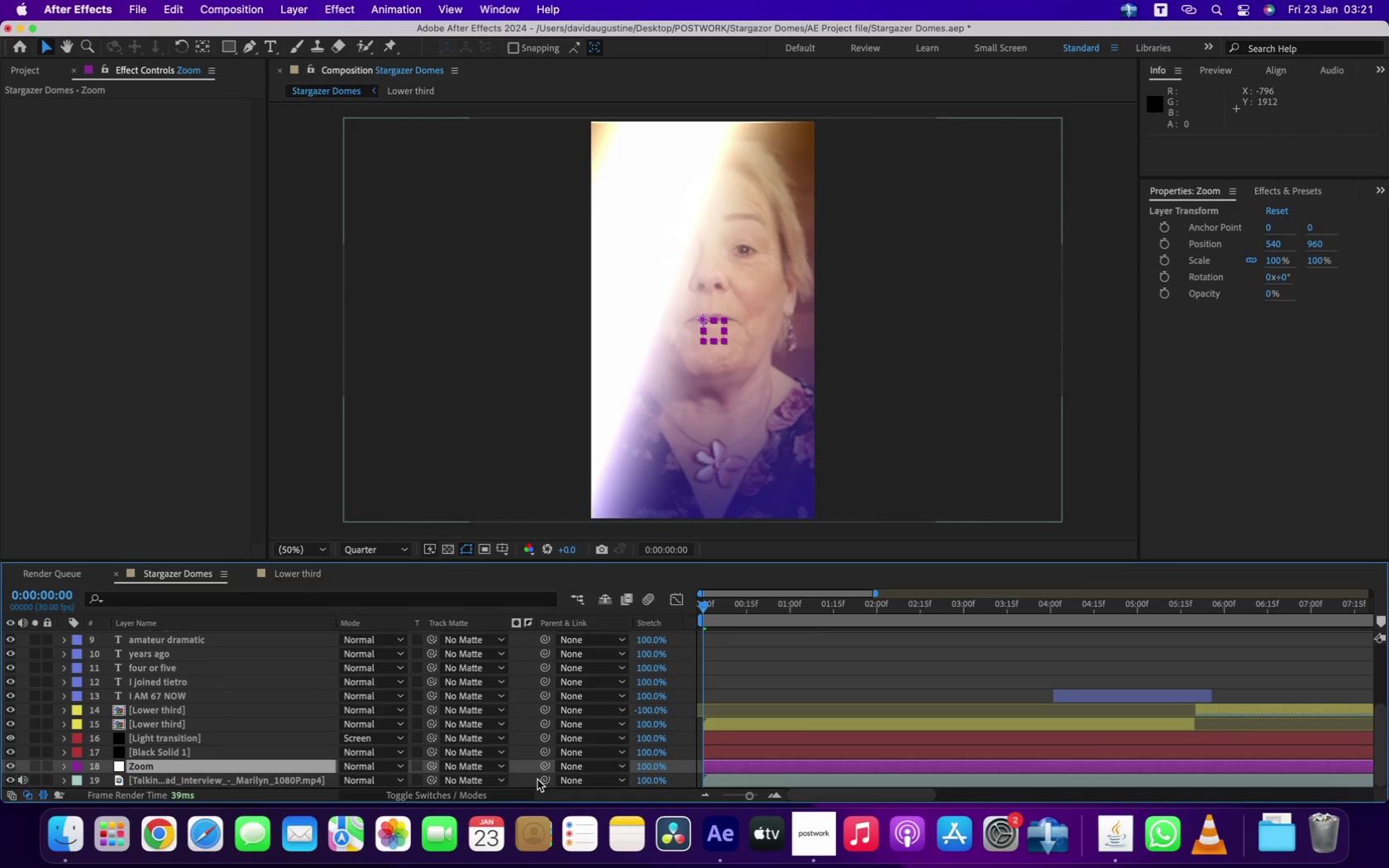 
left_click_drag(start_coordinate=[543, 780], to_coordinate=[131, 763])
 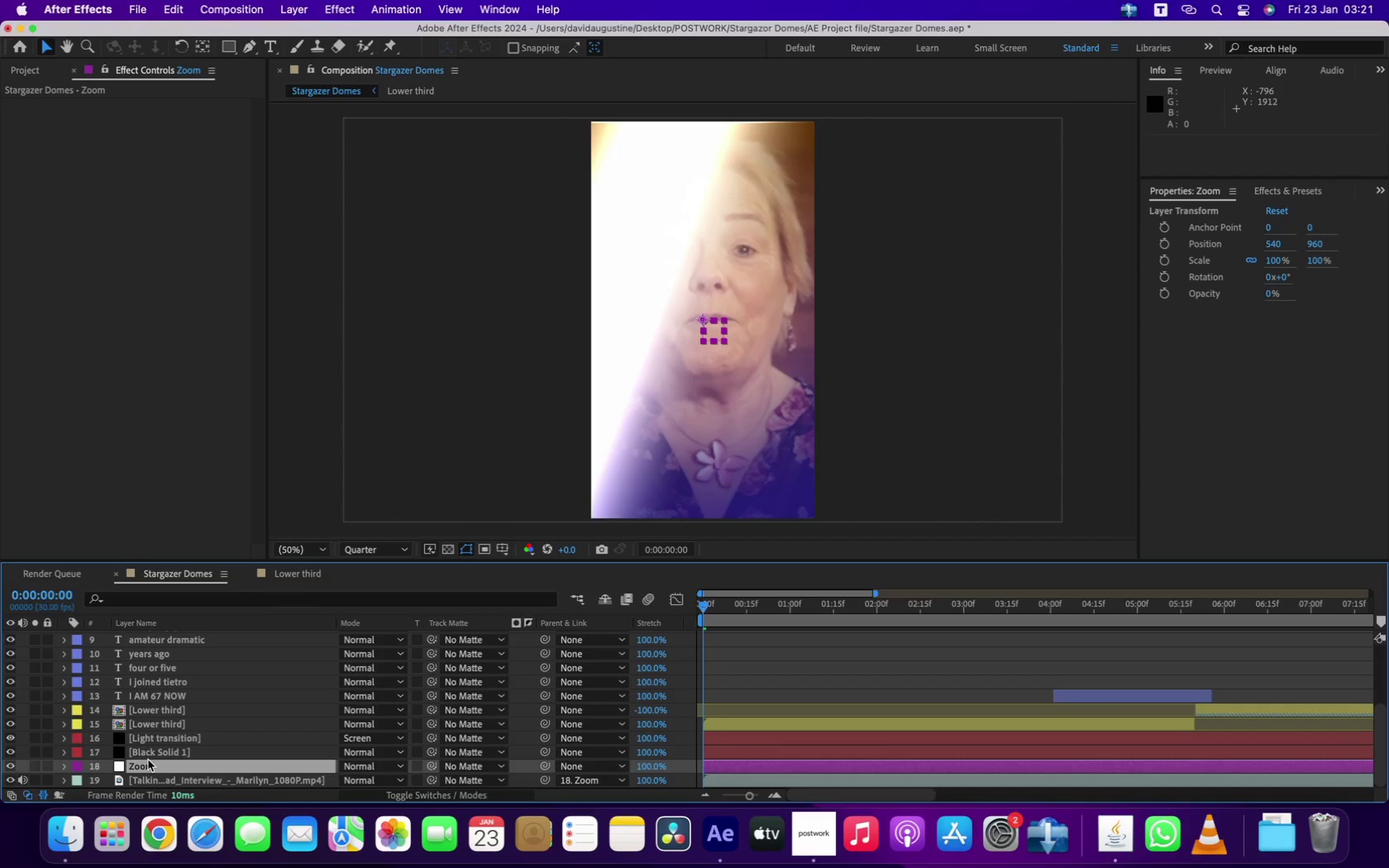 
left_click([146, 762])
 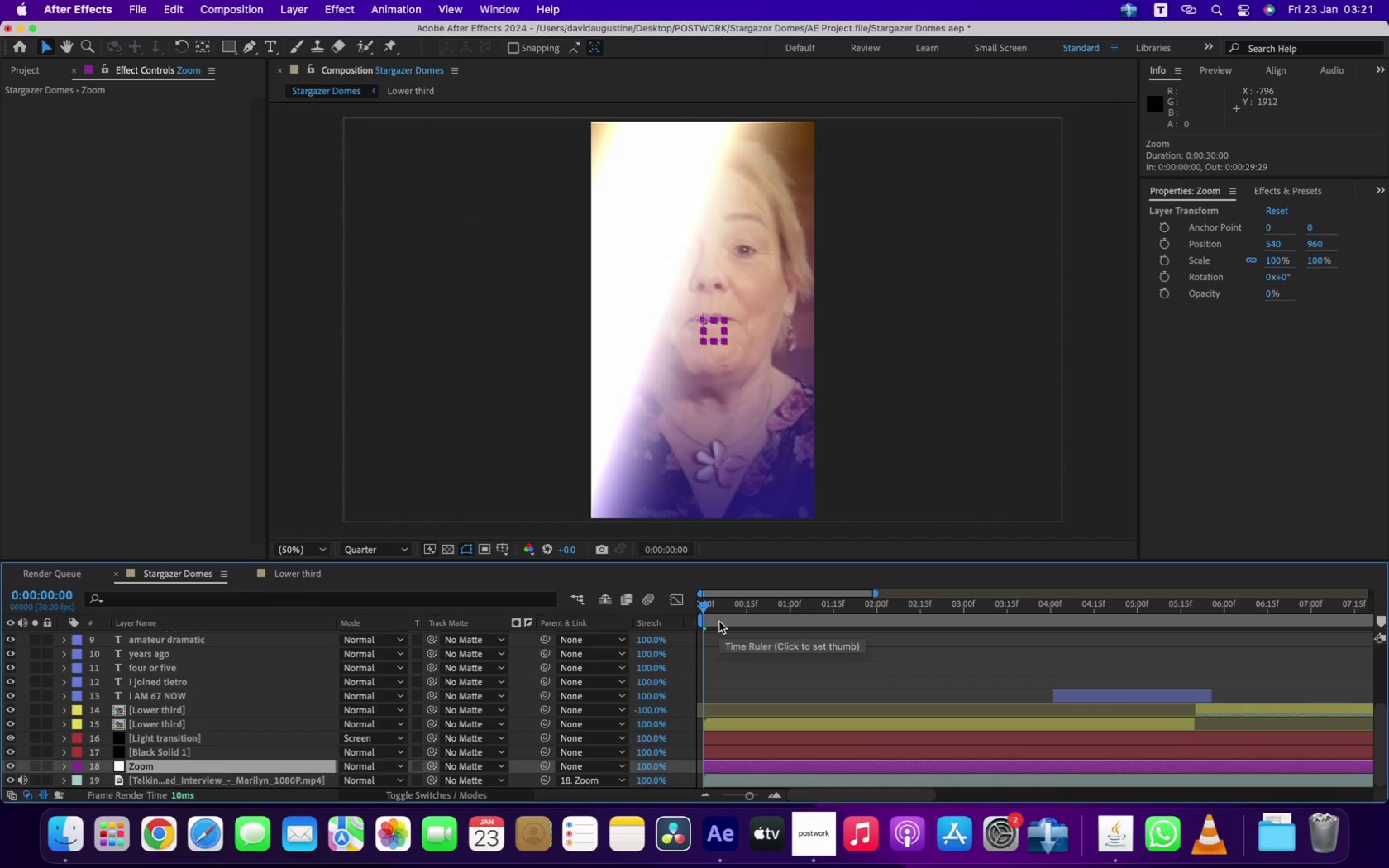 
key(S)
 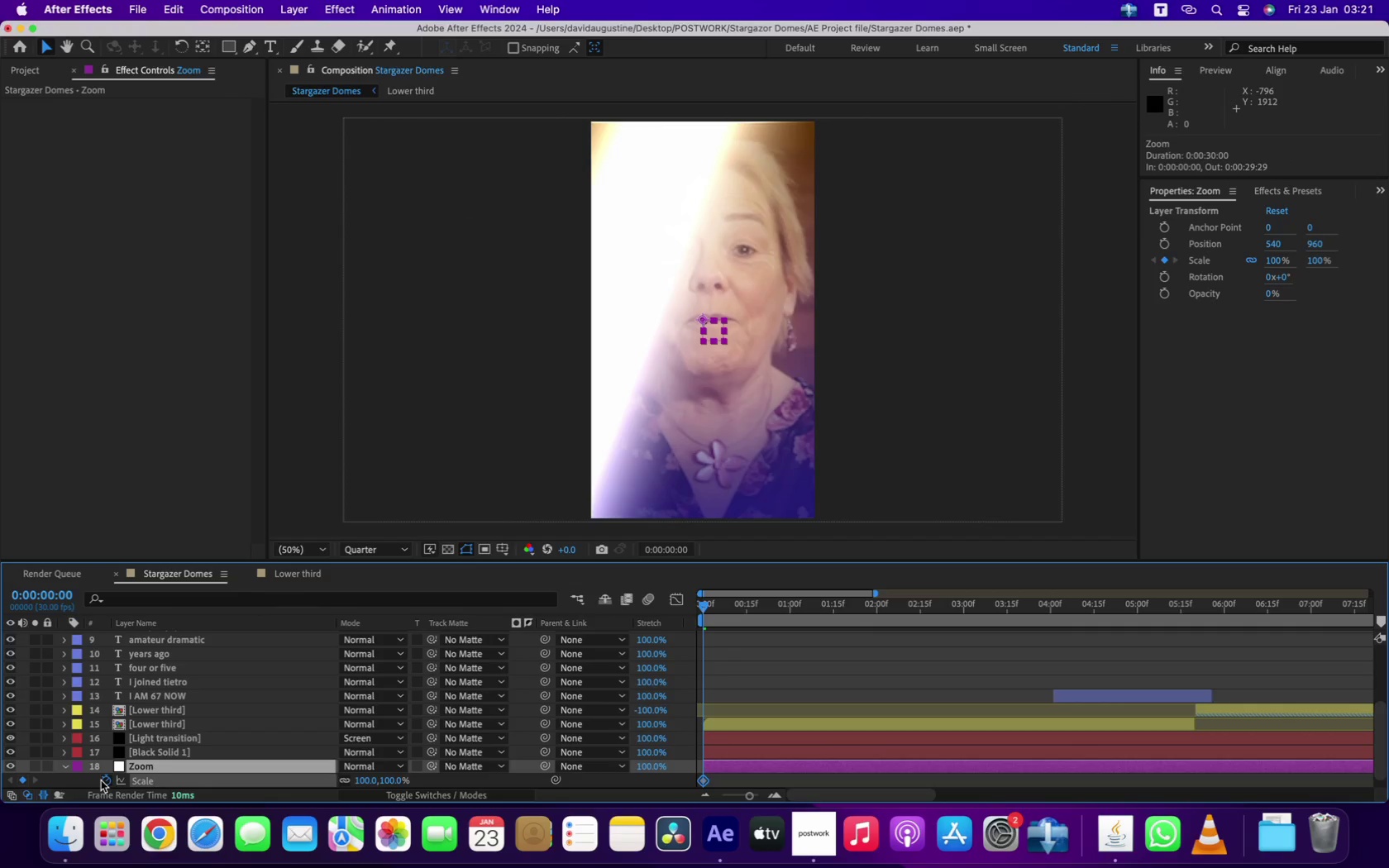 
left_click_drag(start_coordinate=[708, 608], to_coordinate=[752, 611])
 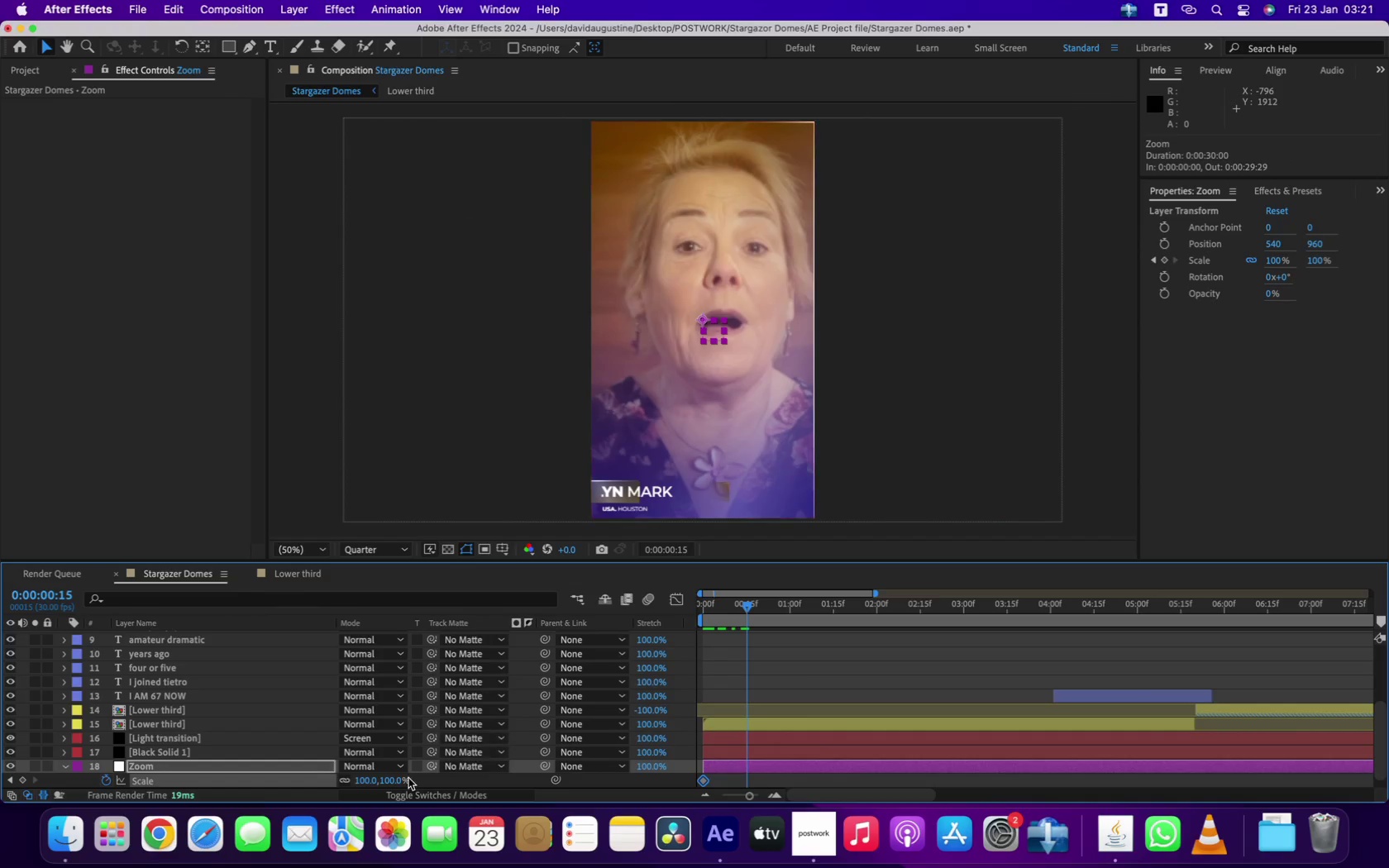 
left_click_drag(start_coordinate=[390, 783], to_coordinate=[413, 779])
 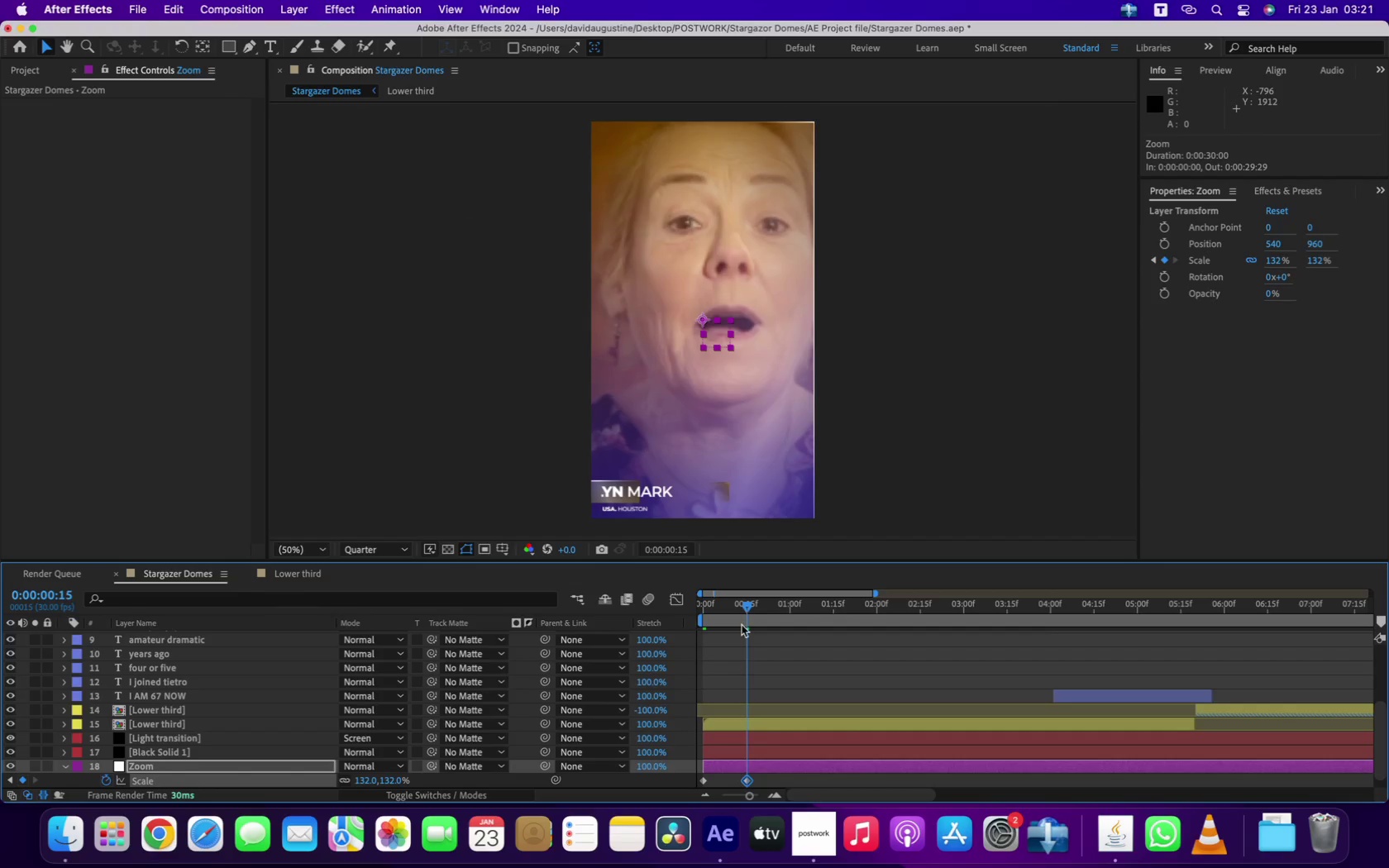 
left_click_drag(start_coordinate=[750, 607], to_coordinate=[603, 625])
 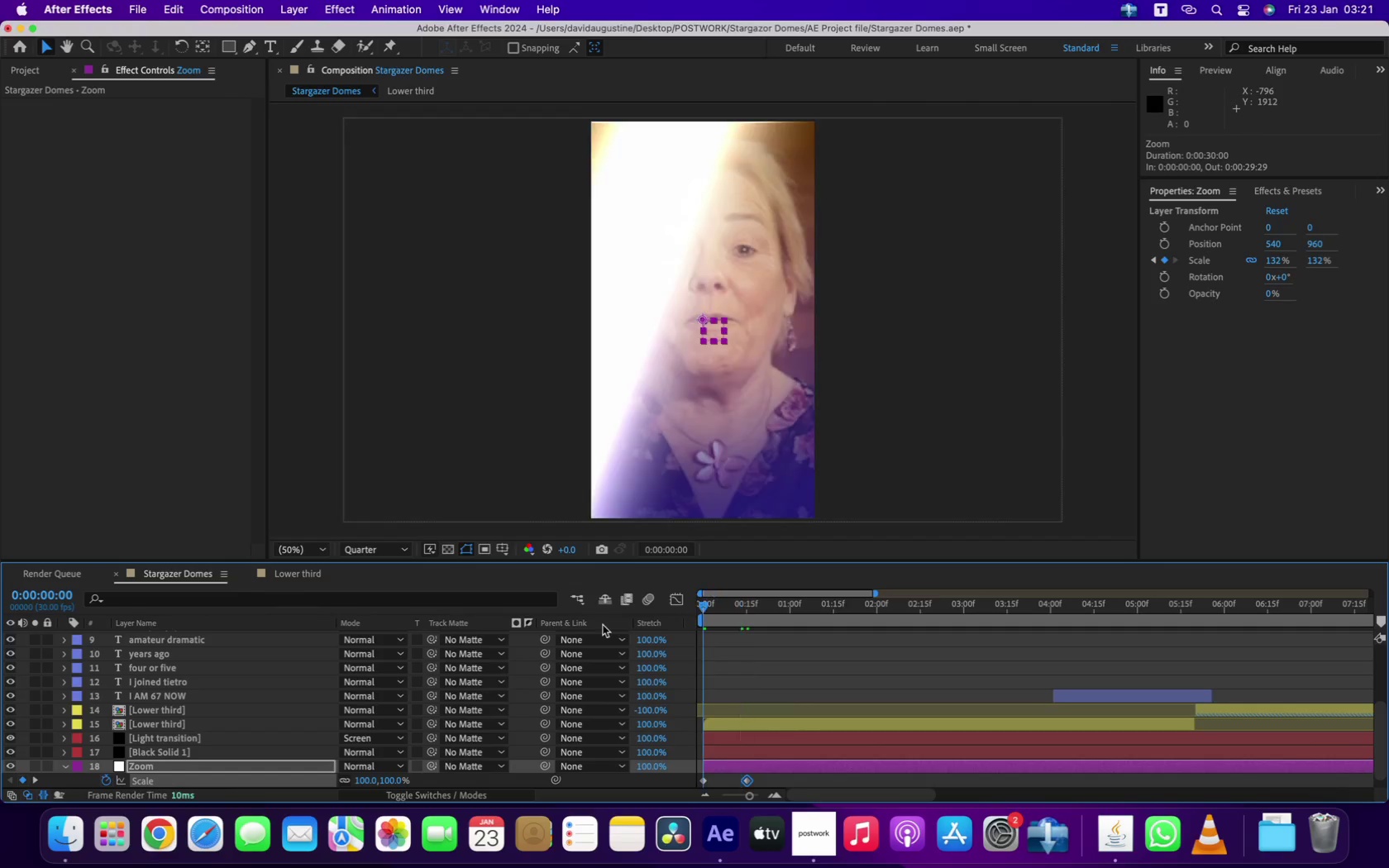 
key(Space)
 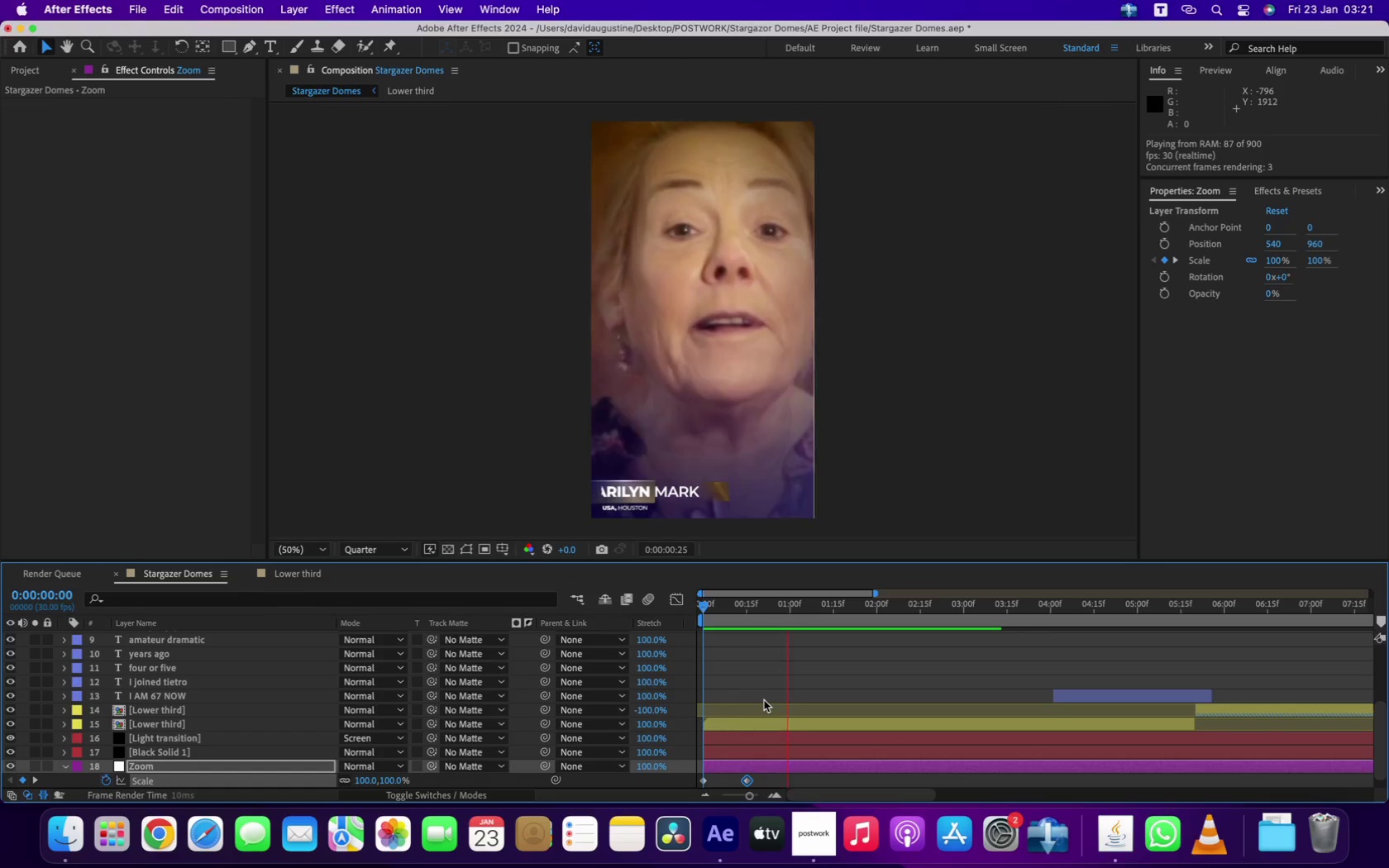 
key(Space)
 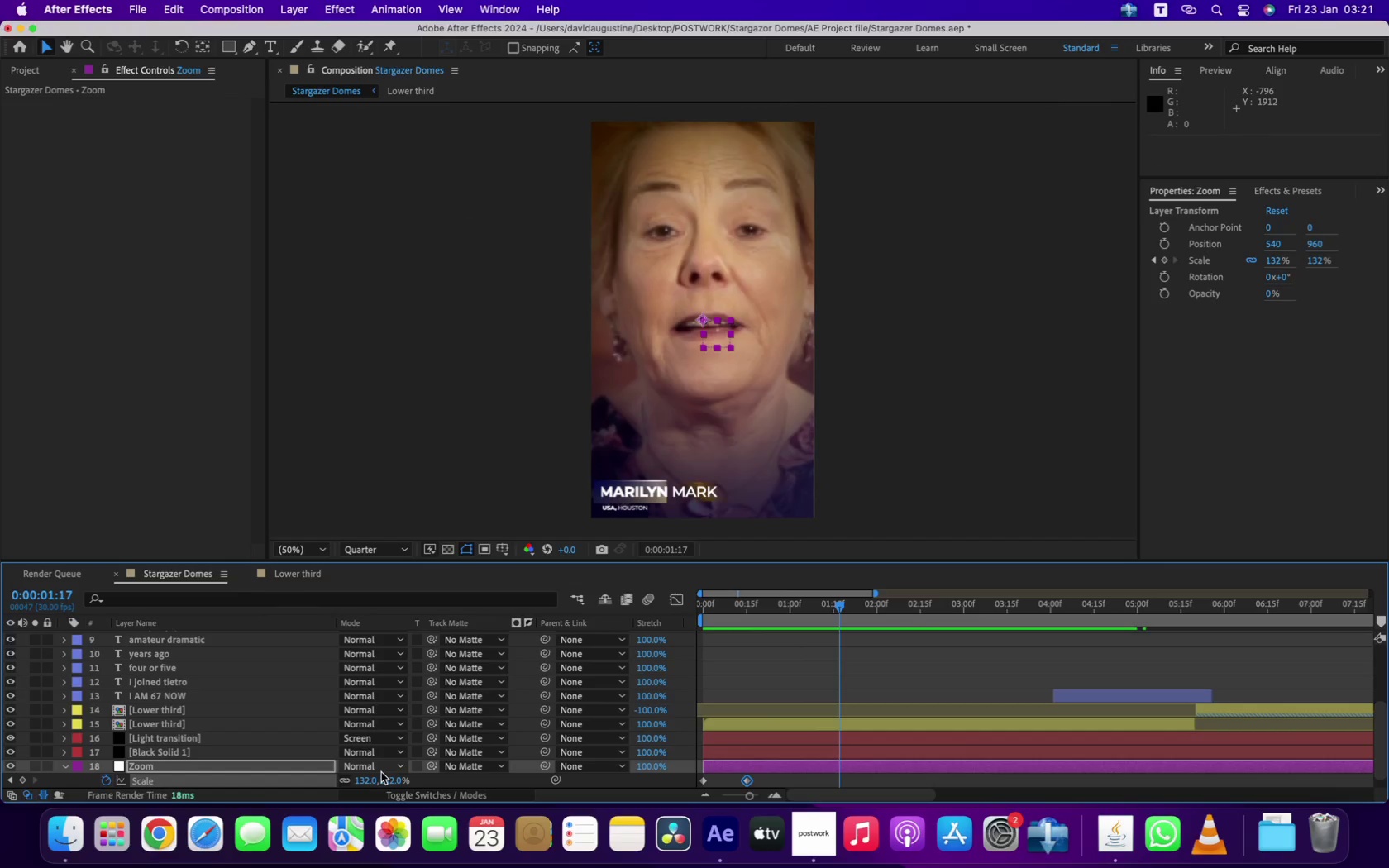 
left_click([387, 778])
 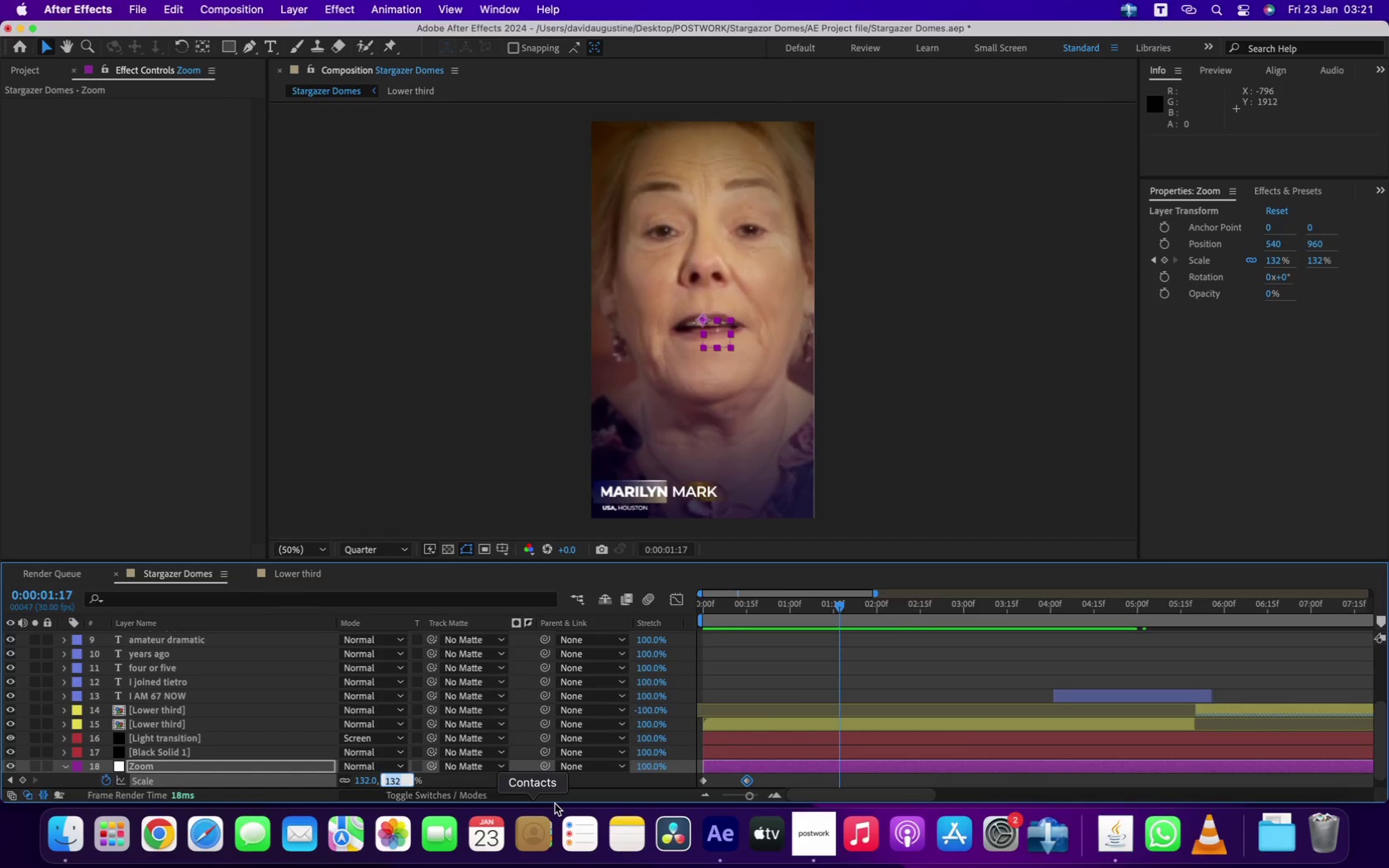 
type(100)
 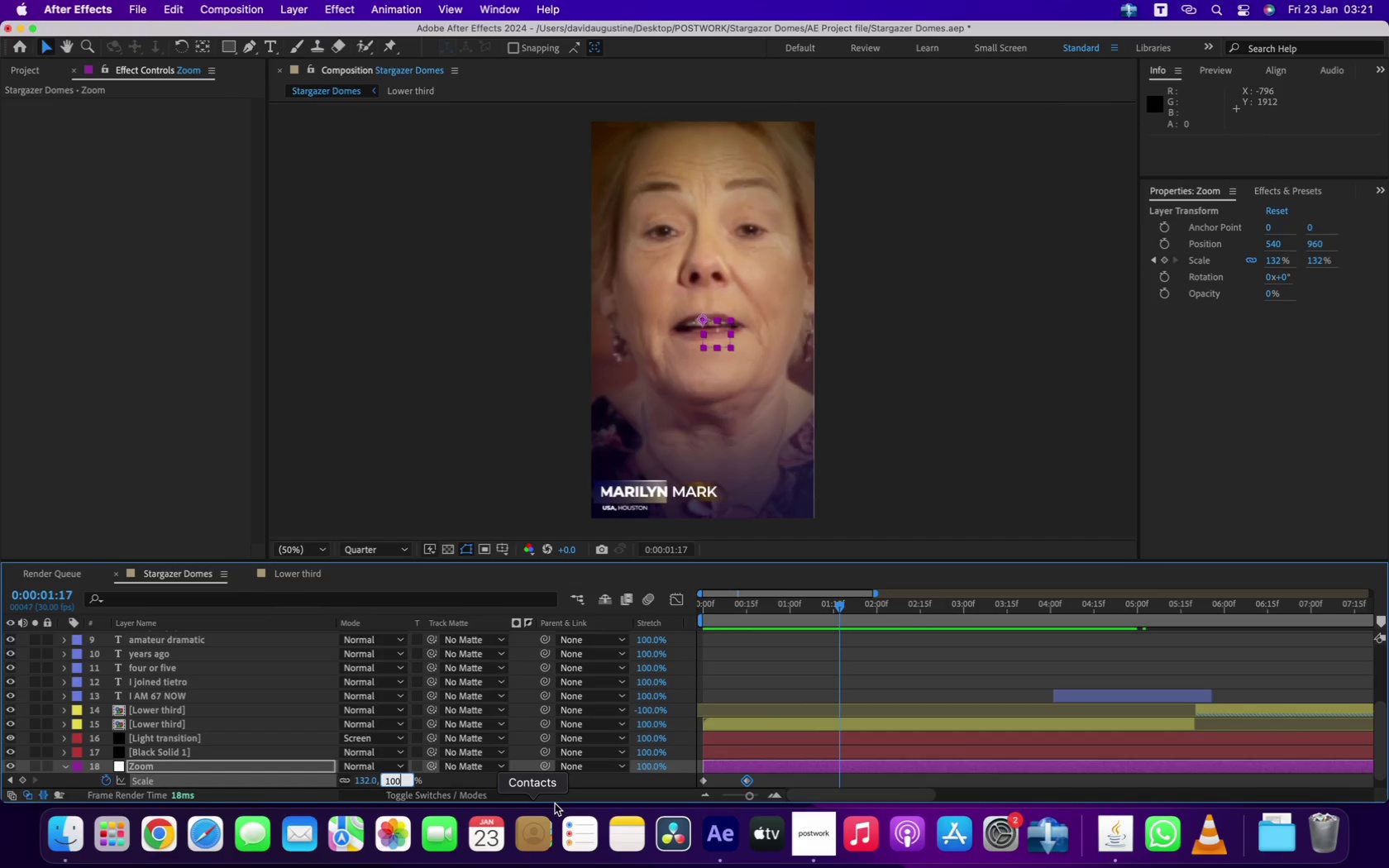 
key(Enter)
 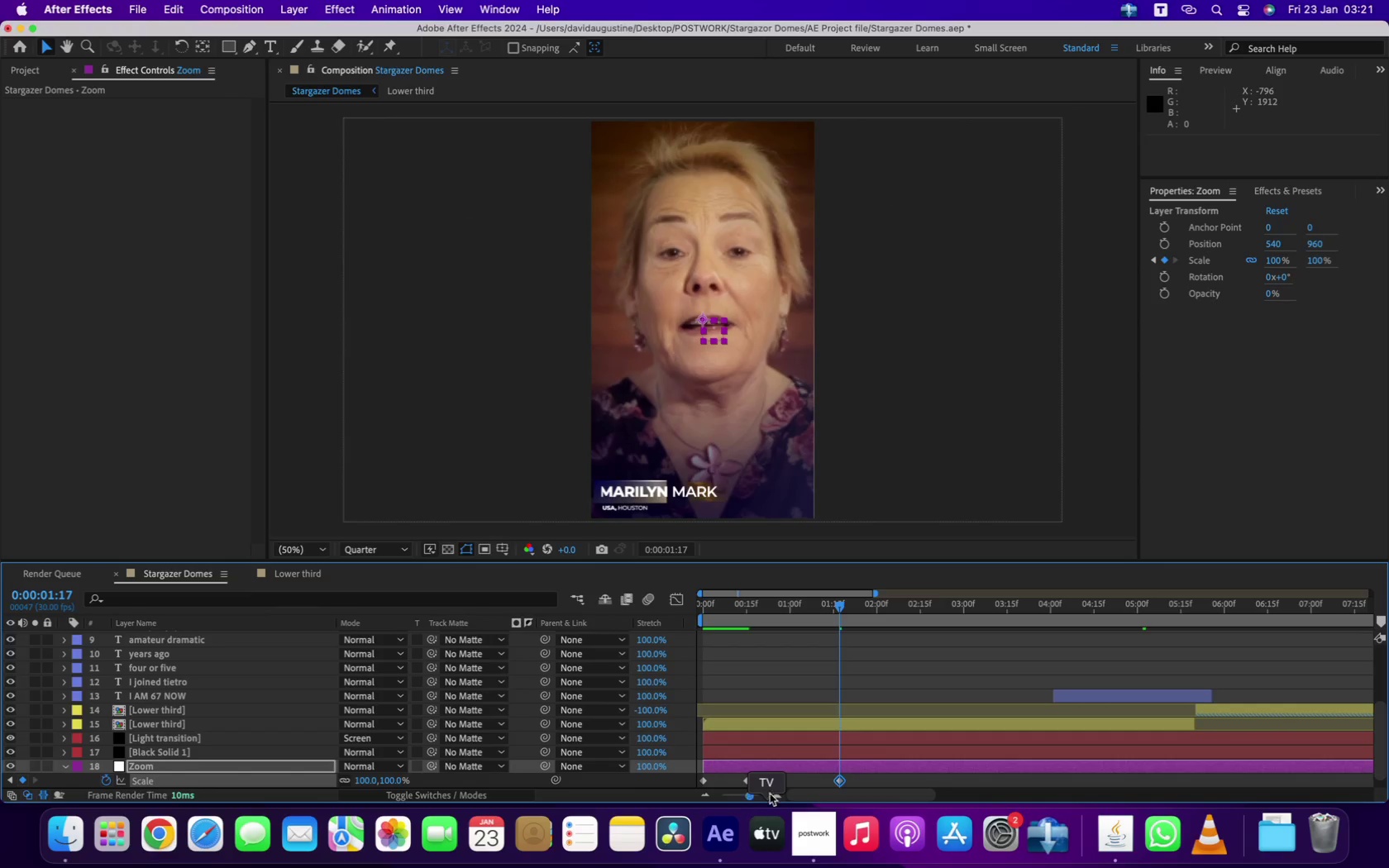 
left_click_drag(start_coordinate=[839, 779], to_coordinate=[879, 781])
 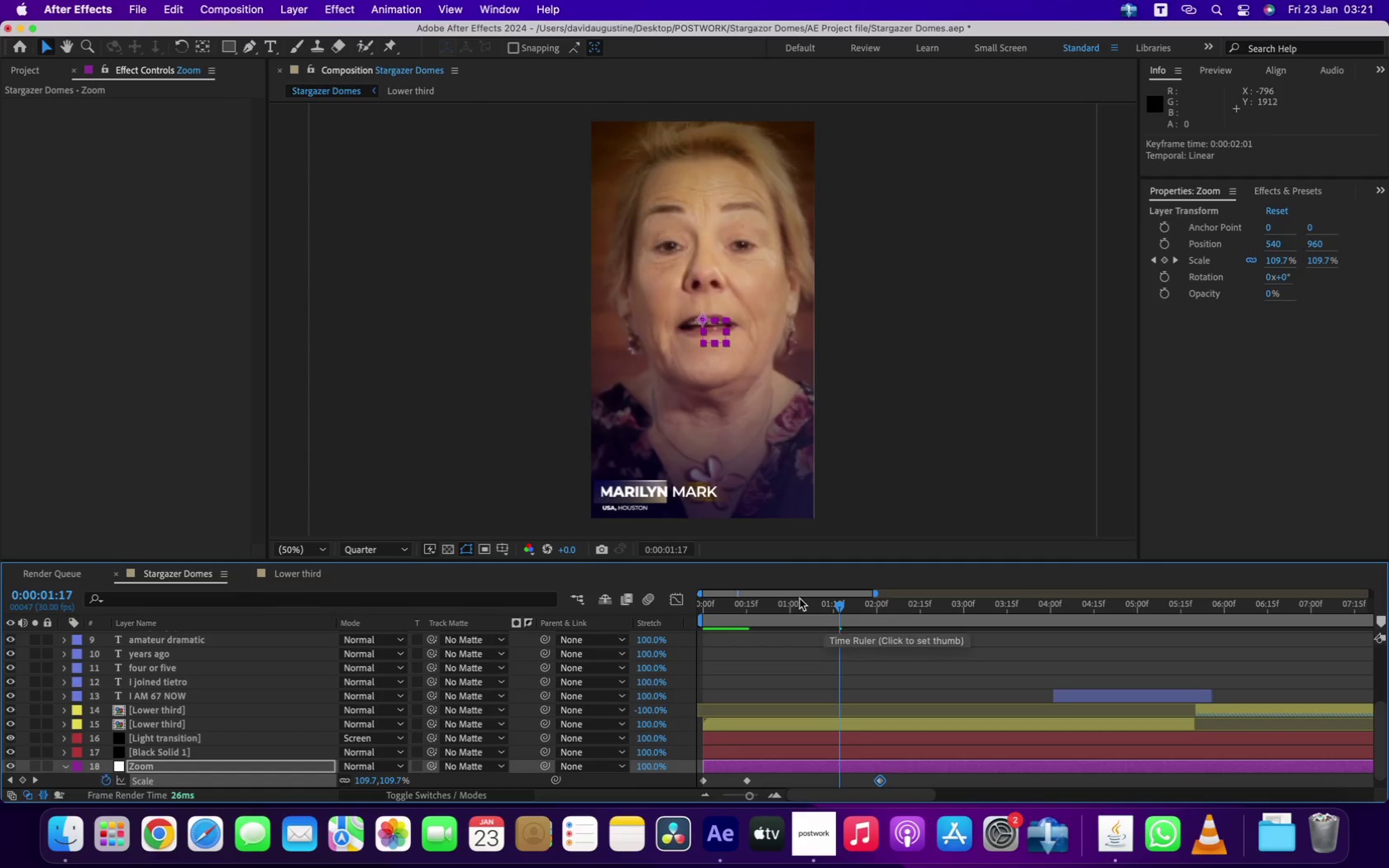 
left_click_drag(start_coordinate=[784, 611], to_coordinate=[589, 606])
 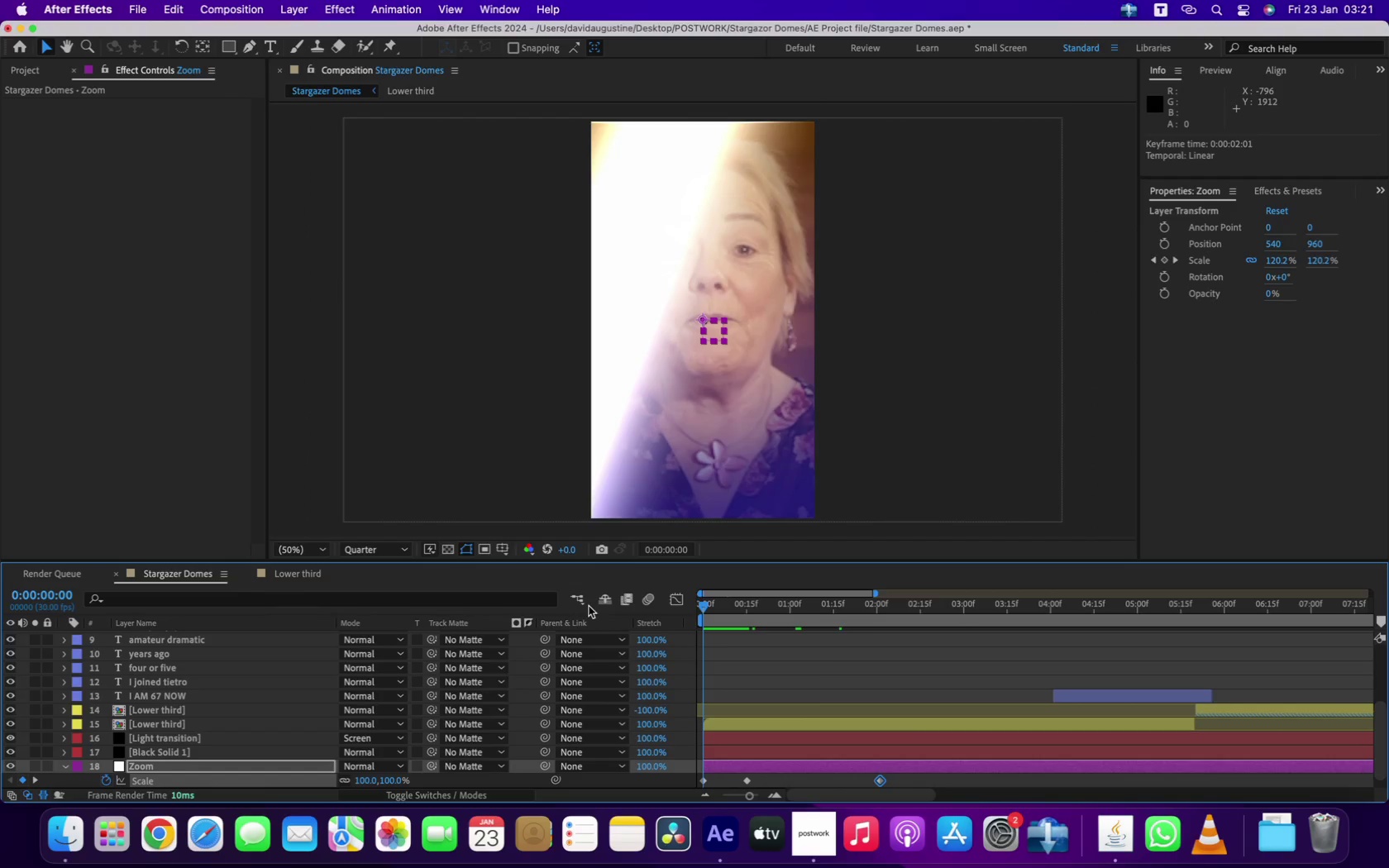 
key(Space)
 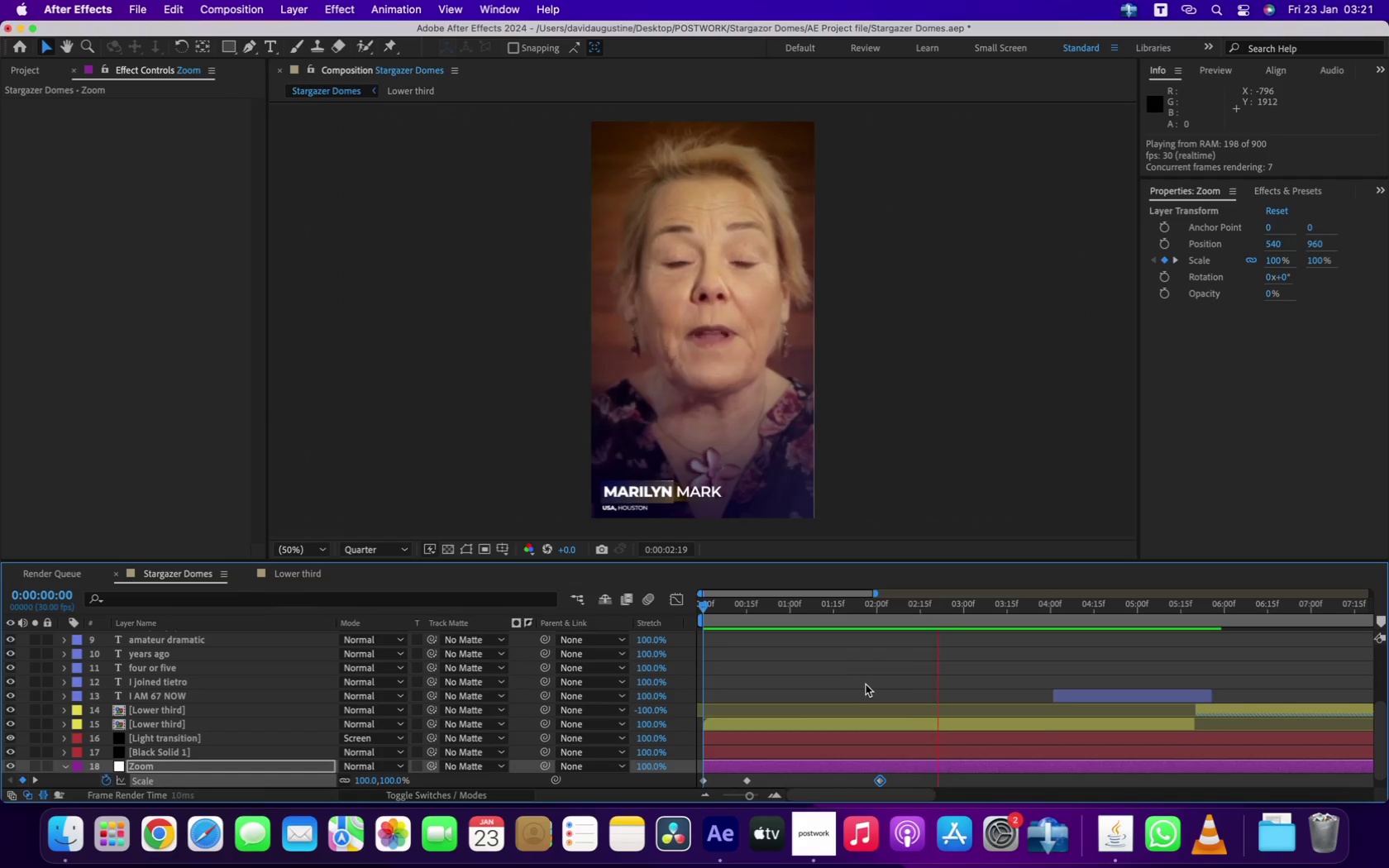 
key(Space)
 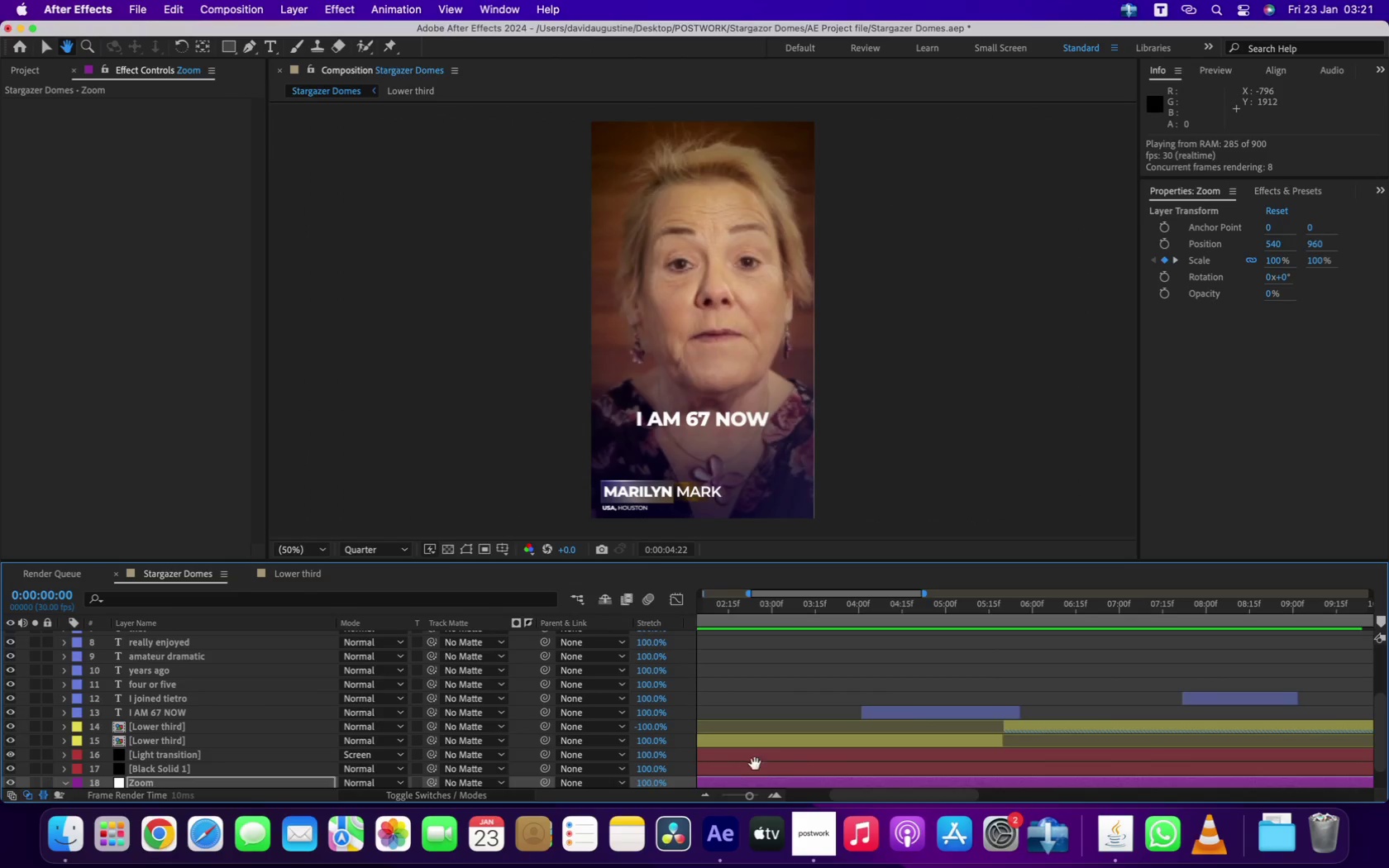 
left_click_drag(start_coordinate=[902, 777], to_coordinate=[705, 799])
 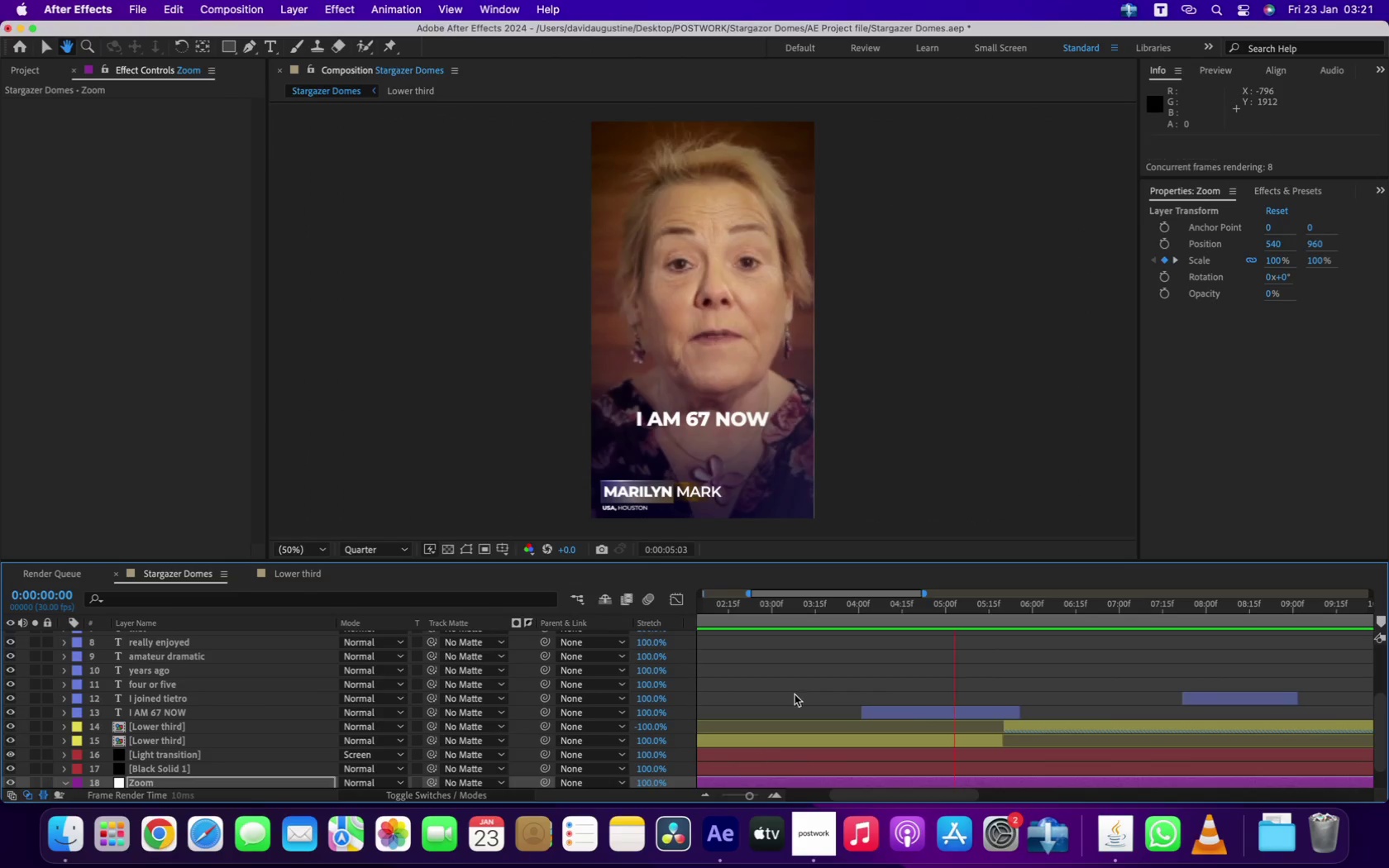 
key(Space)
 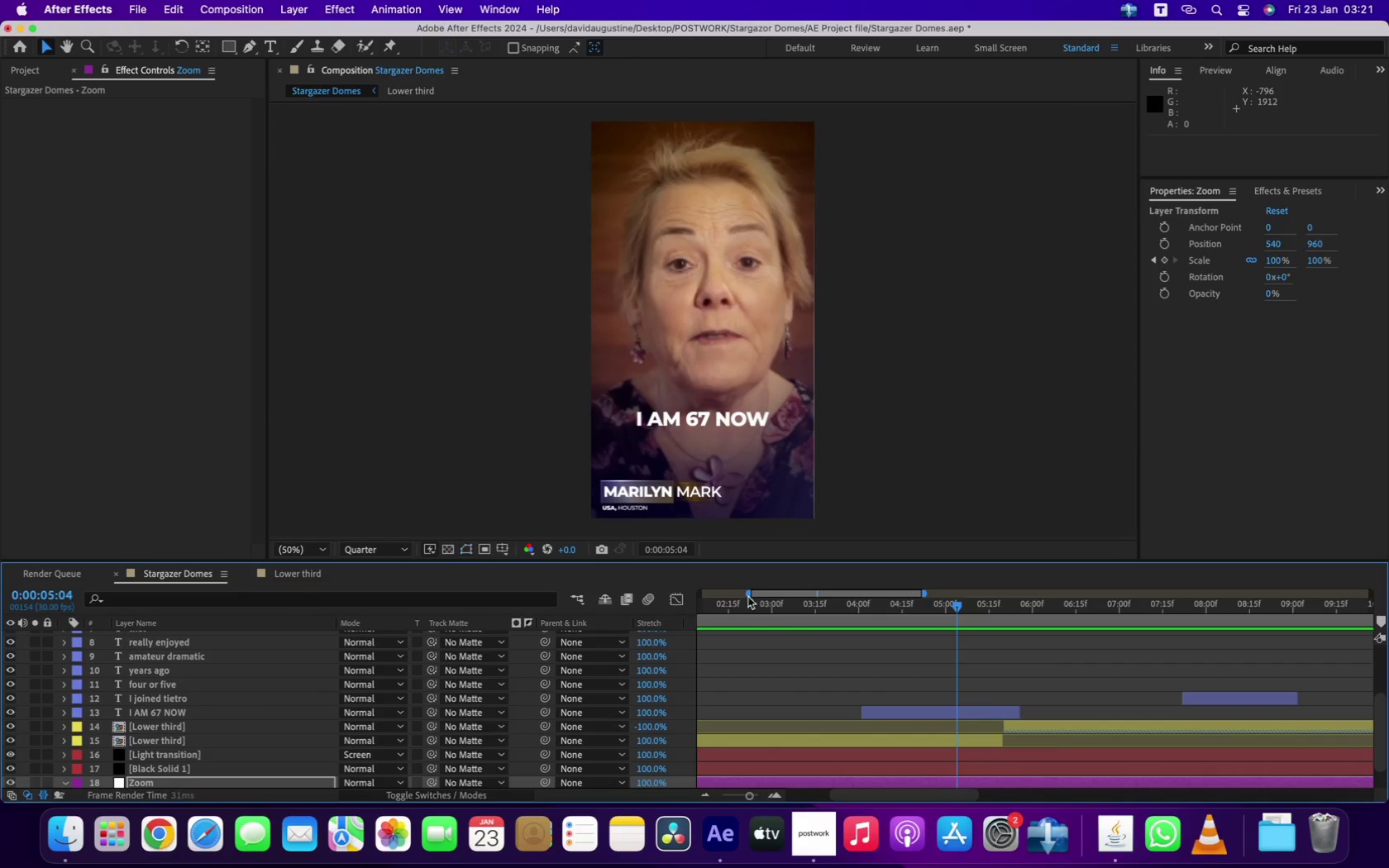 
left_click_drag(start_coordinate=[747, 593], to_coordinate=[651, 583])
 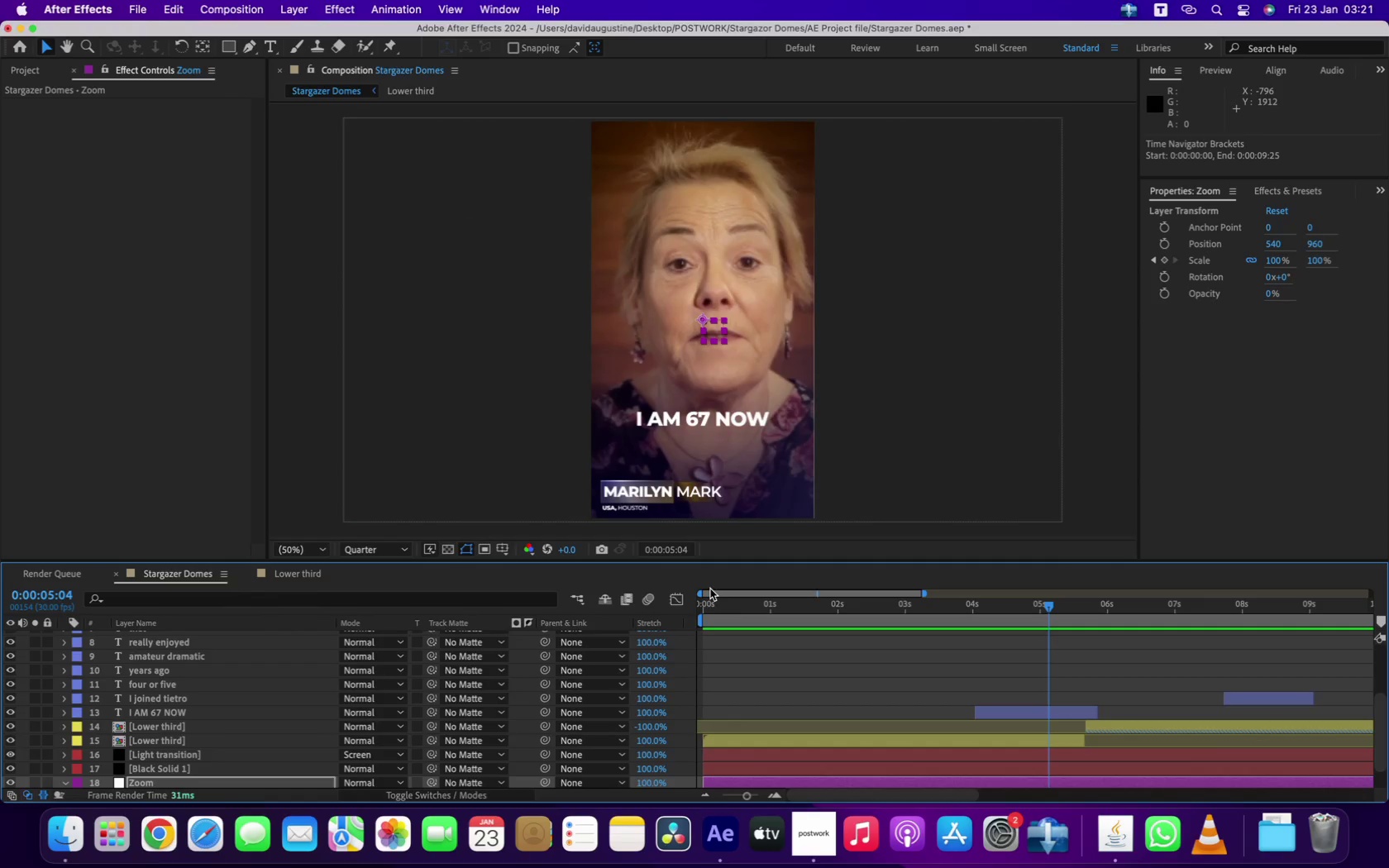 
key(Space)
 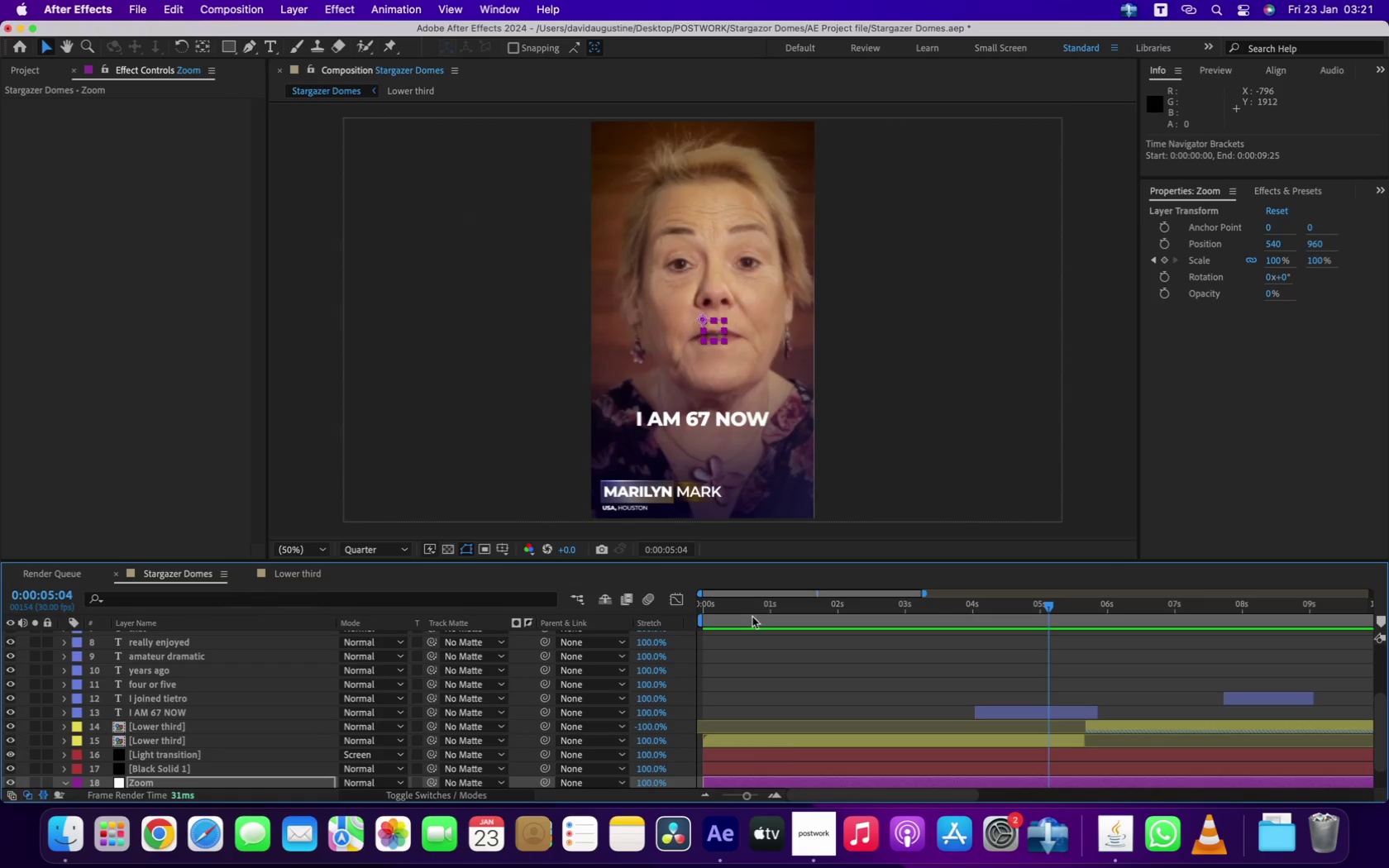 
scroll: coordinate [788, 752], scroll_direction: down, amount: 8.0
 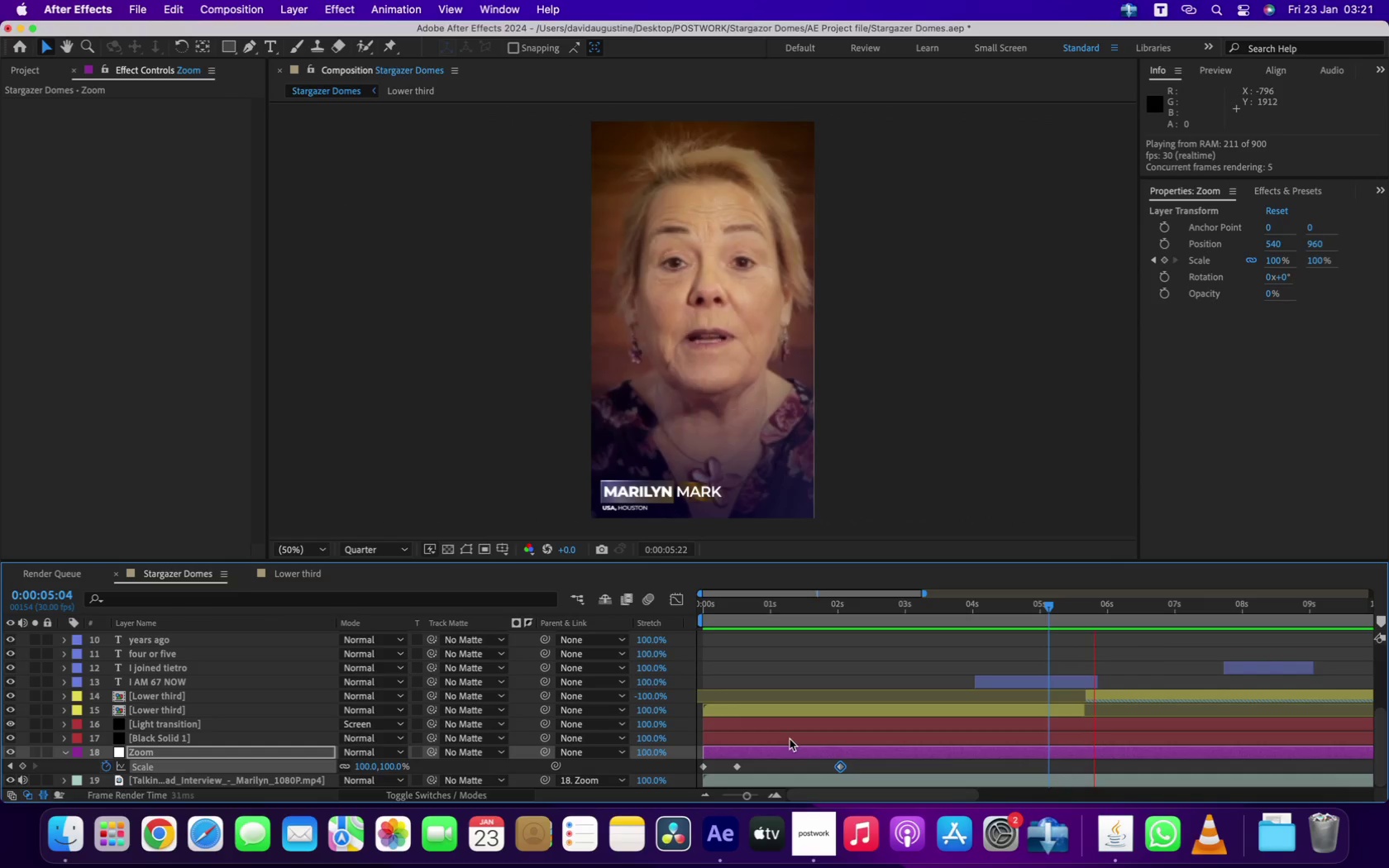 
key(Space)
 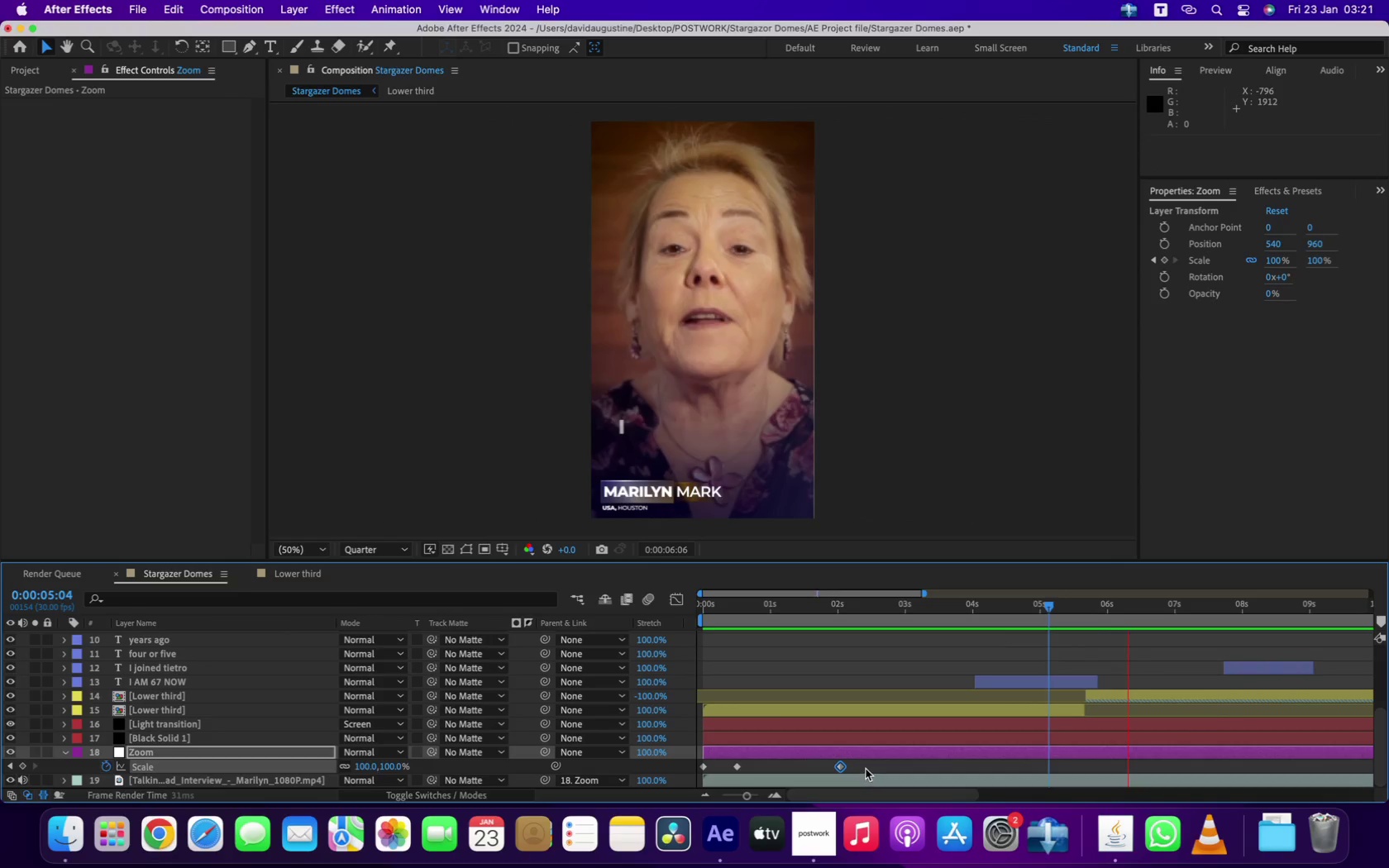 
left_click_drag(start_coordinate=[866, 767], to_coordinate=[661, 766])
 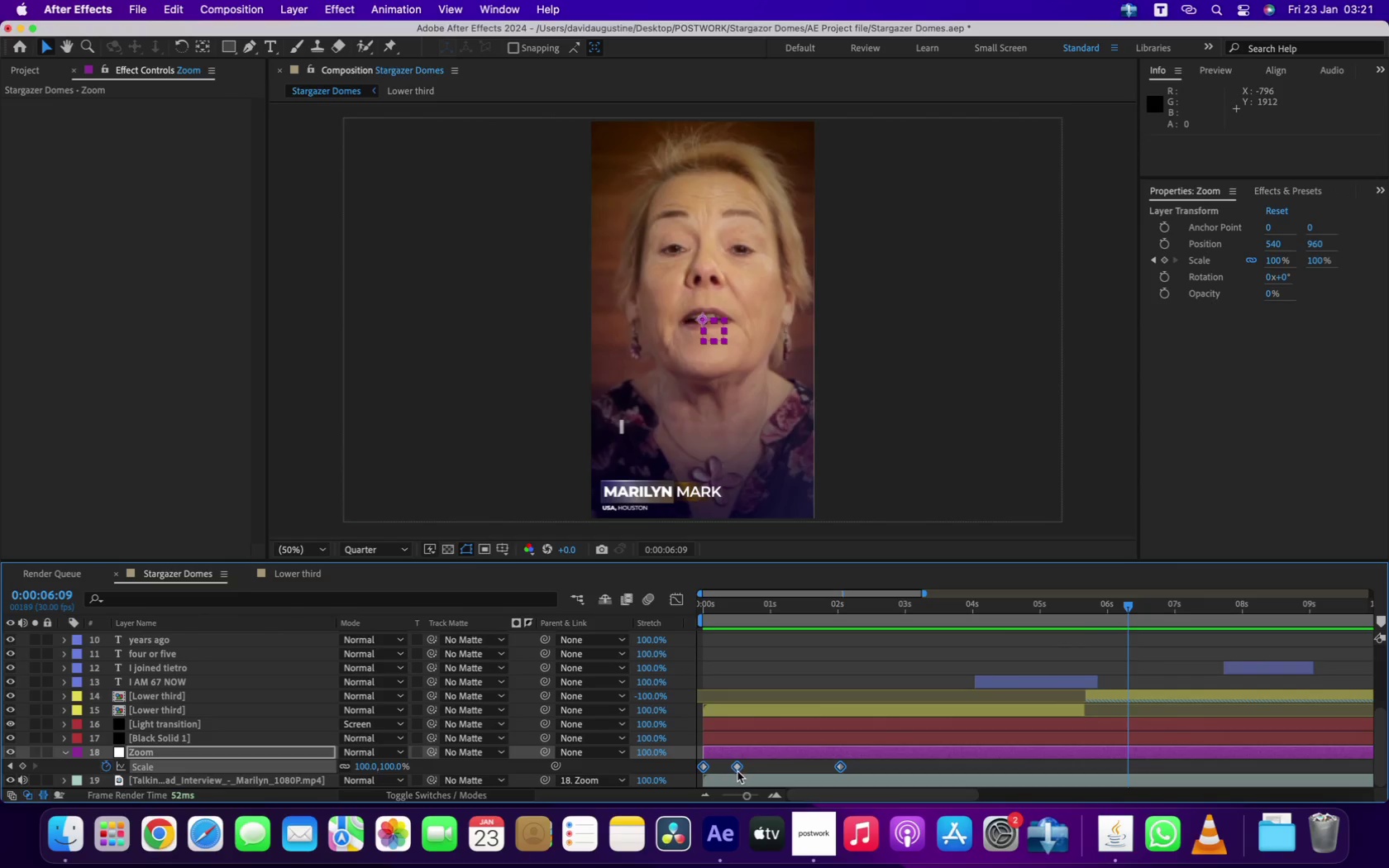 
right_click([739, 770])
 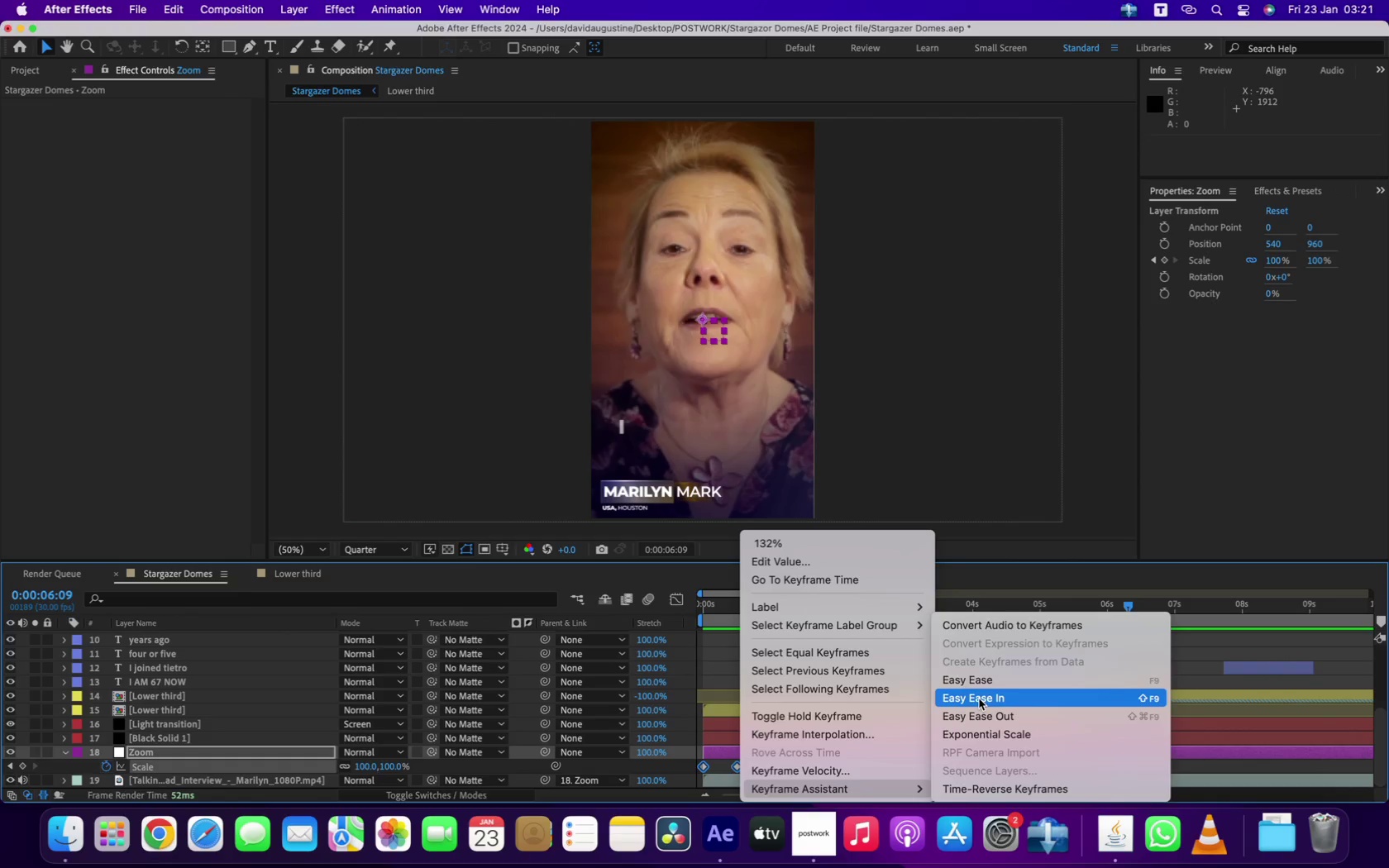 
left_click([980, 684])
 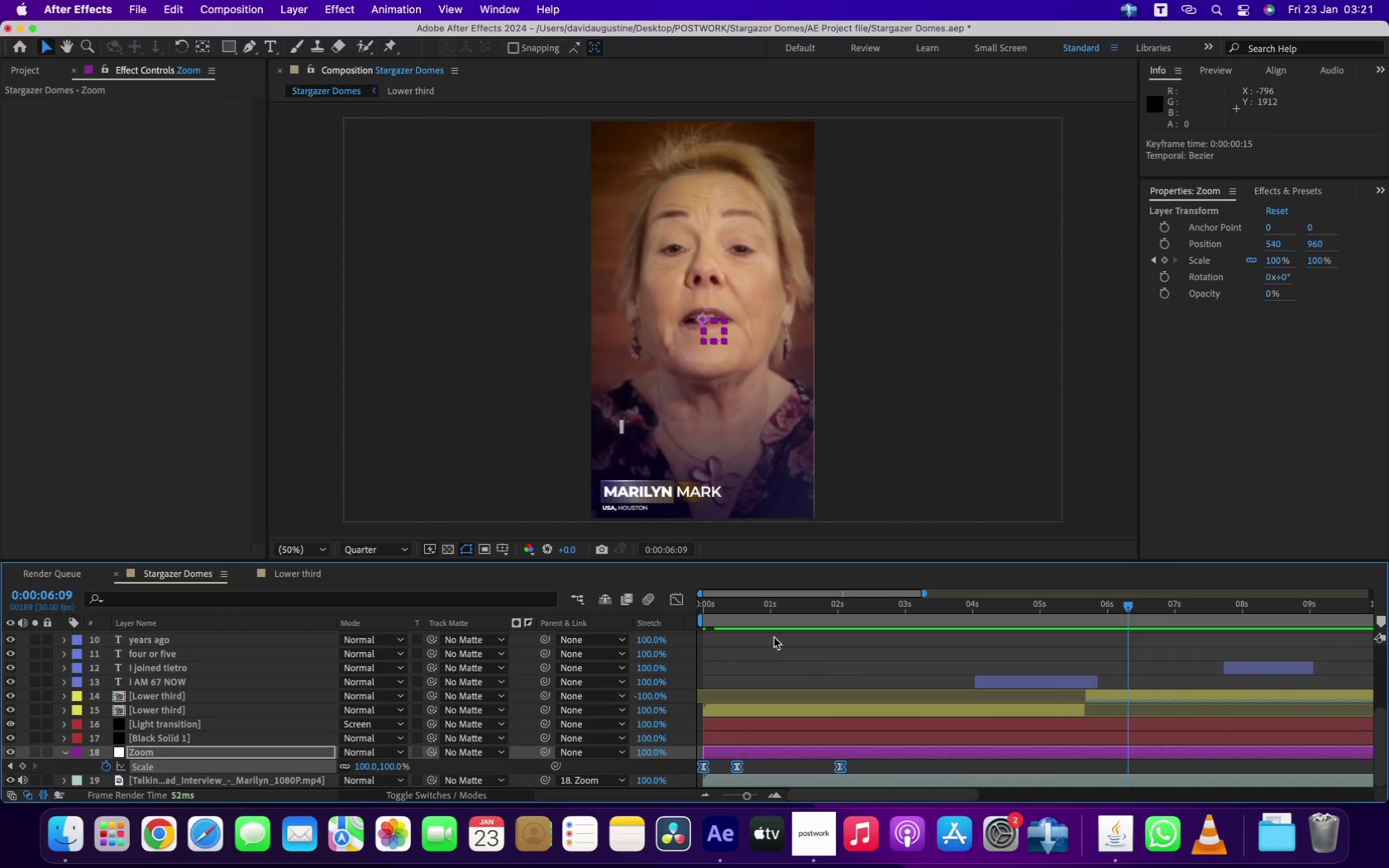 
left_click_drag(start_coordinate=[762, 612], to_coordinate=[616, 627])
 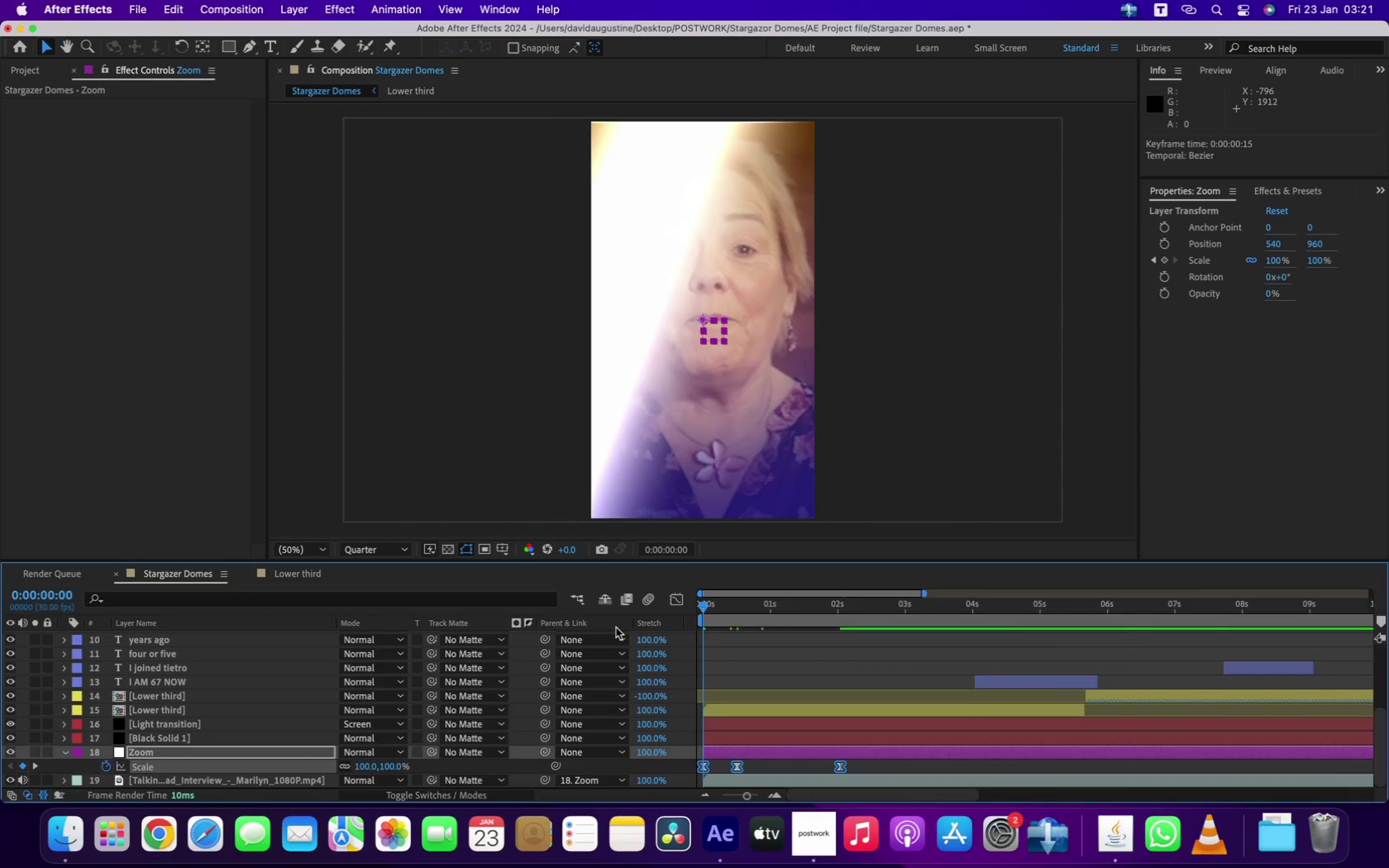 
key(Space)
 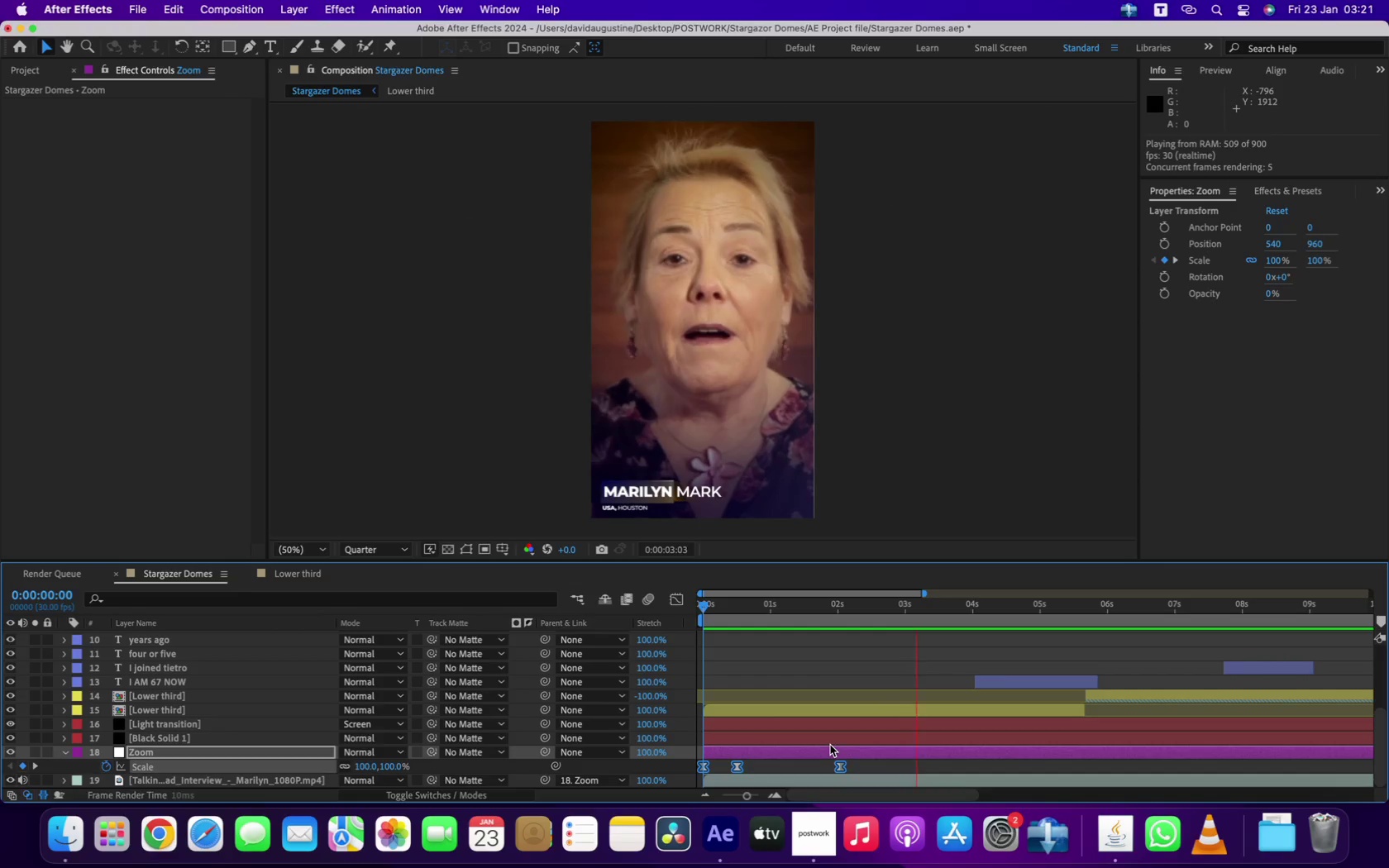 
key(Space)
 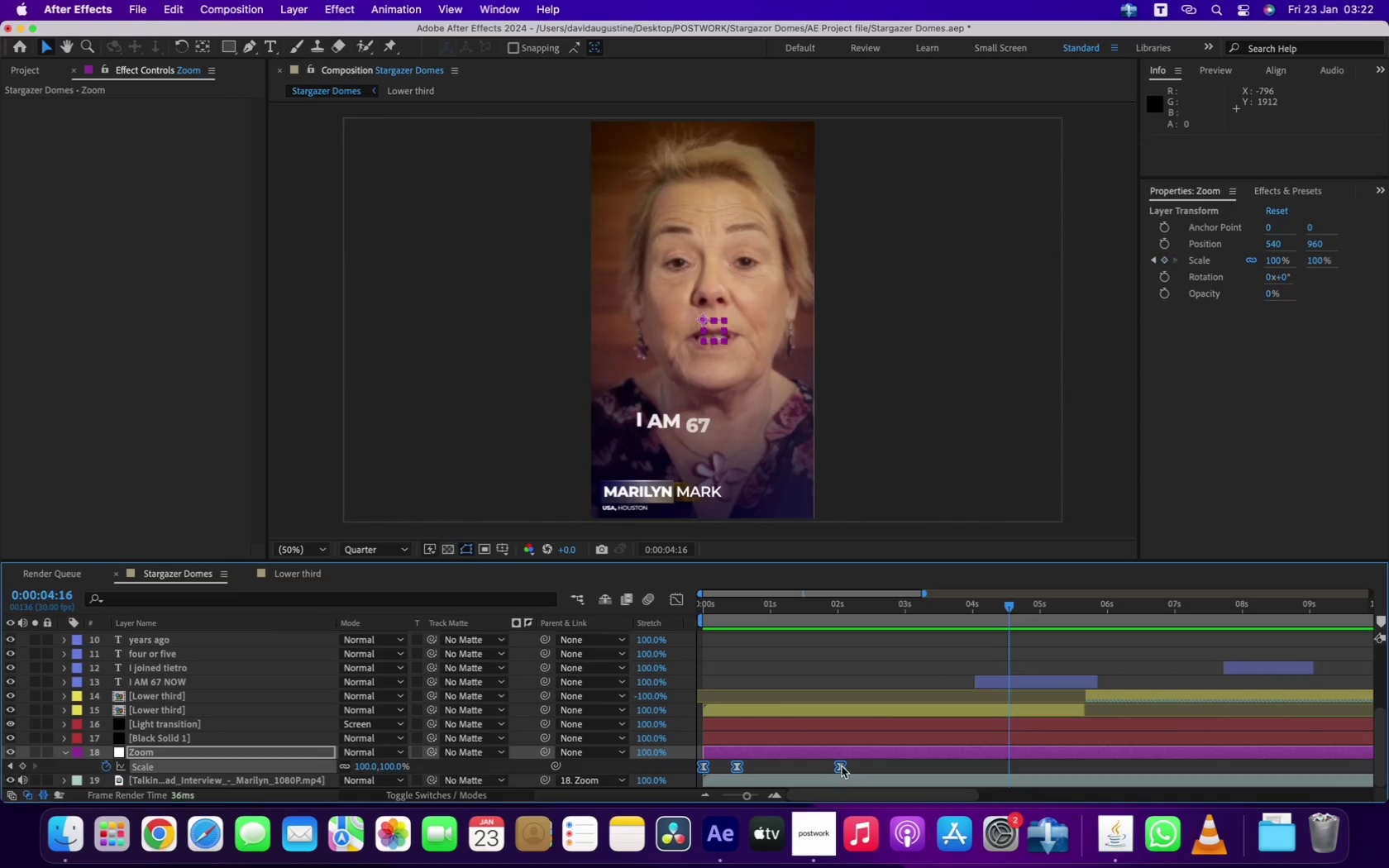 
left_click([863, 763])
 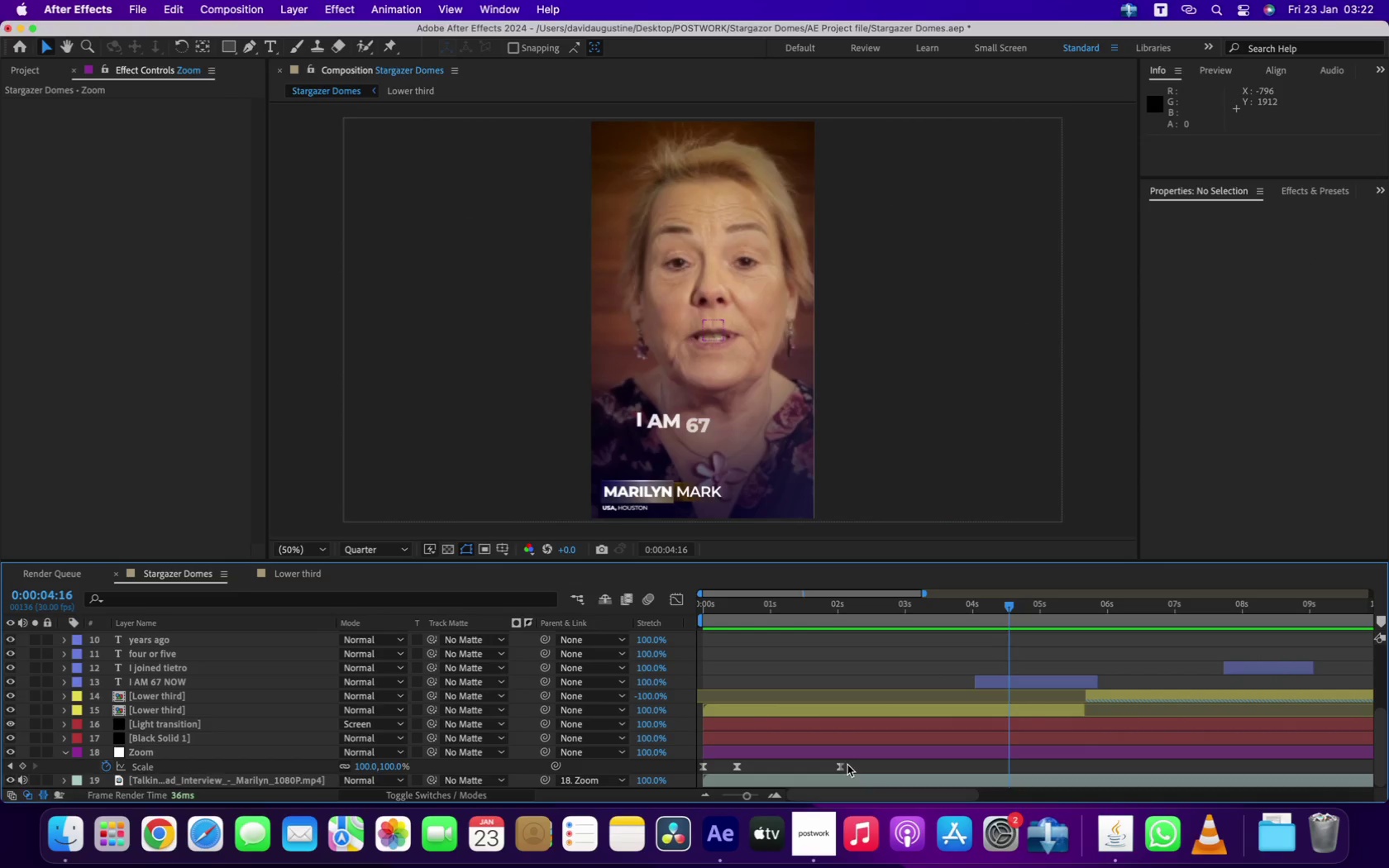 
left_click_drag(start_coordinate=[842, 768], to_coordinate=[922, 762])
 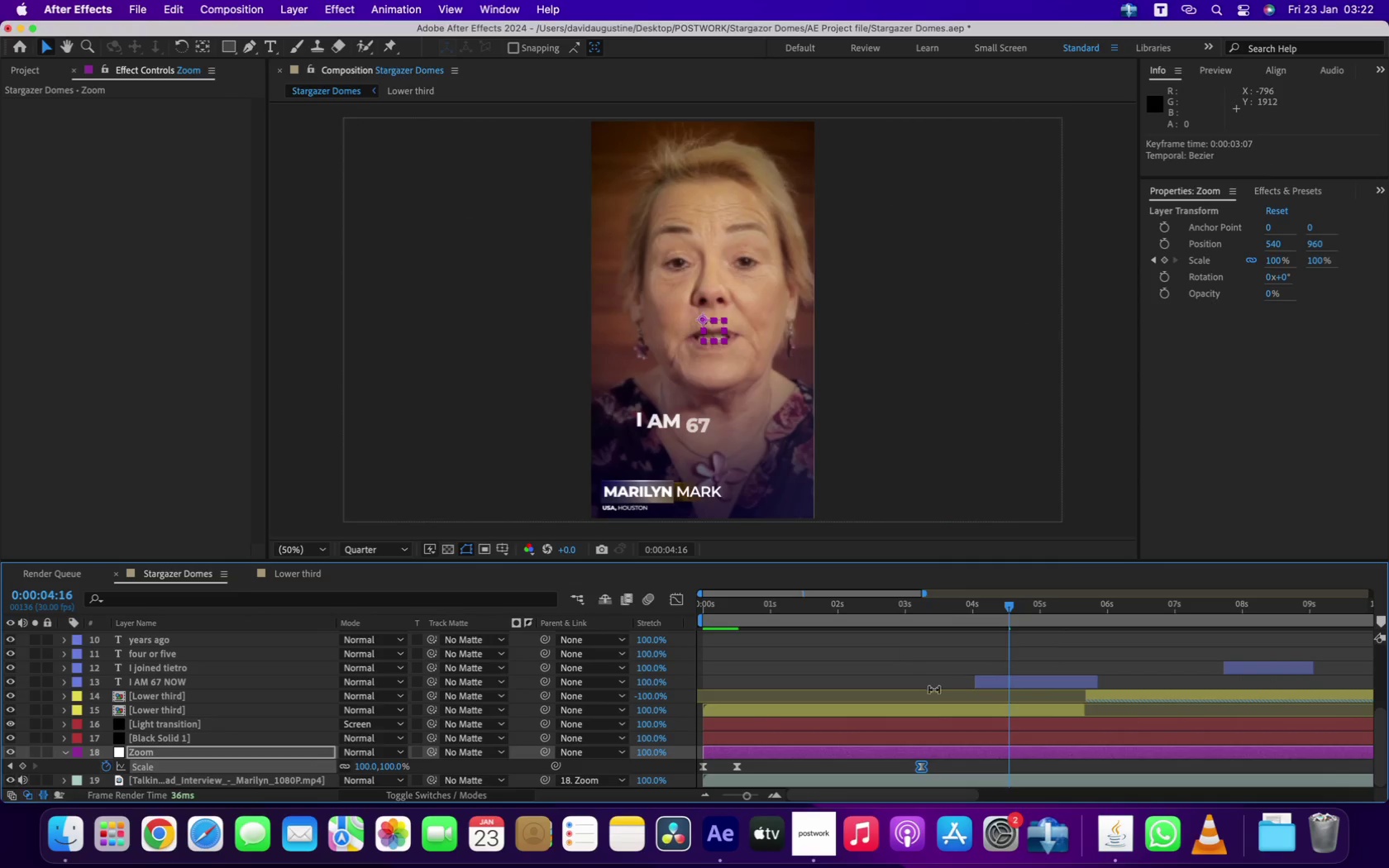 
left_click_drag(start_coordinate=[922, 770], to_coordinate=[1046, 756])
 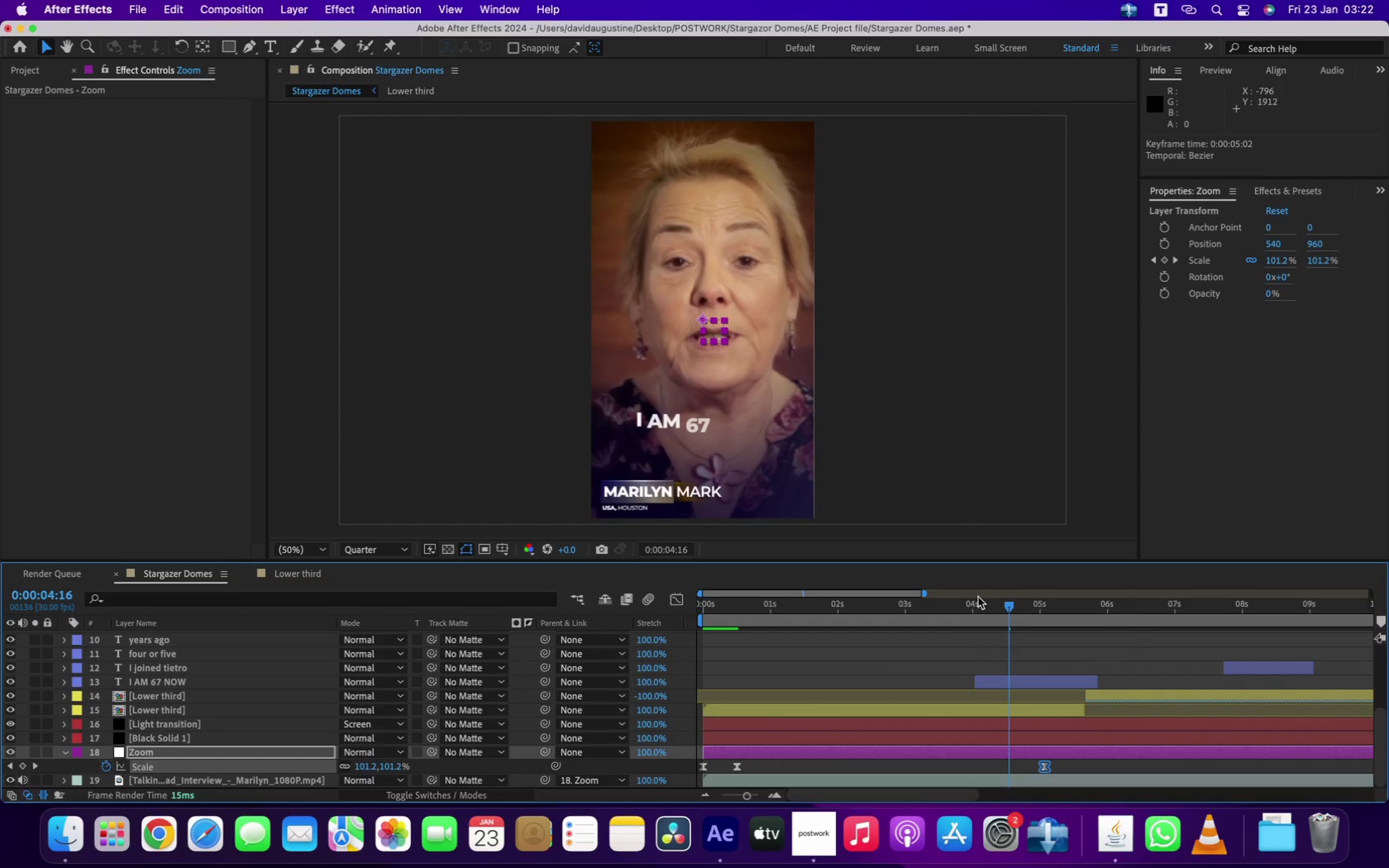 
left_click_drag(start_coordinate=[974, 607], to_coordinate=[598, 622])
 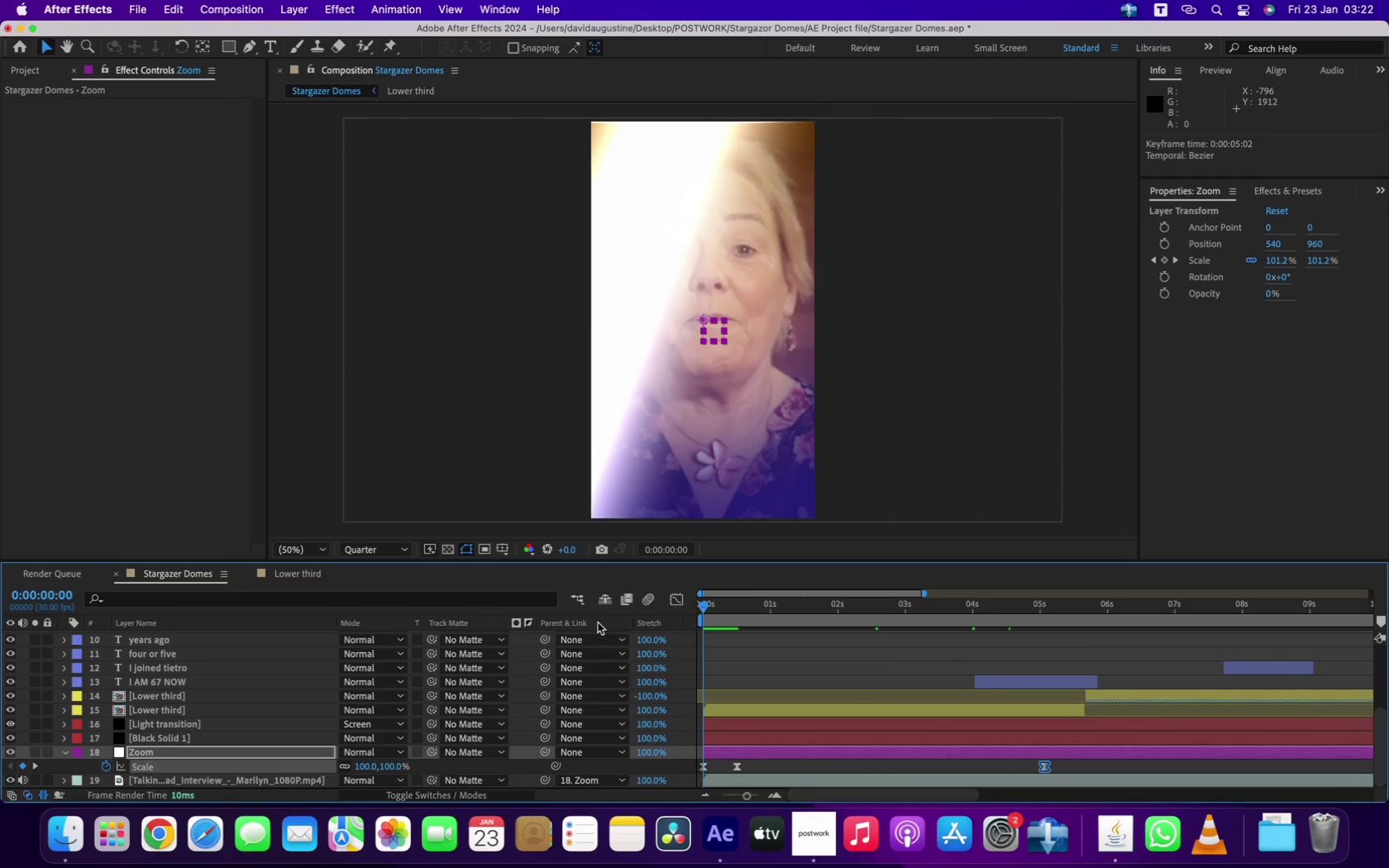 
key(Space)
 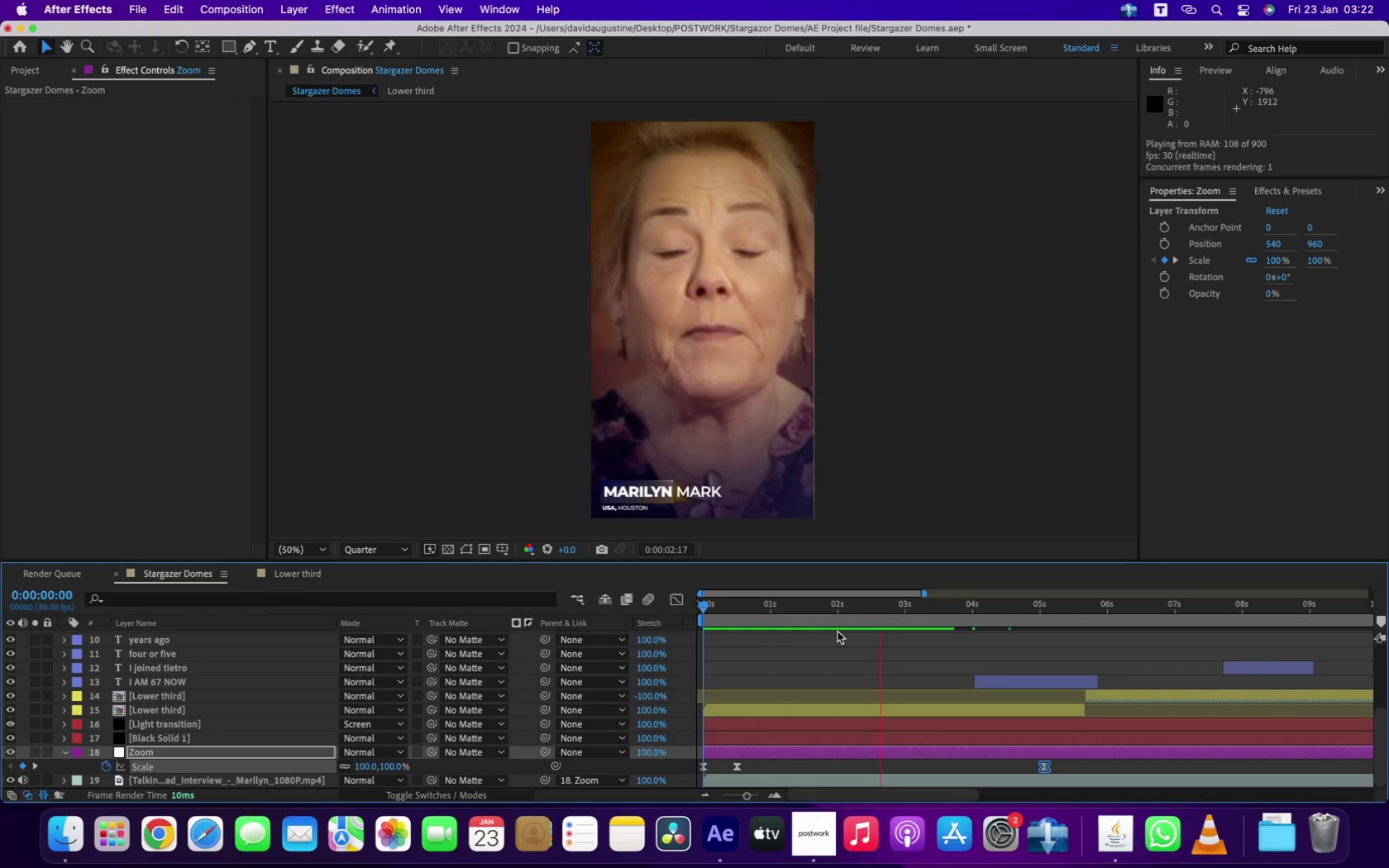 
wait(8.27)
 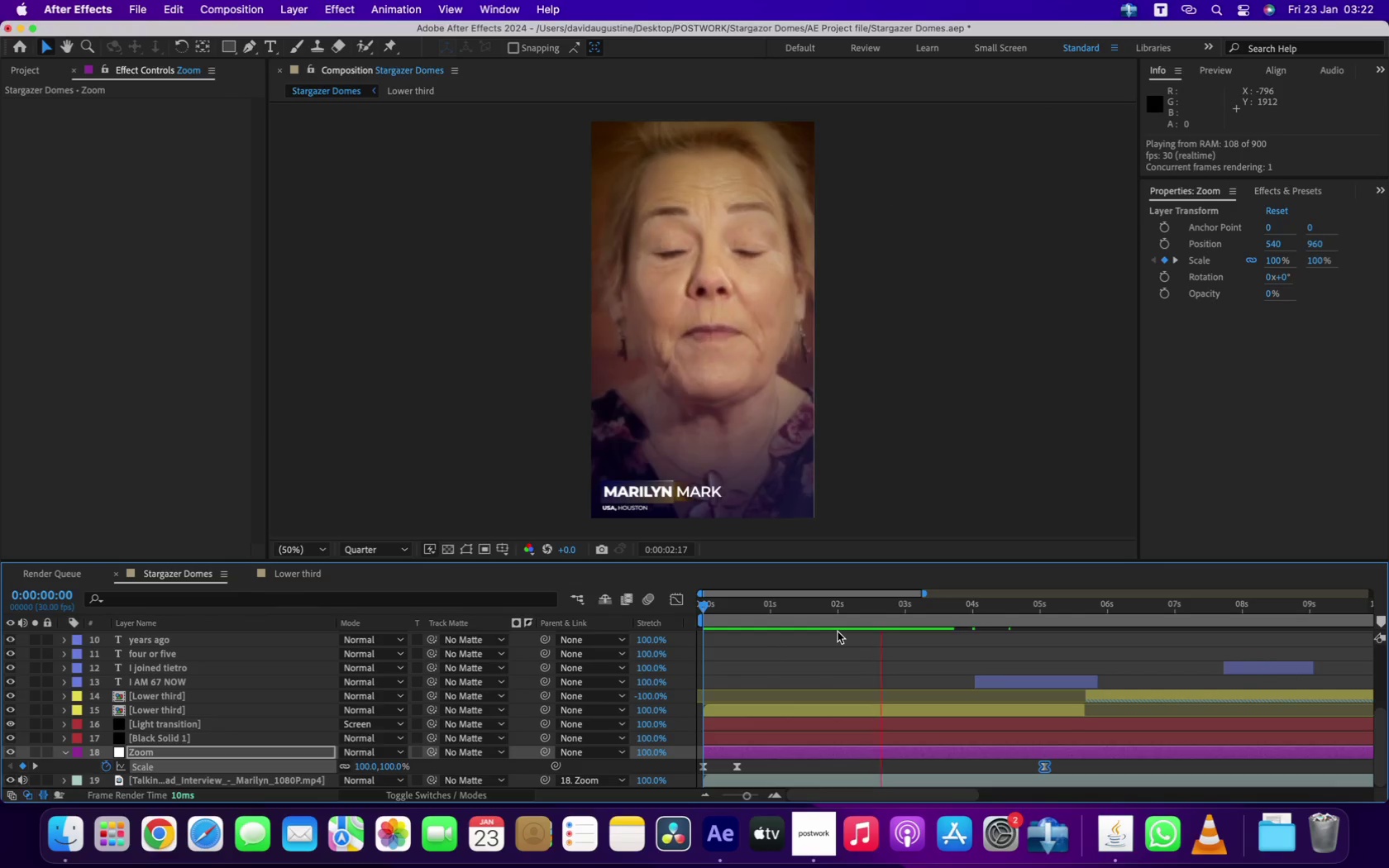 
key(Space)
 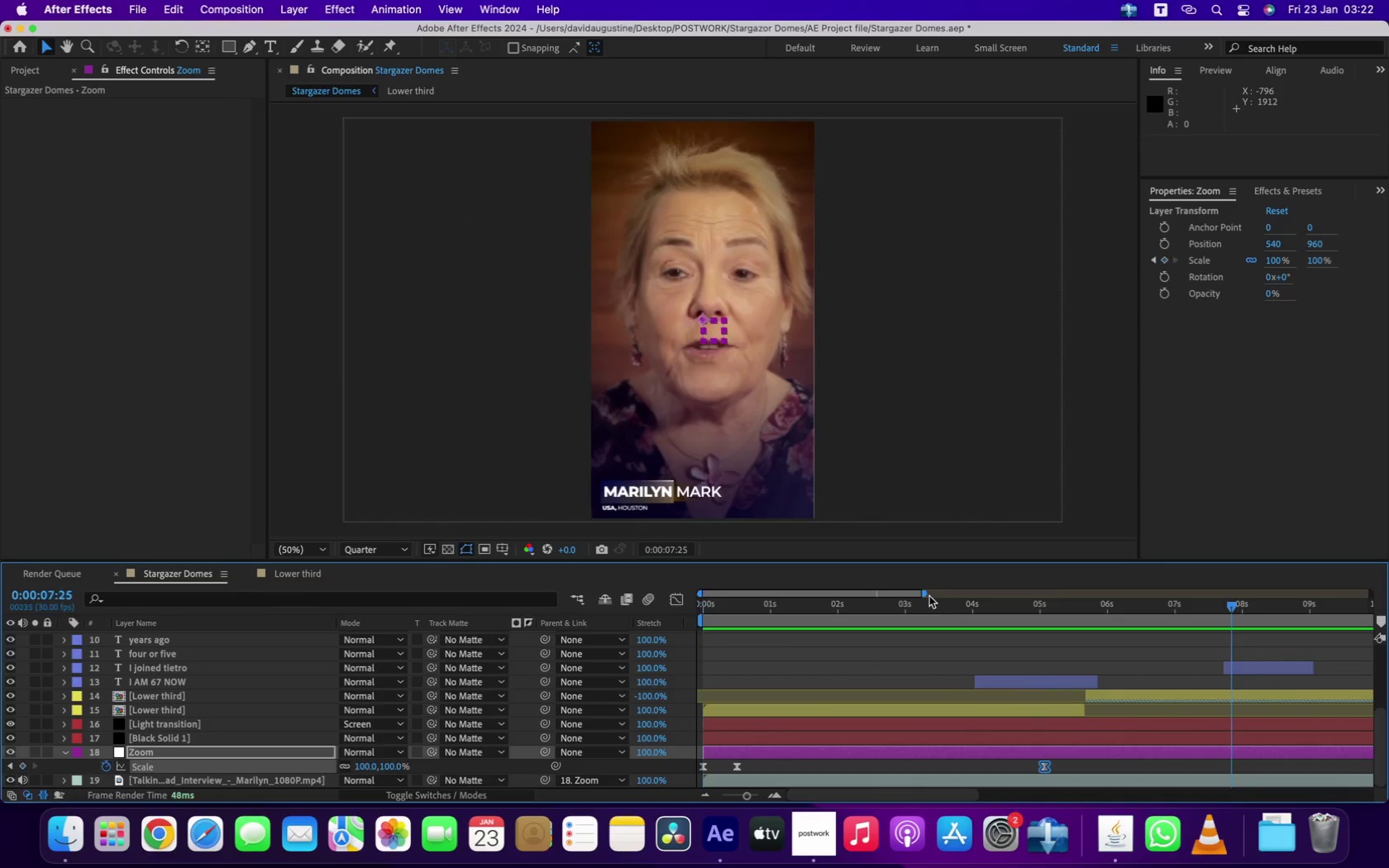 
left_click_drag(start_coordinate=[924, 594], to_coordinate=[1098, 614])
 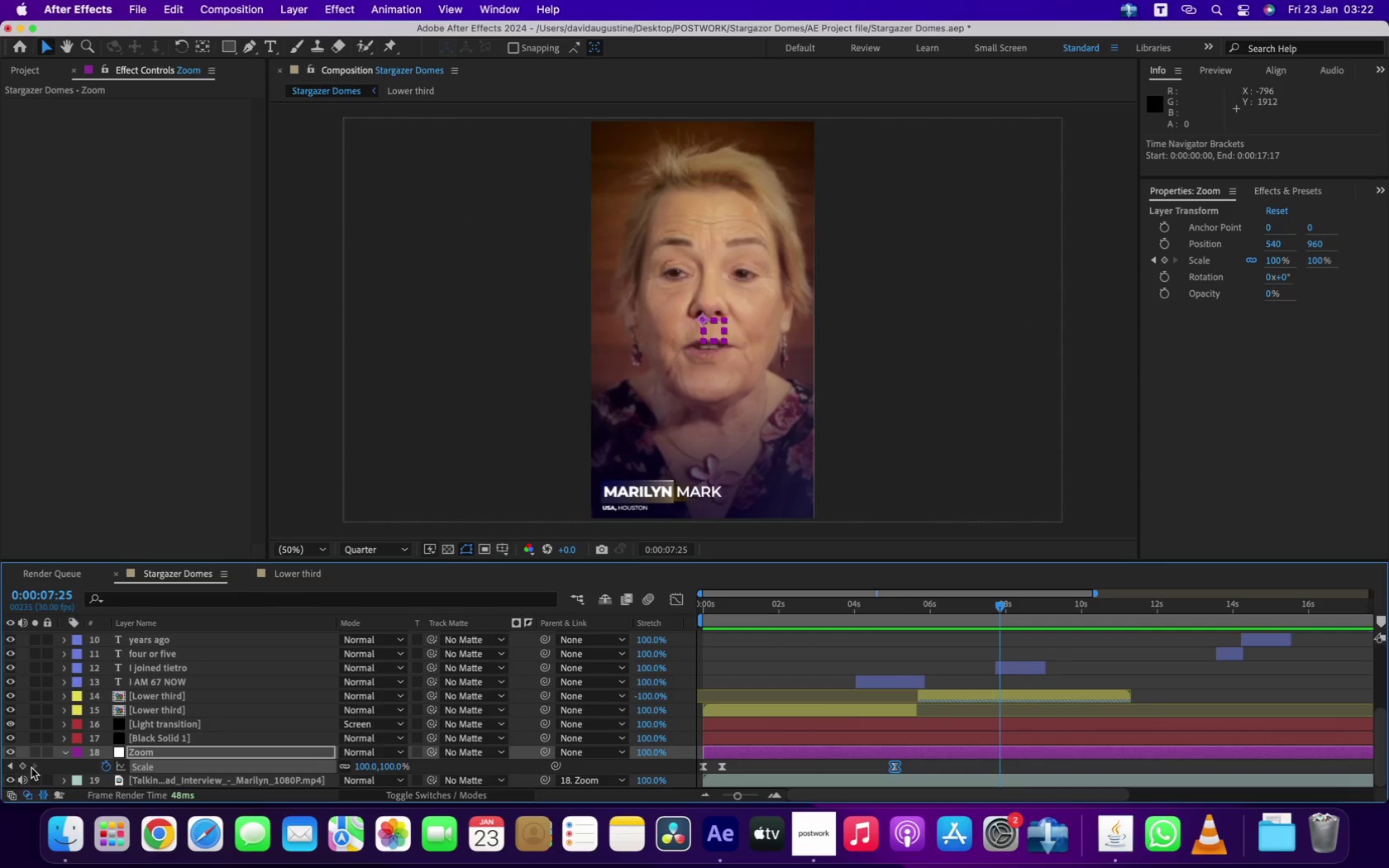 
left_click([24, 763])
 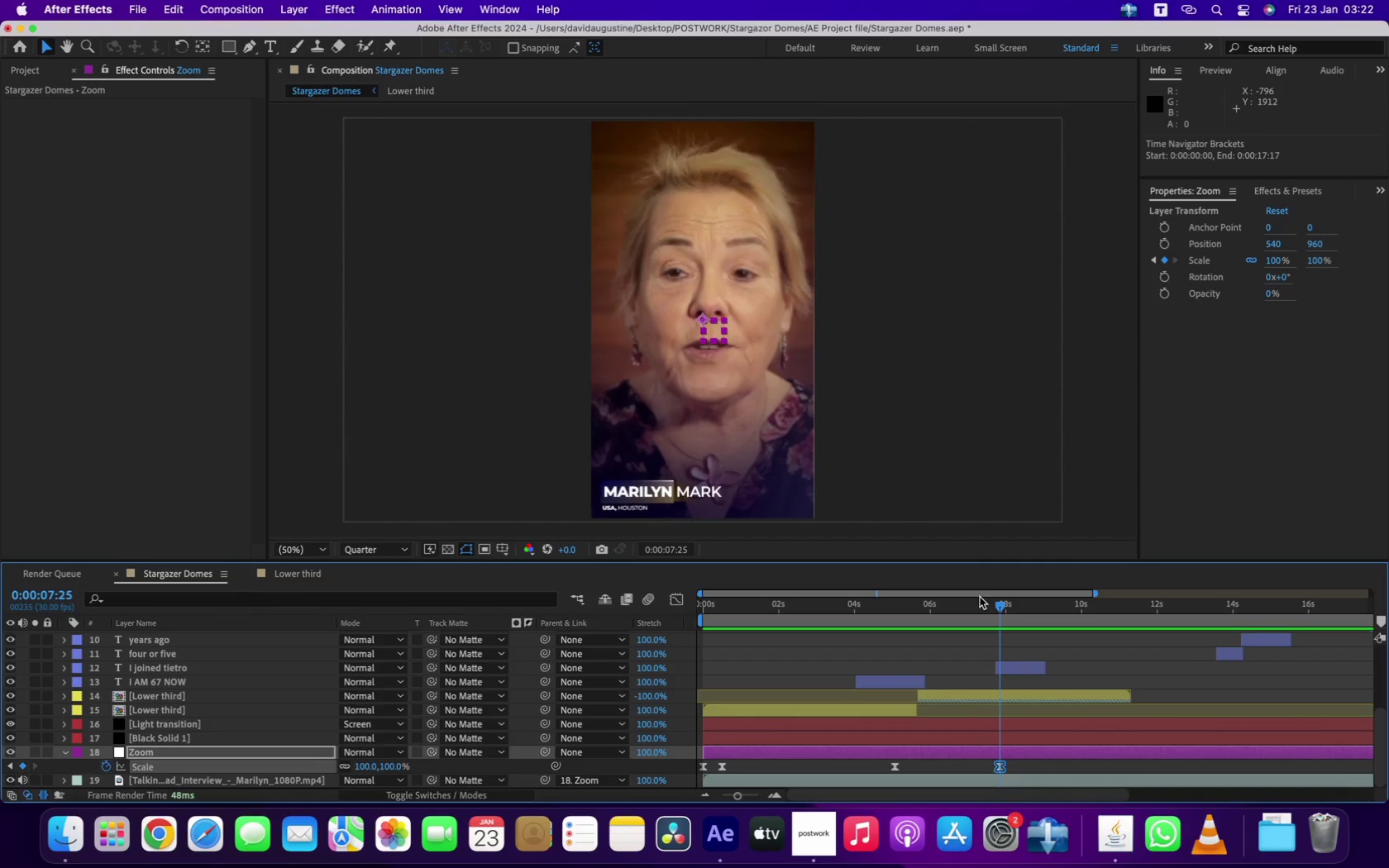 
left_click_drag(start_coordinate=[999, 611], to_coordinate=[1037, 620])
 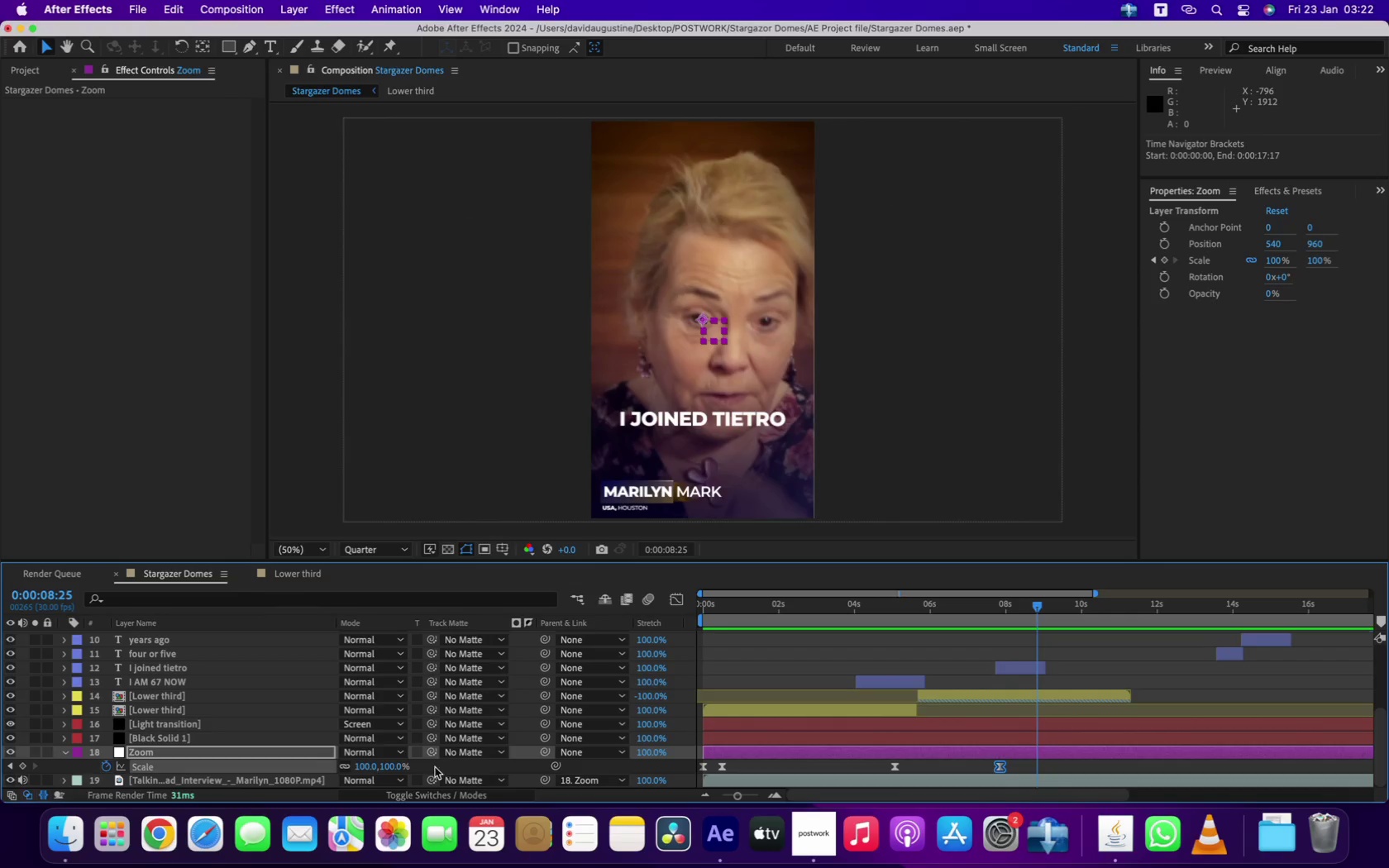 
left_click_drag(start_coordinate=[397, 768], to_coordinate=[404, 768])
 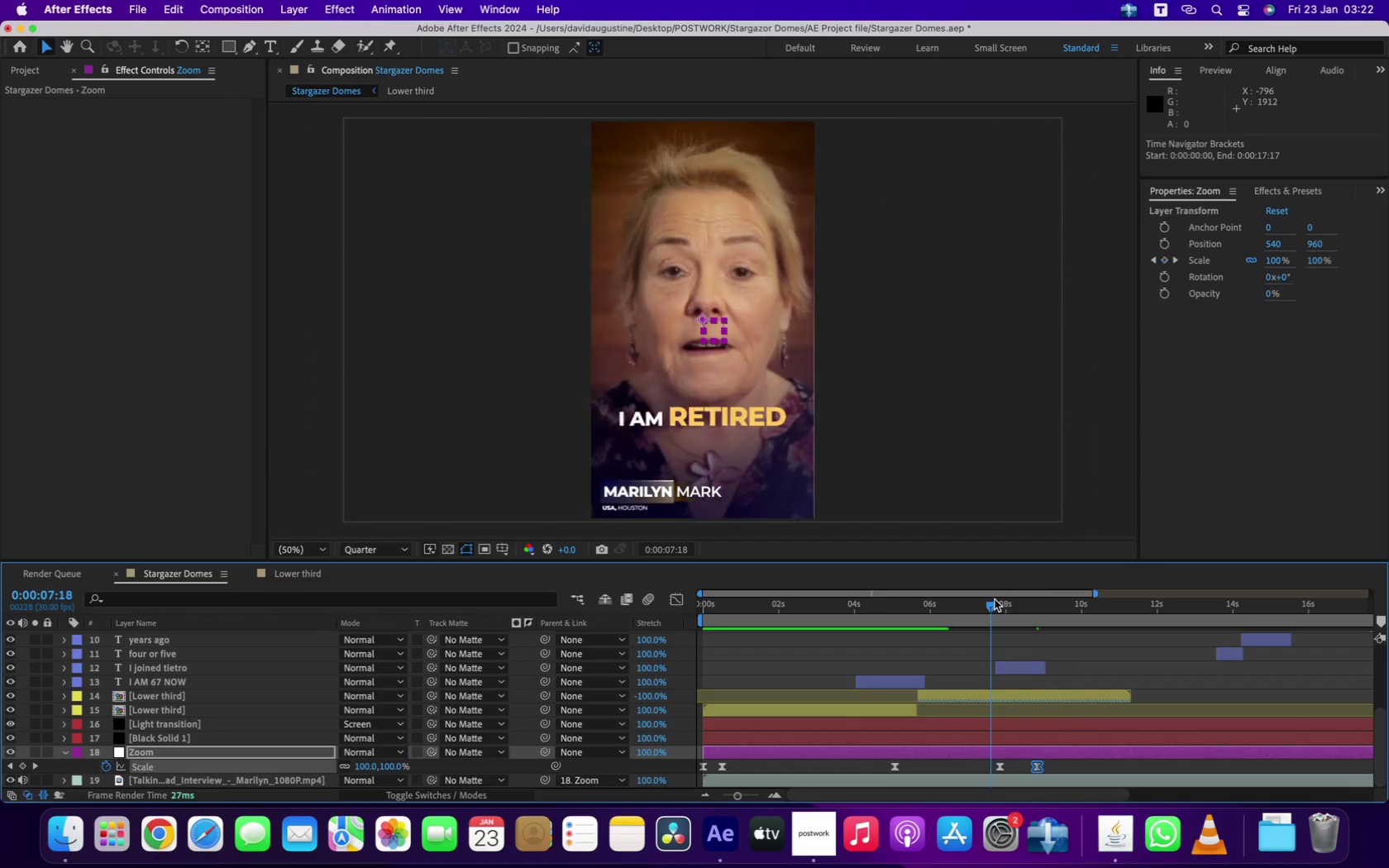 
key(B)
 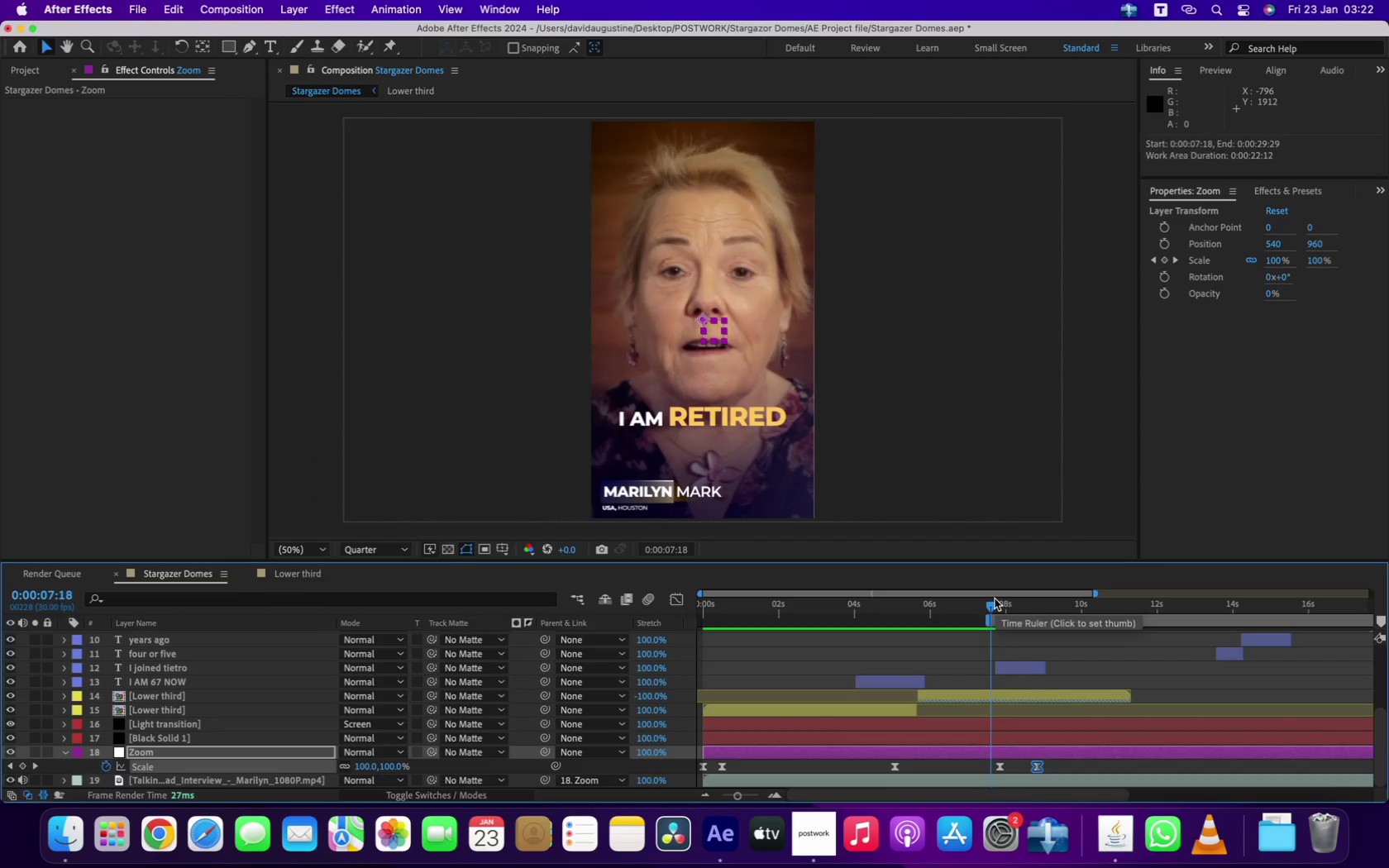 
key(Space)
 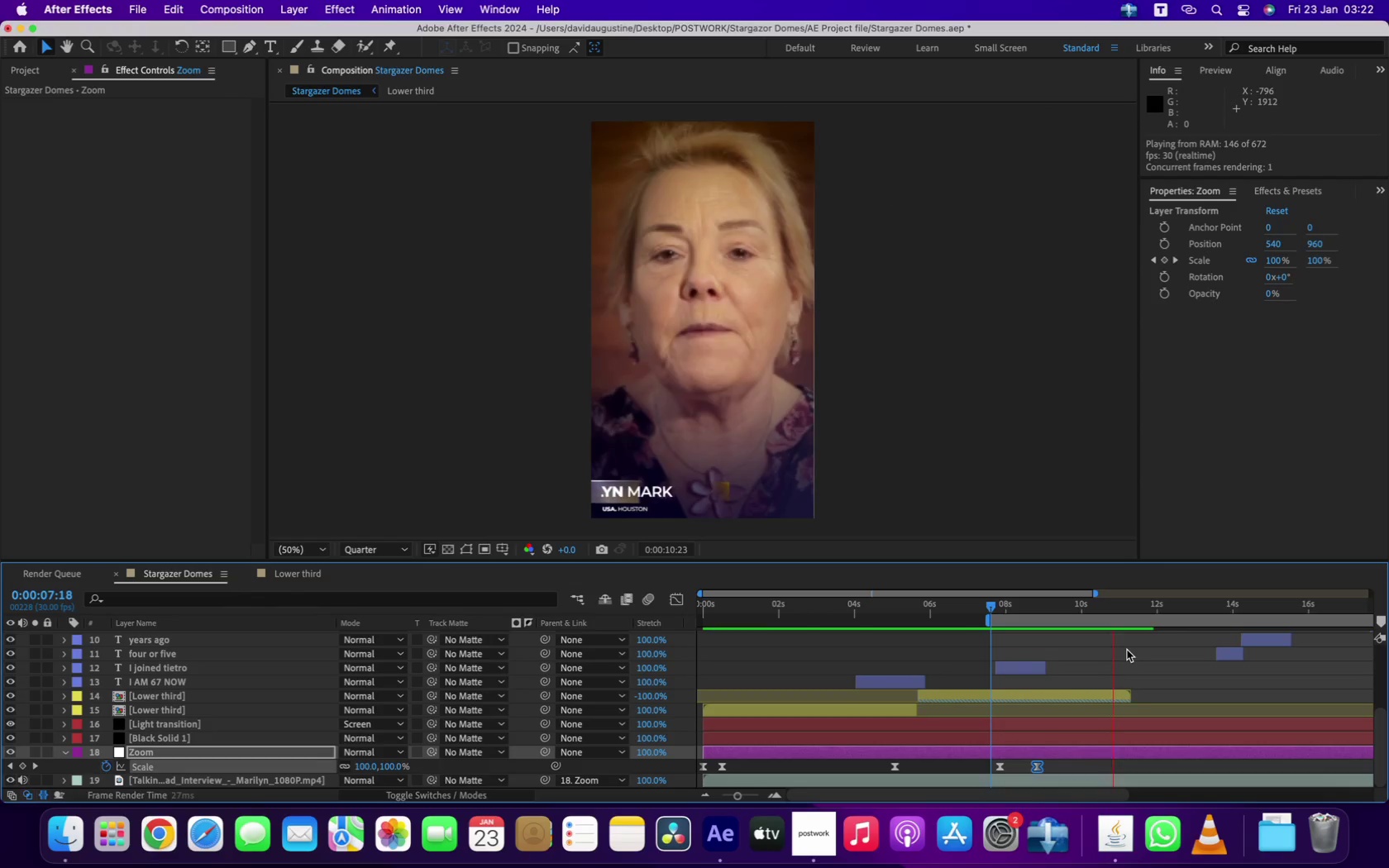 
wait(5.28)
 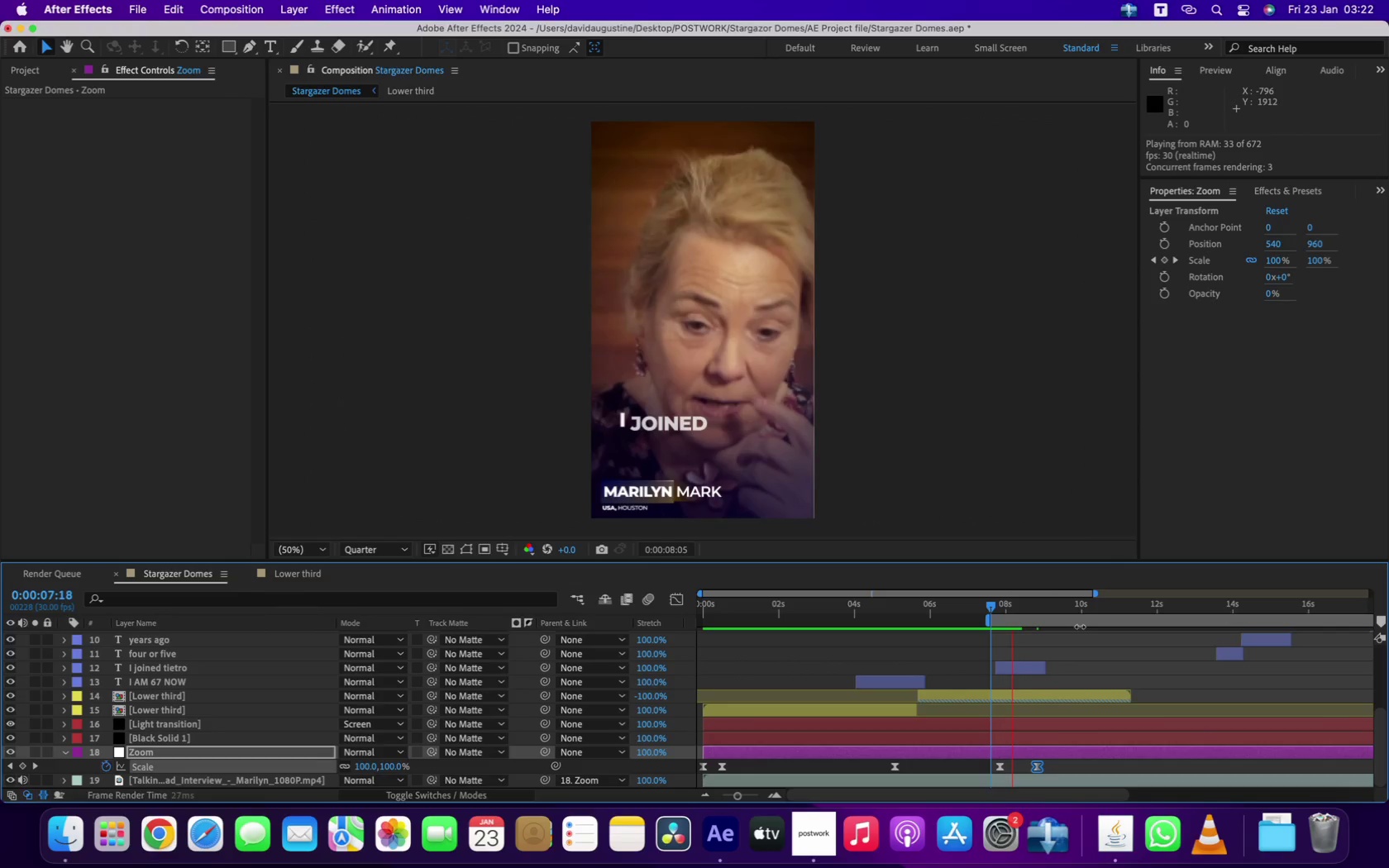 
key(Space)
 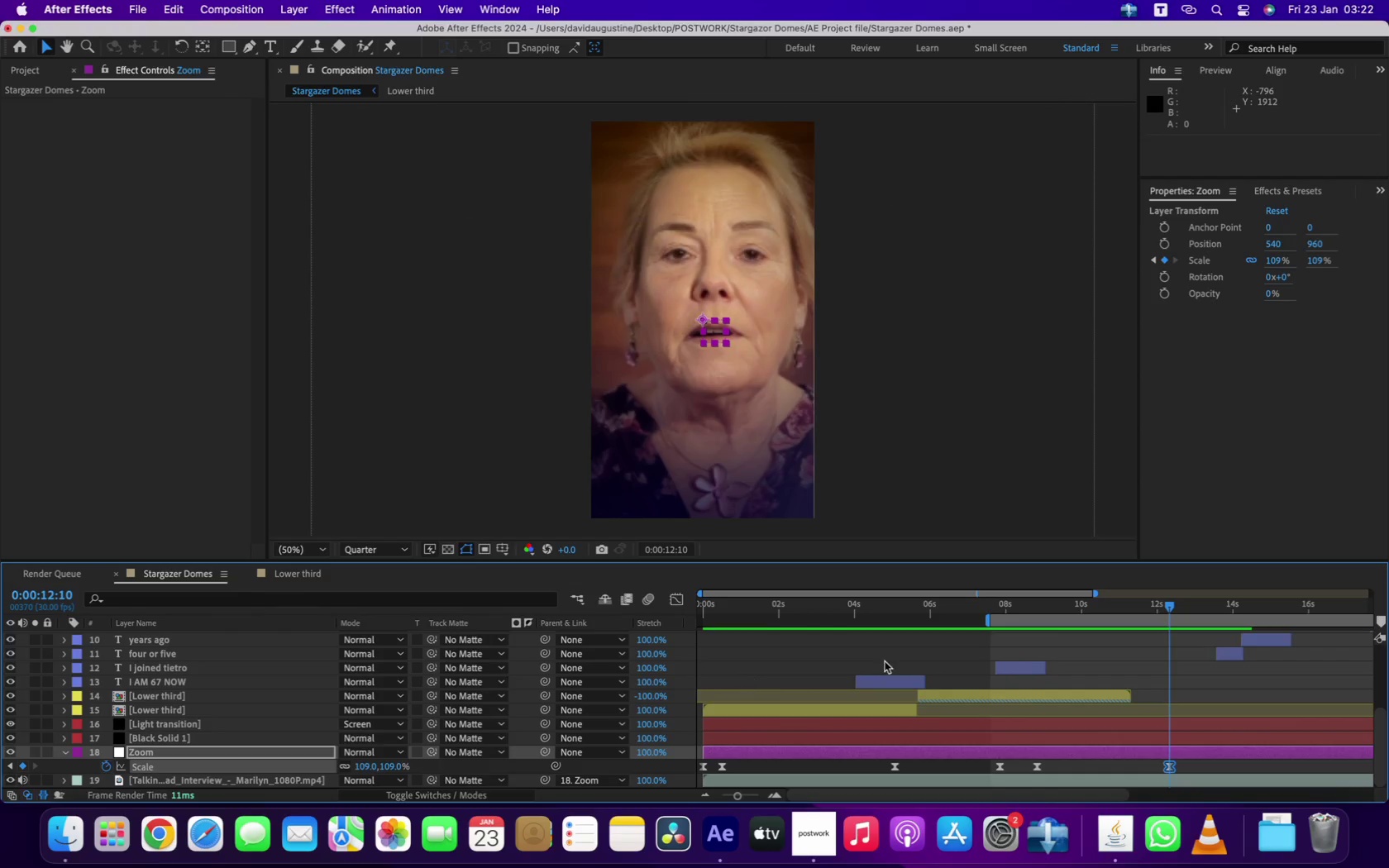 
left_click_drag(start_coordinate=[1170, 606], to_coordinate=[1224, 615])
 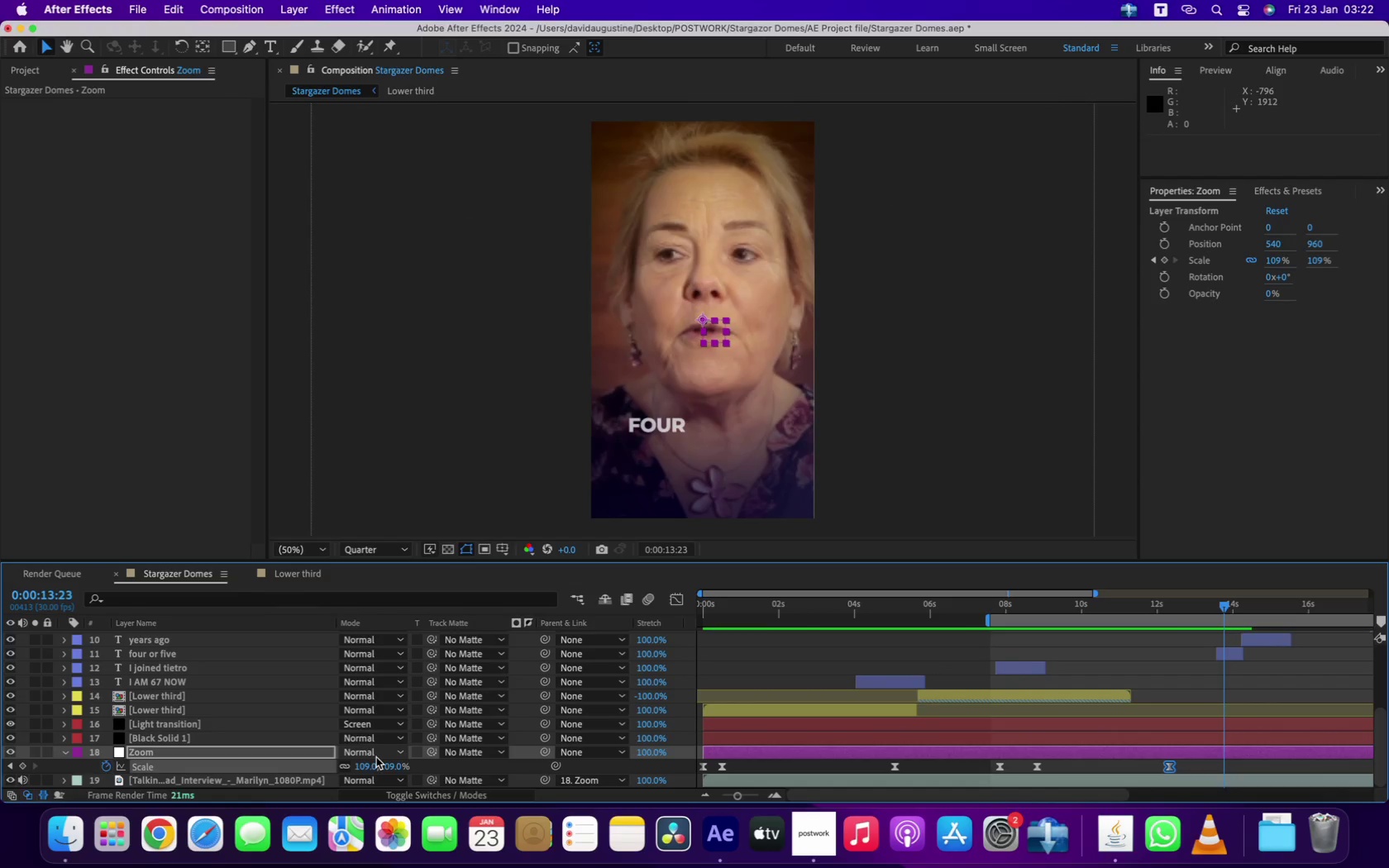 
left_click([387, 768])
 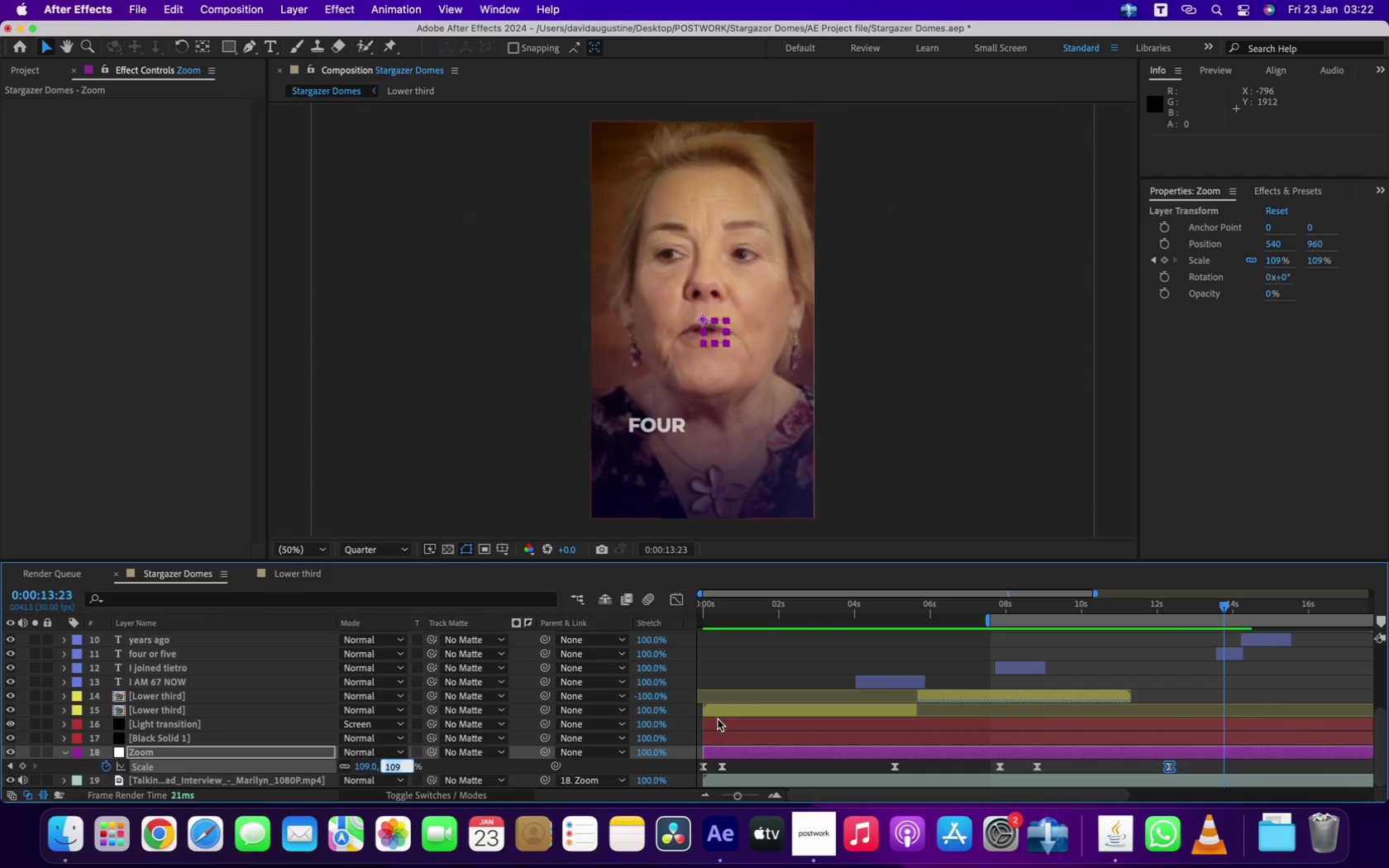 
type(100)
 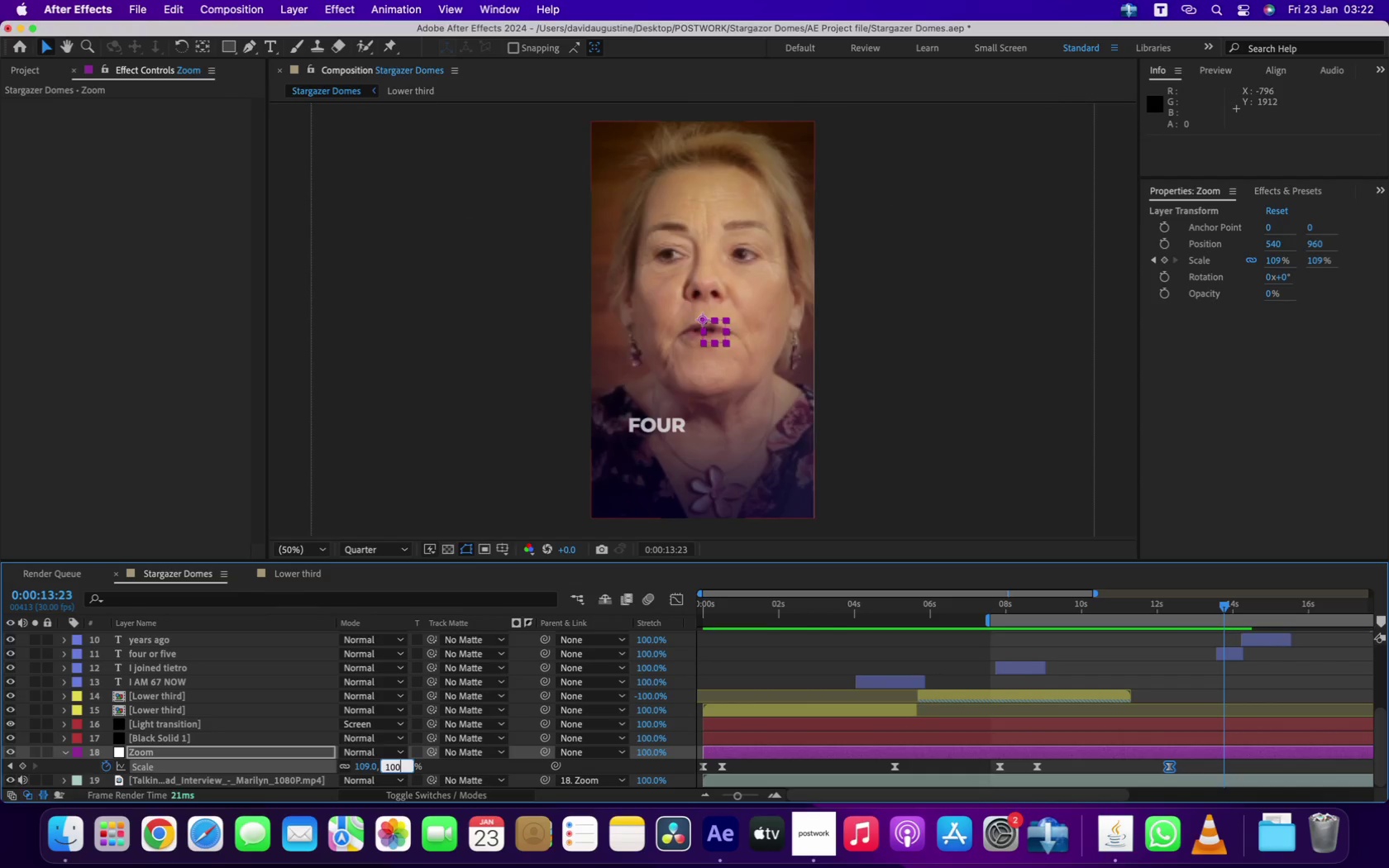 
key(Enter)
 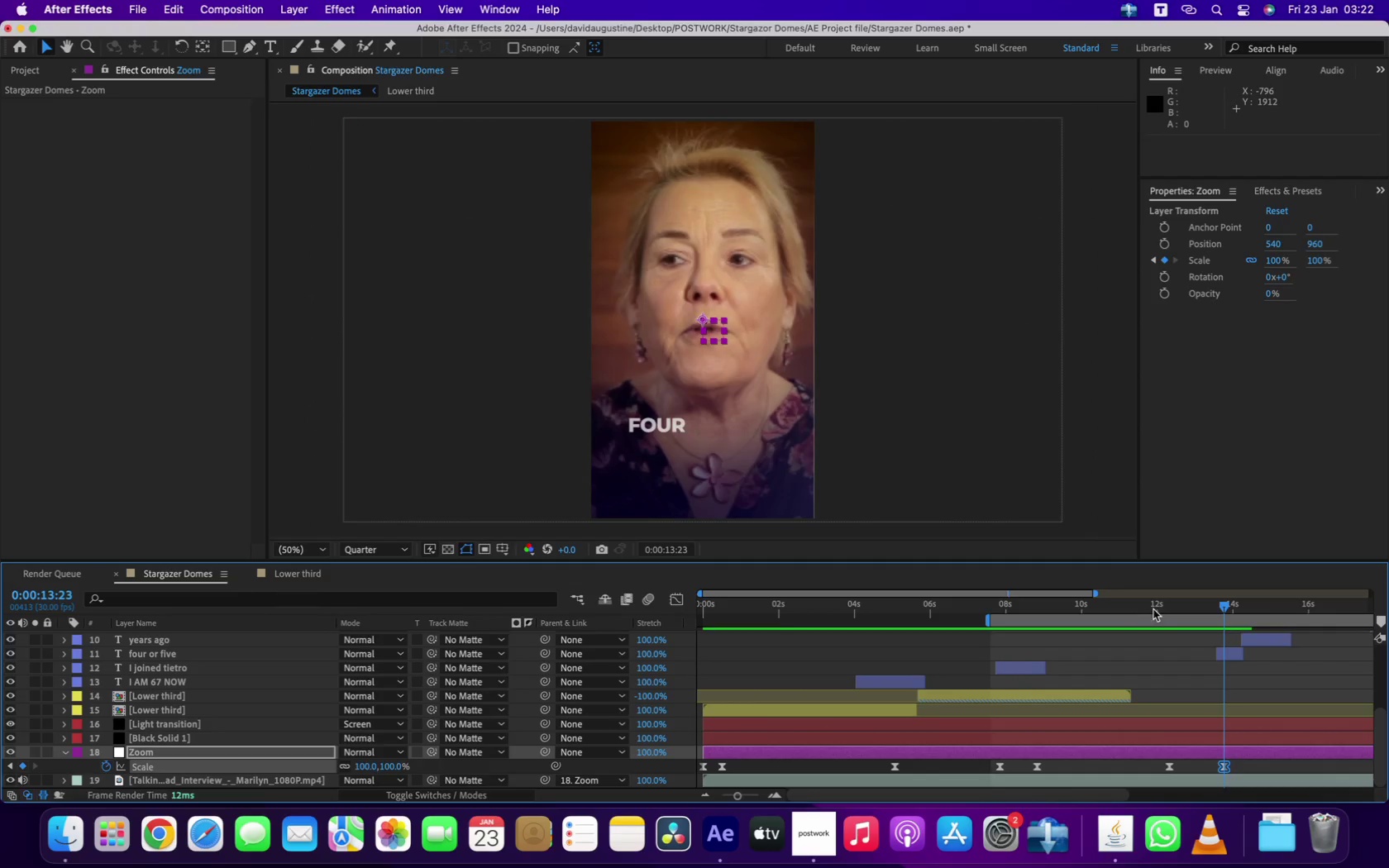 
key(Space)
 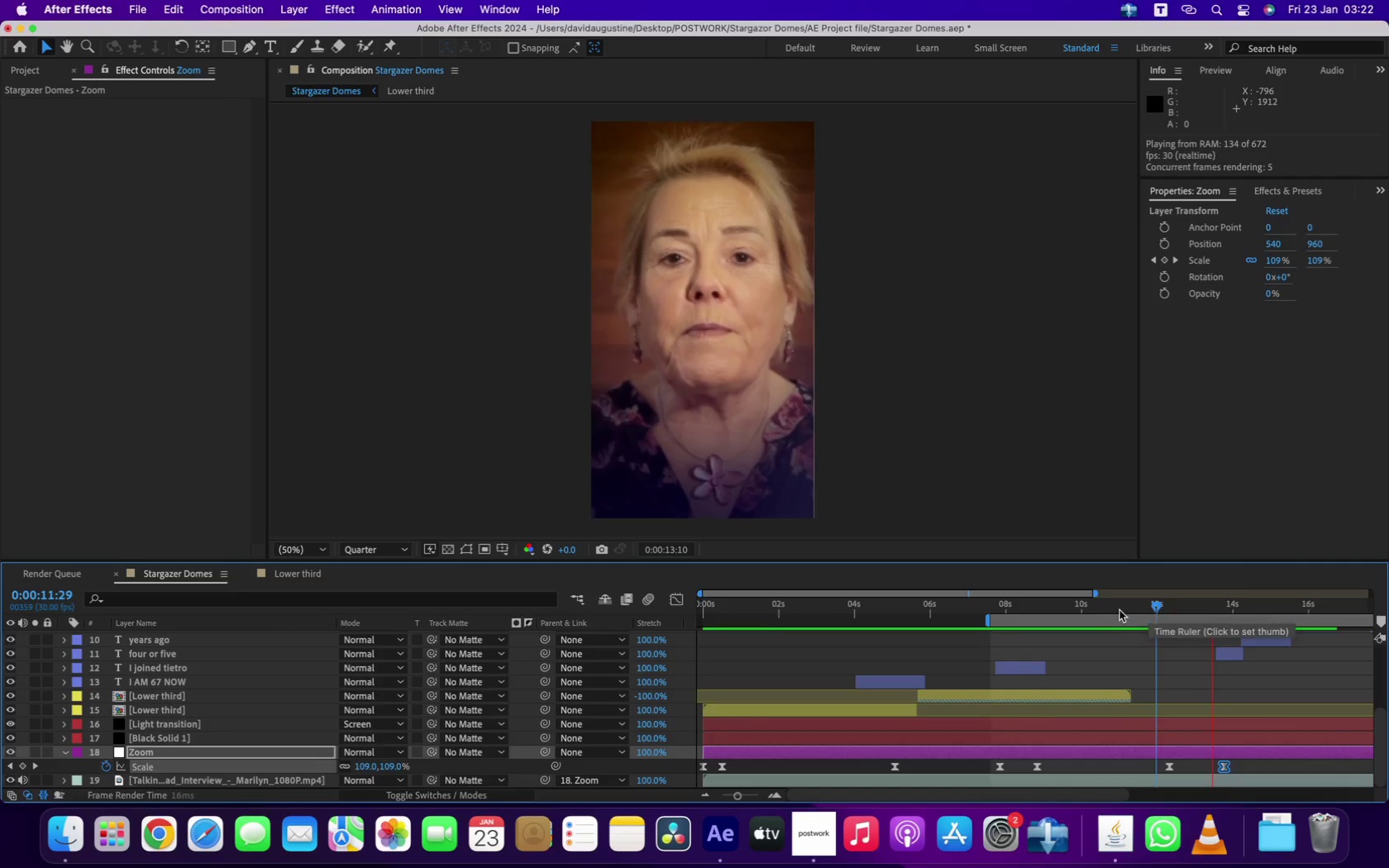 
key(Space)
 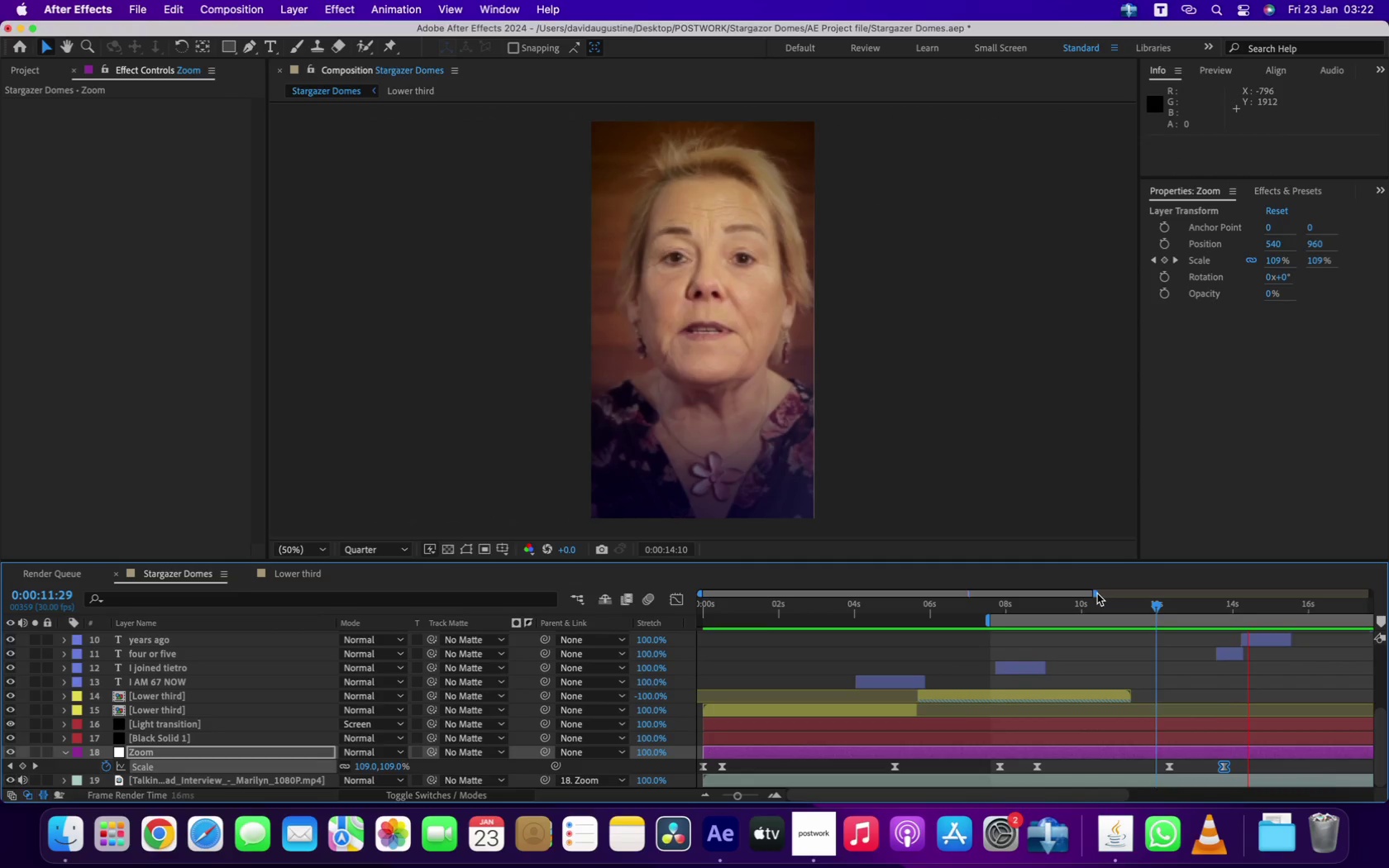 
left_click_drag(start_coordinate=[1095, 594], to_coordinate=[1232, 595])
 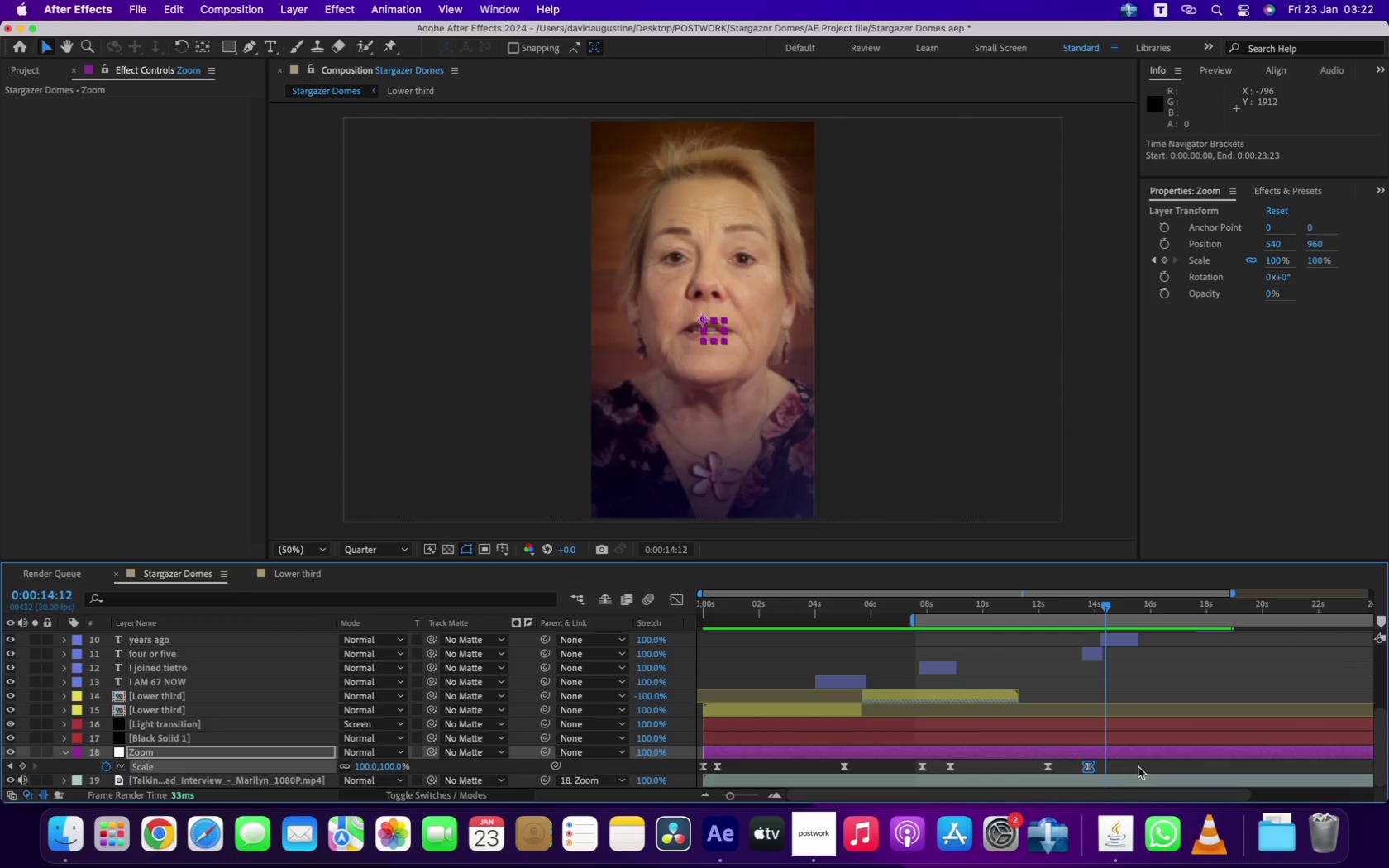 
left_click_drag(start_coordinate=[1129, 766], to_coordinate=[1033, 776])
 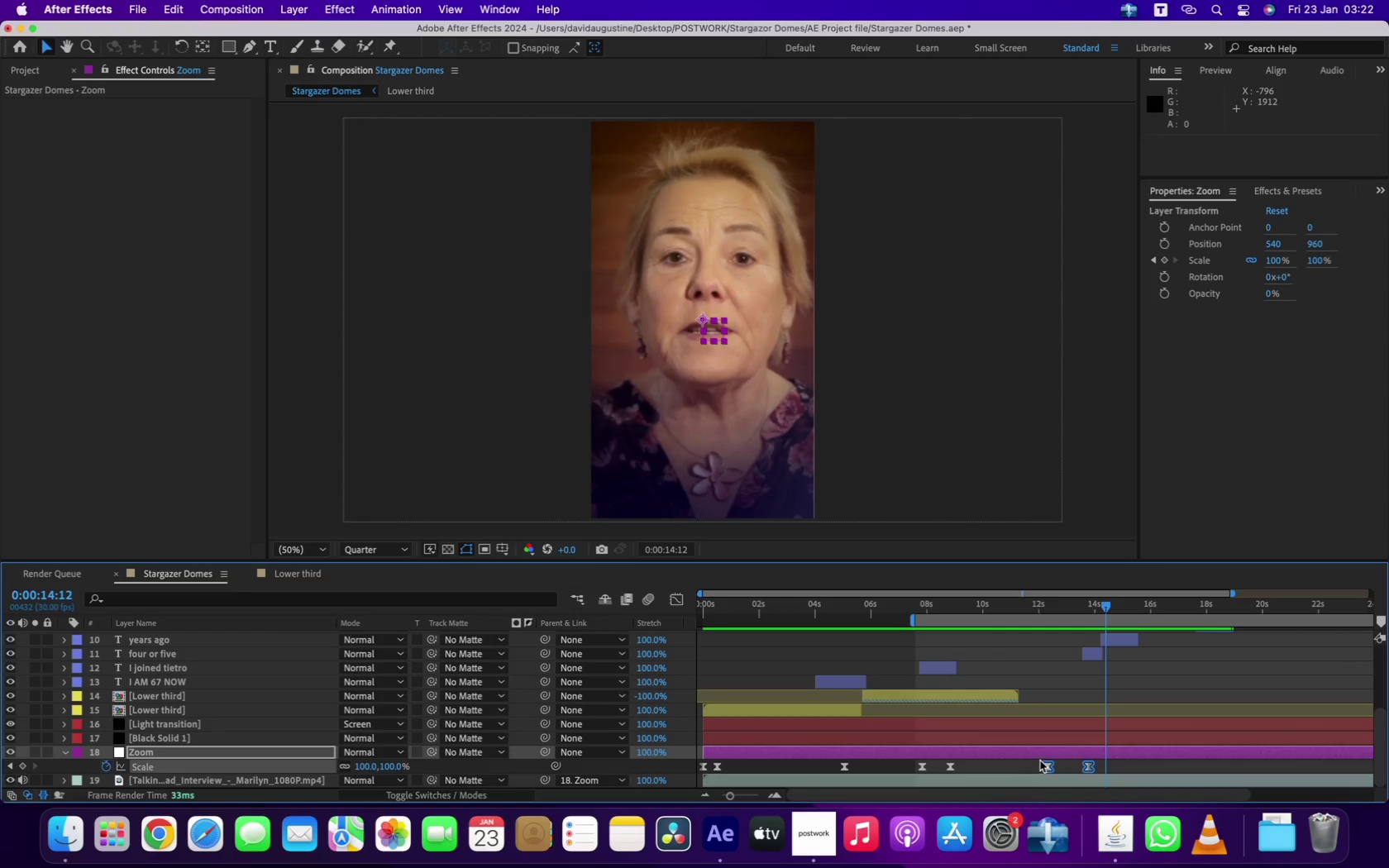 
left_click_drag(start_coordinate=[1044, 765], to_coordinate=[1079, 767])
 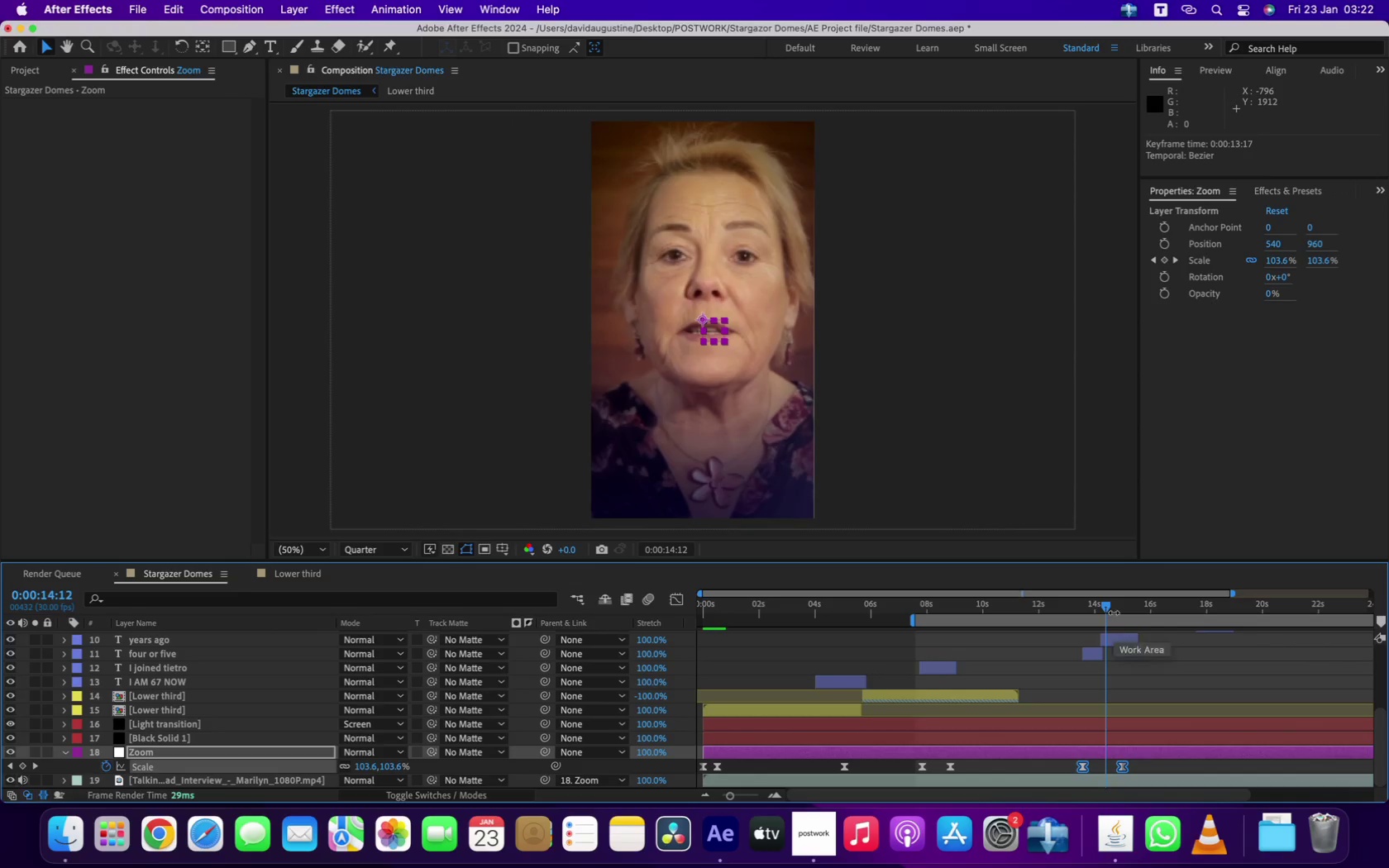 
left_click_drag(start_coordinate=[1110, 608], to_coordinate=[1216, 621])
 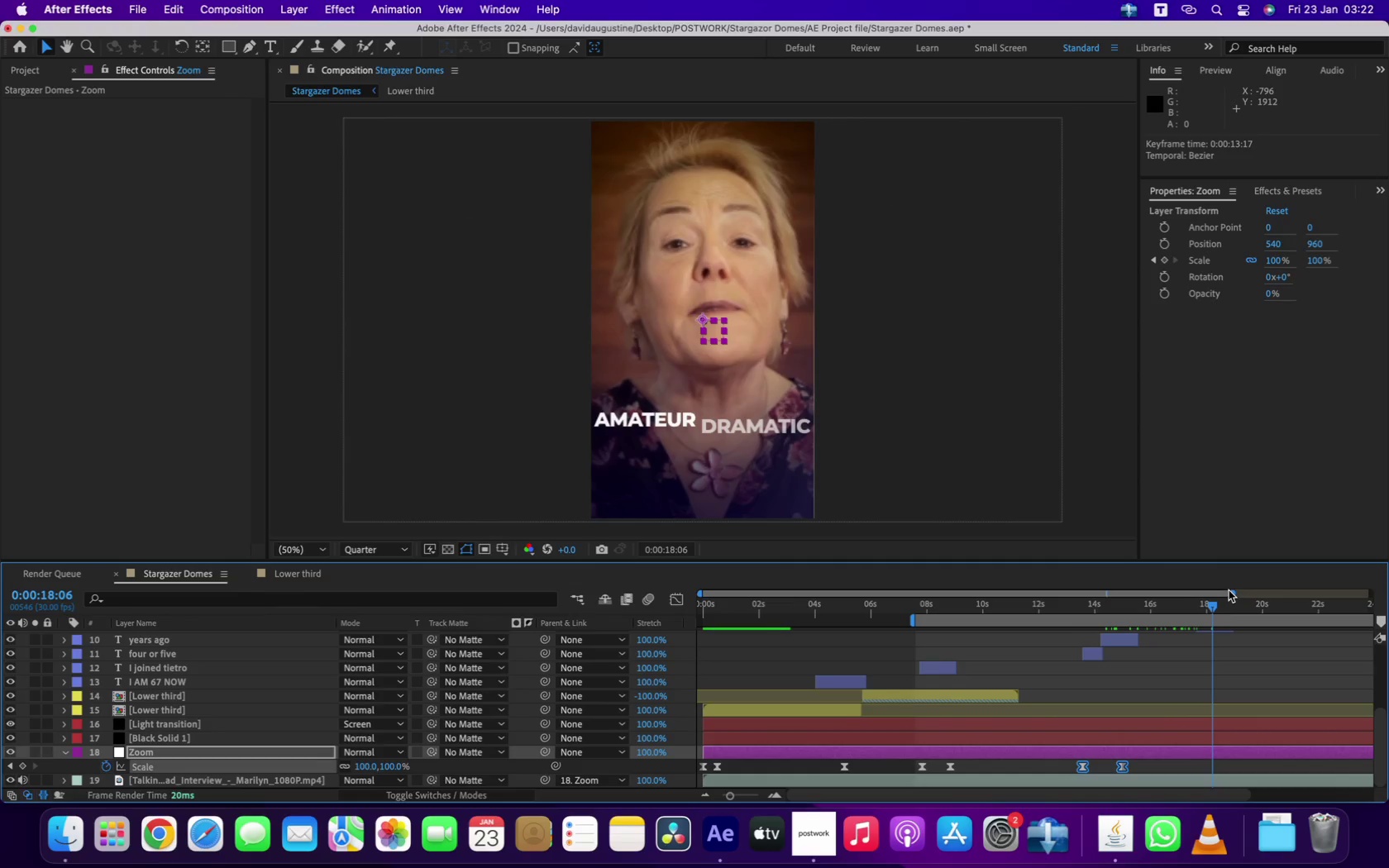 
left_click_drag(start_coordinate=[1233, 592], to_coordinate=[1388, 541])
 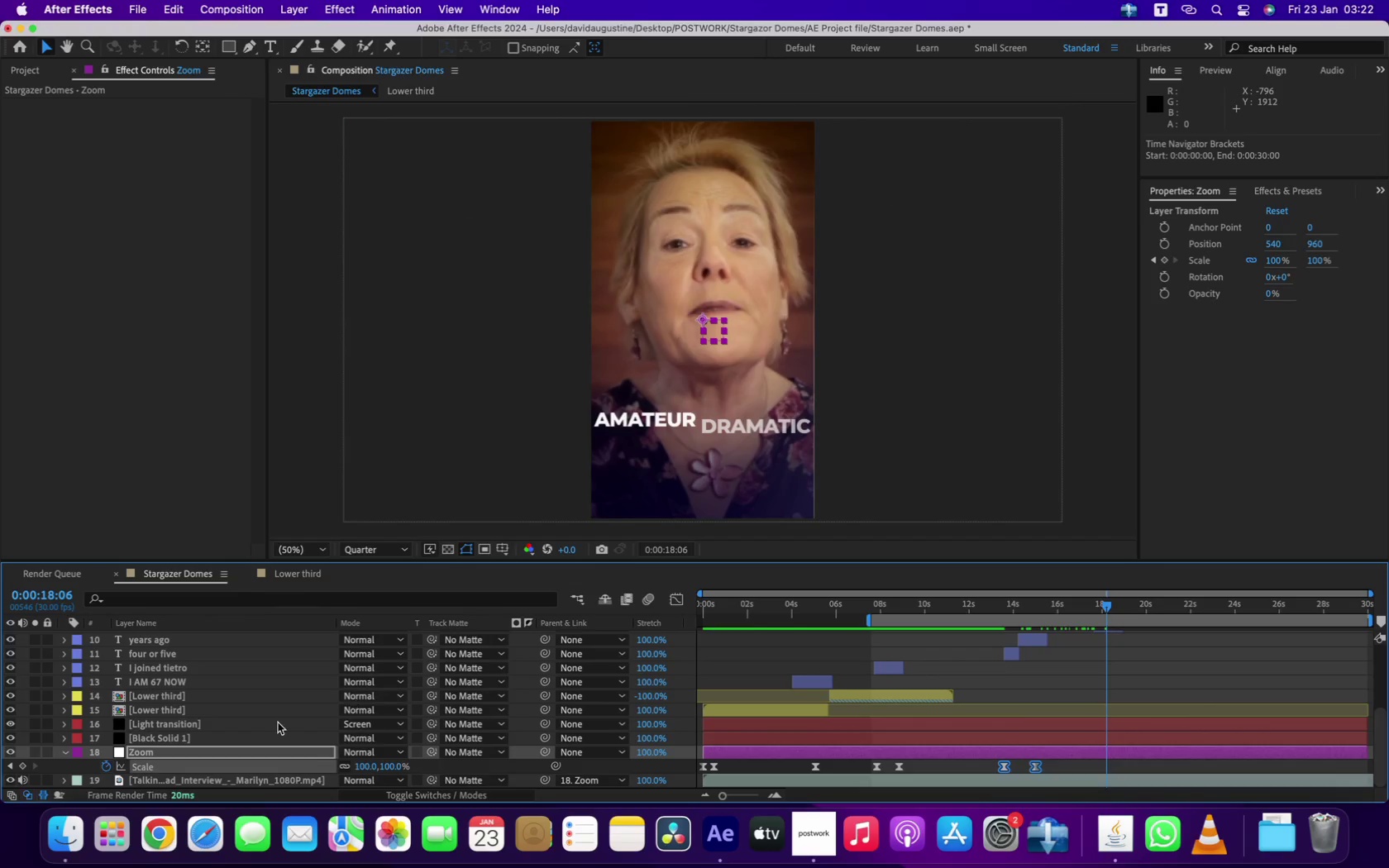 
left_click([21, 765])
 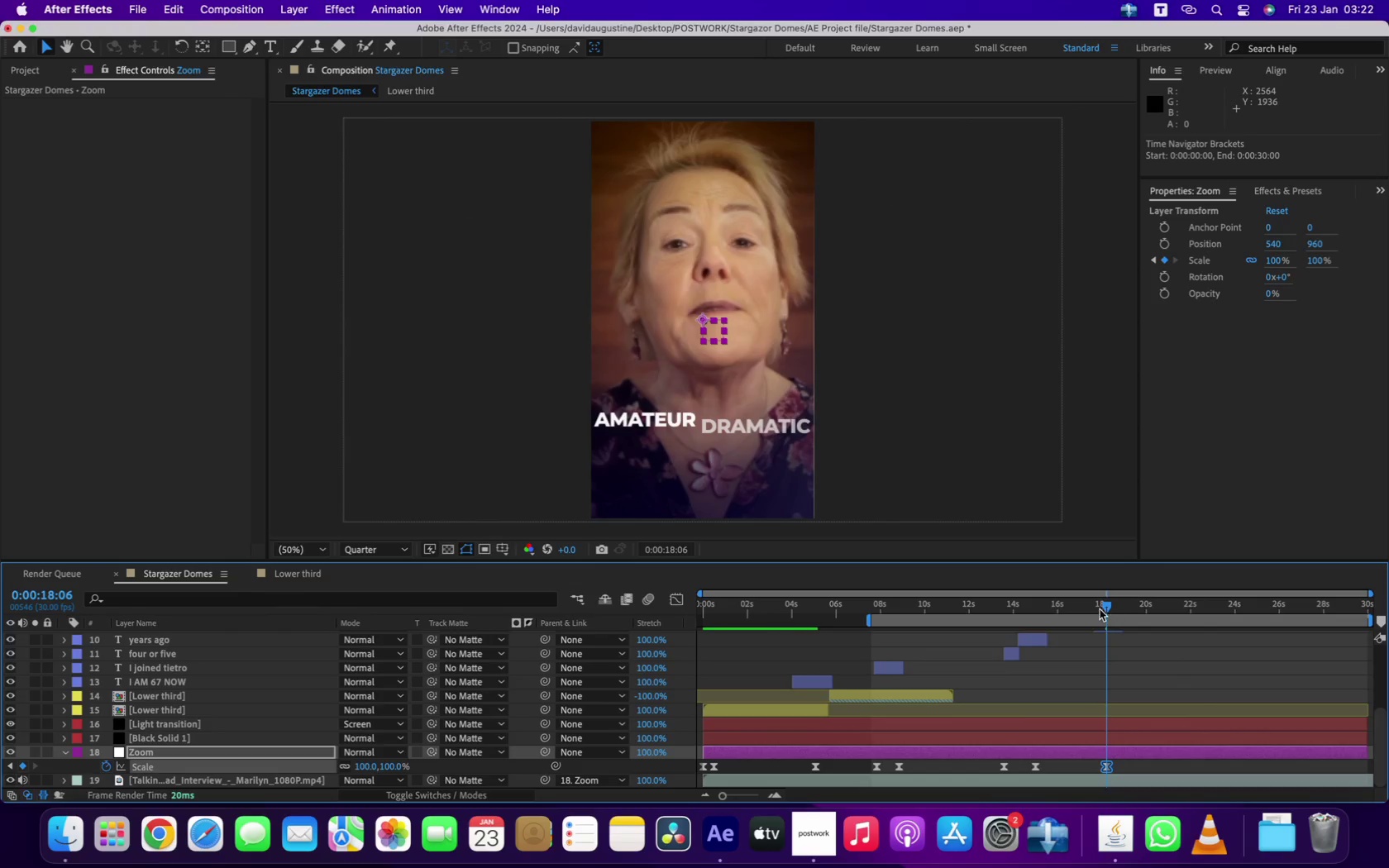 
left_click_drag(start_coordinate=[1105, 608], to_coordinate=[1251, 627])
 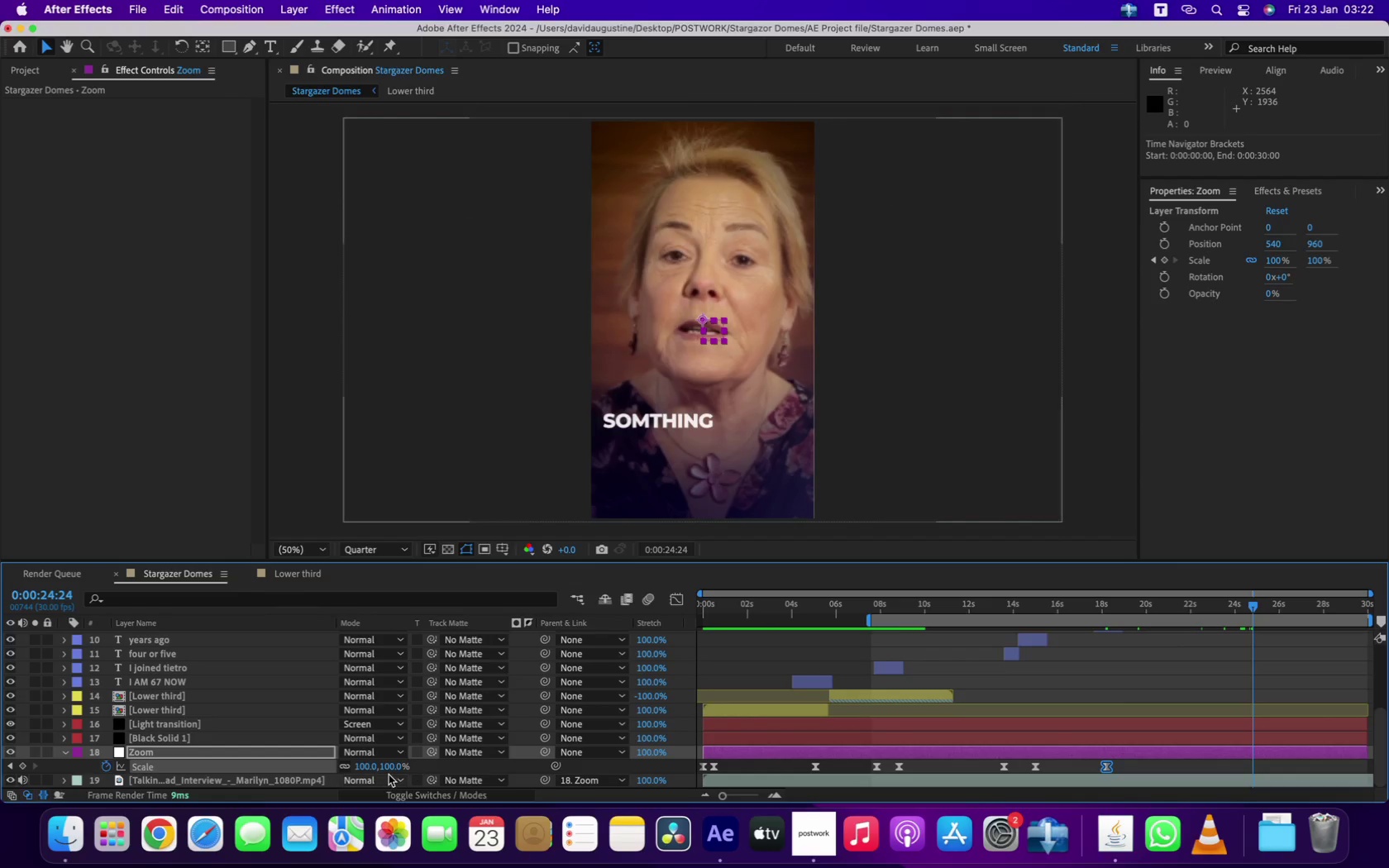 
left_click_drag(start_coordinate=[392, 768], to_coordinate=[403, 770])
 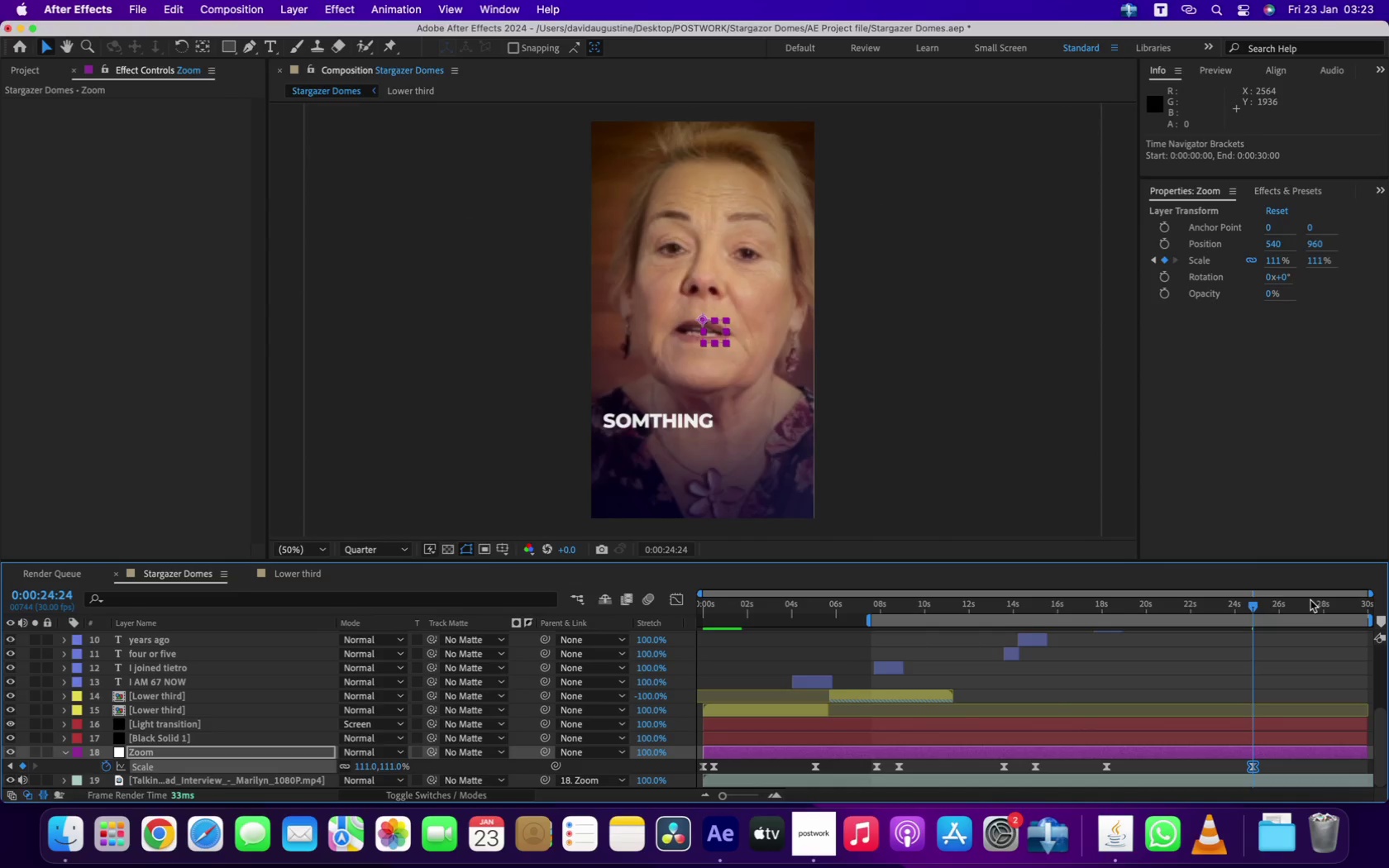 
left_click_drag(start_coordinate=[1248, 608], to_coordinate=[423, 612])
 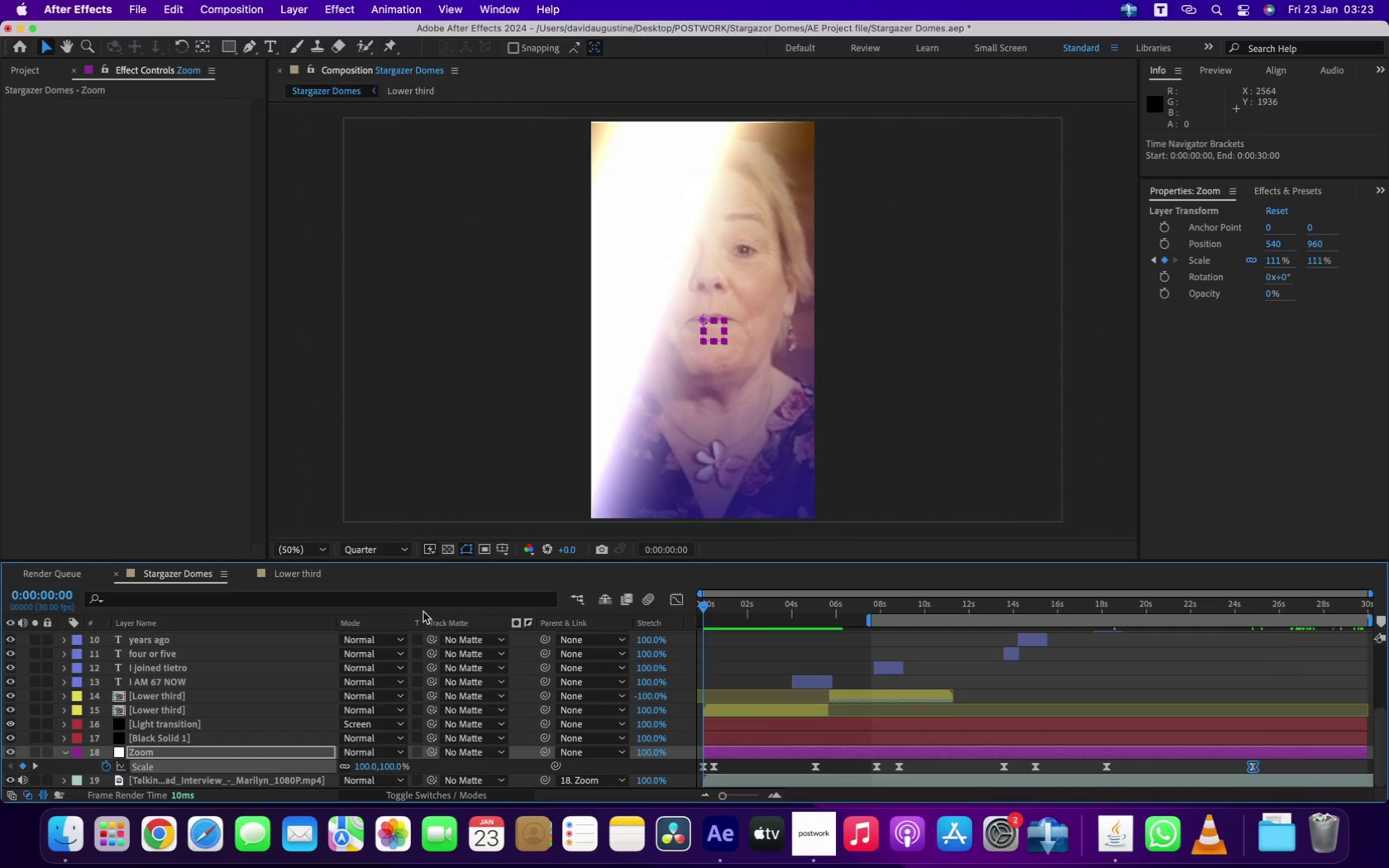 
key(Space)
 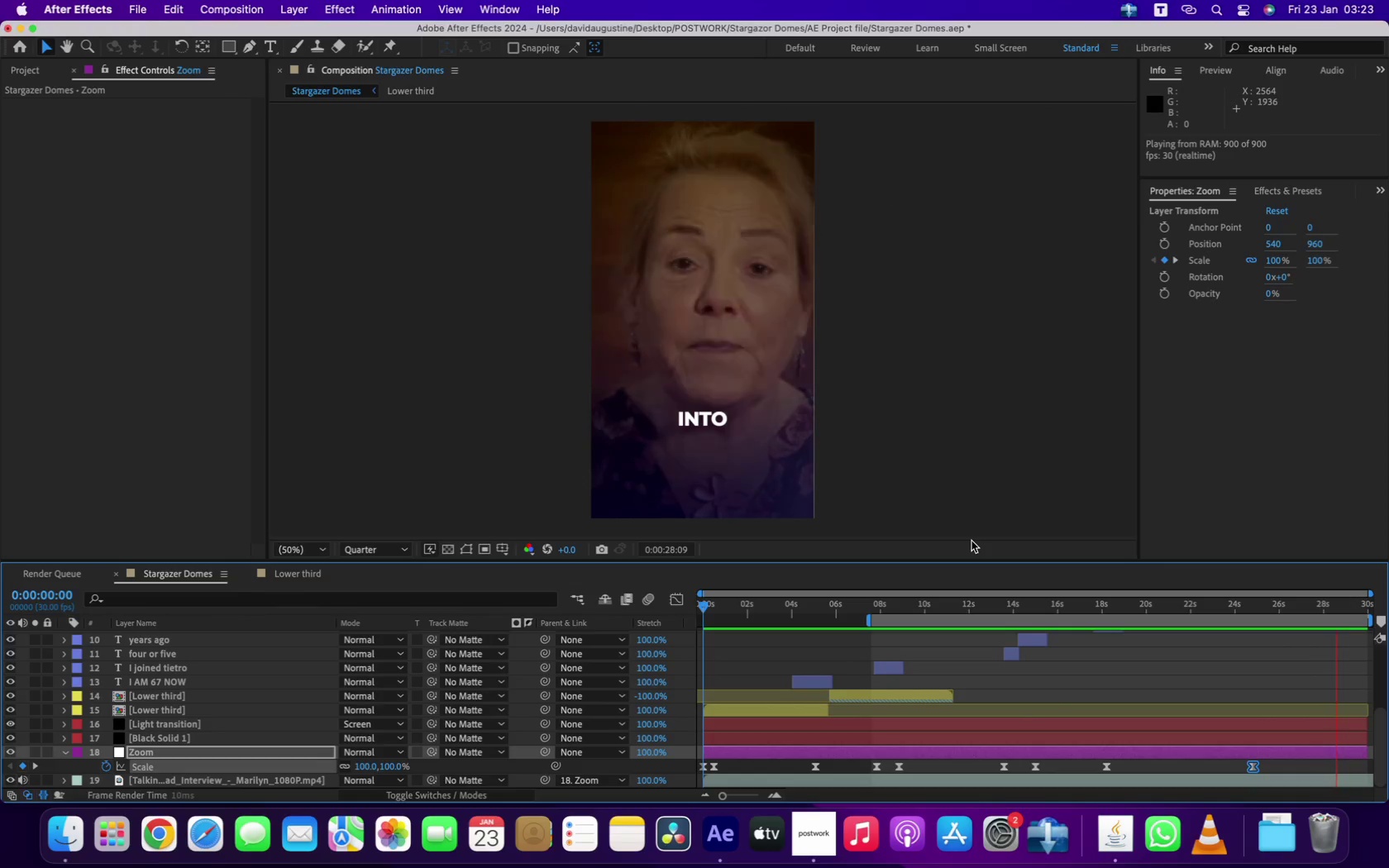 
wait(34.29)
 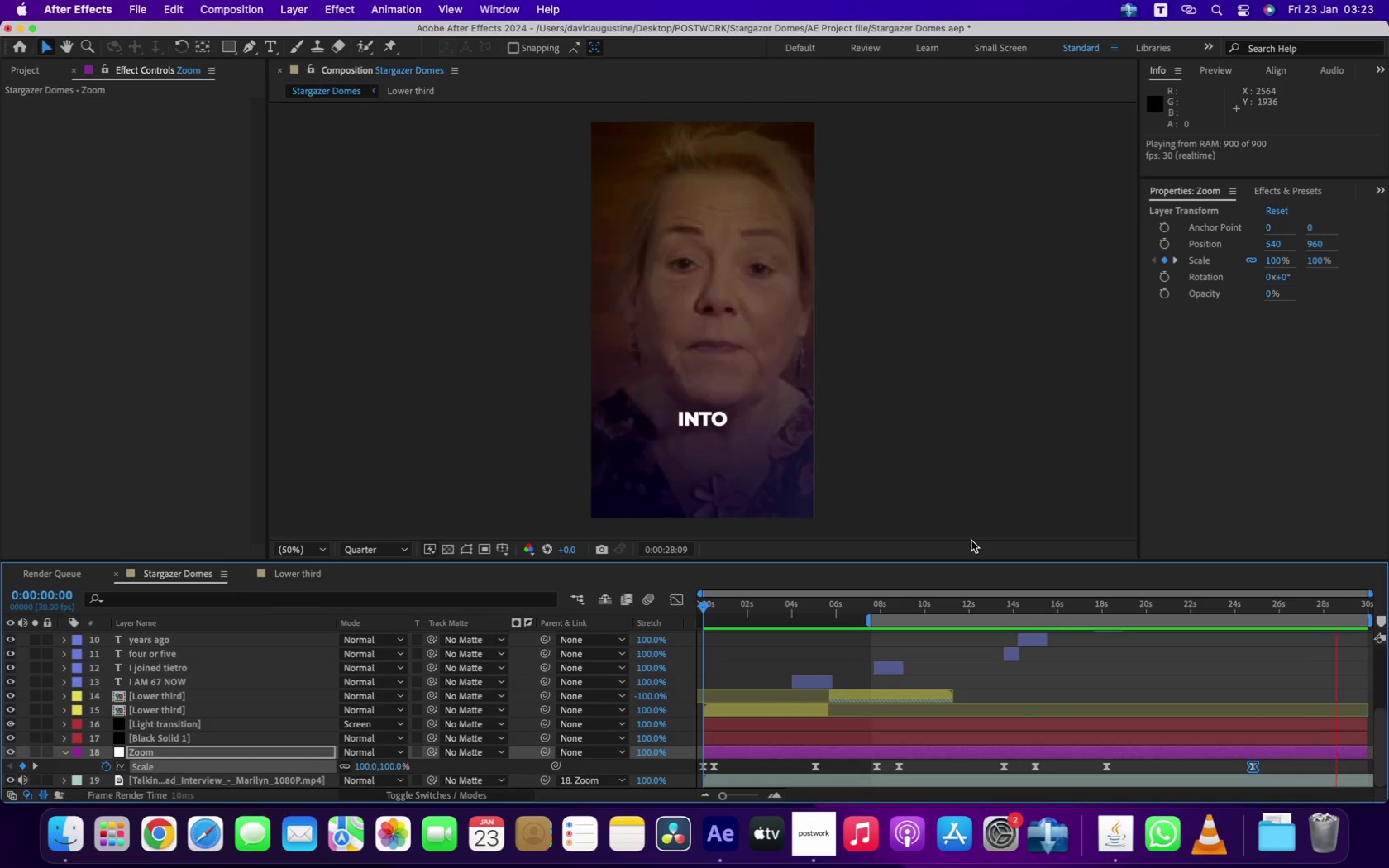 
key(Space)
 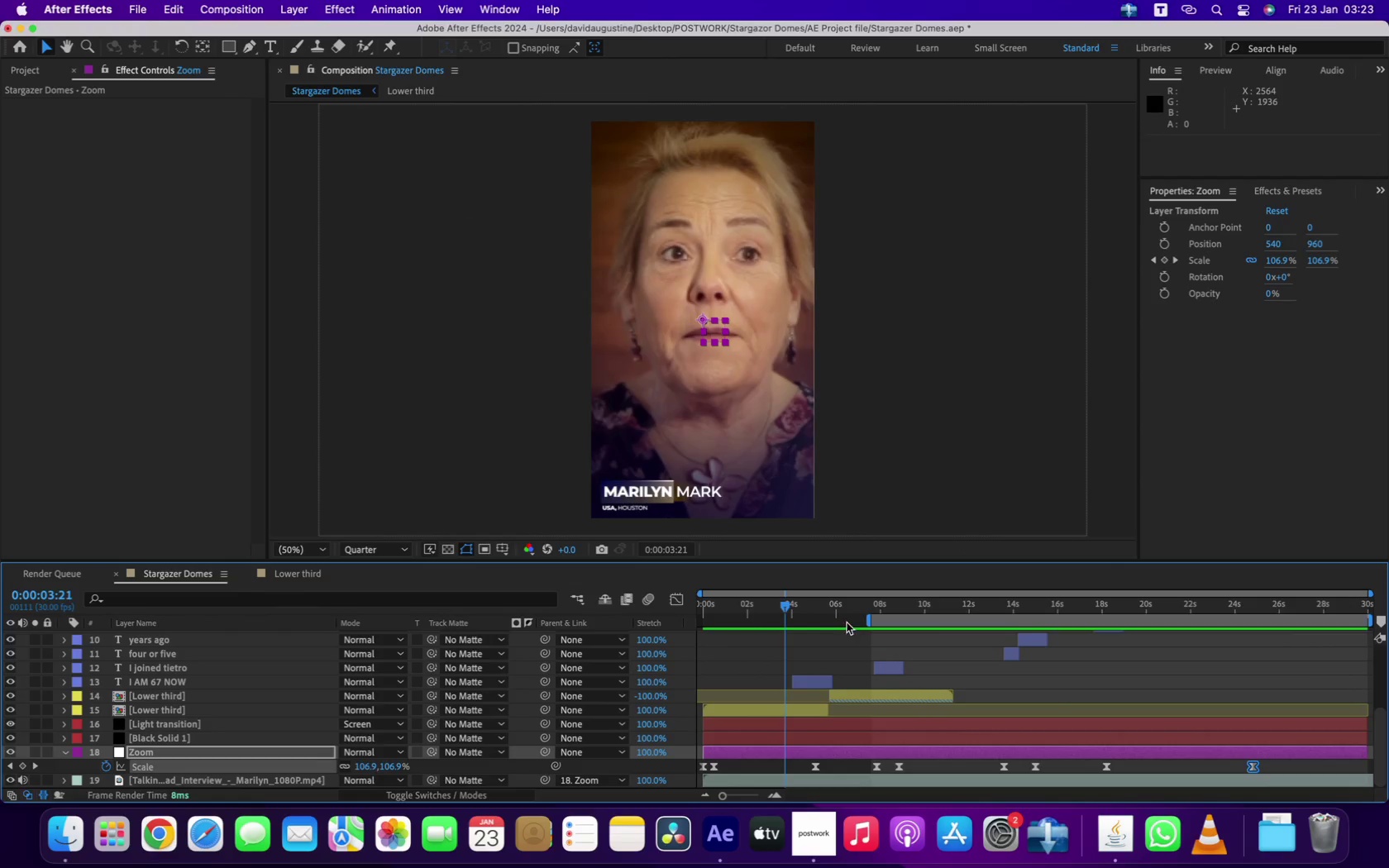 
left_click_drag(start_coordinate=[869, 615], to_coordinate=[628, 636])
 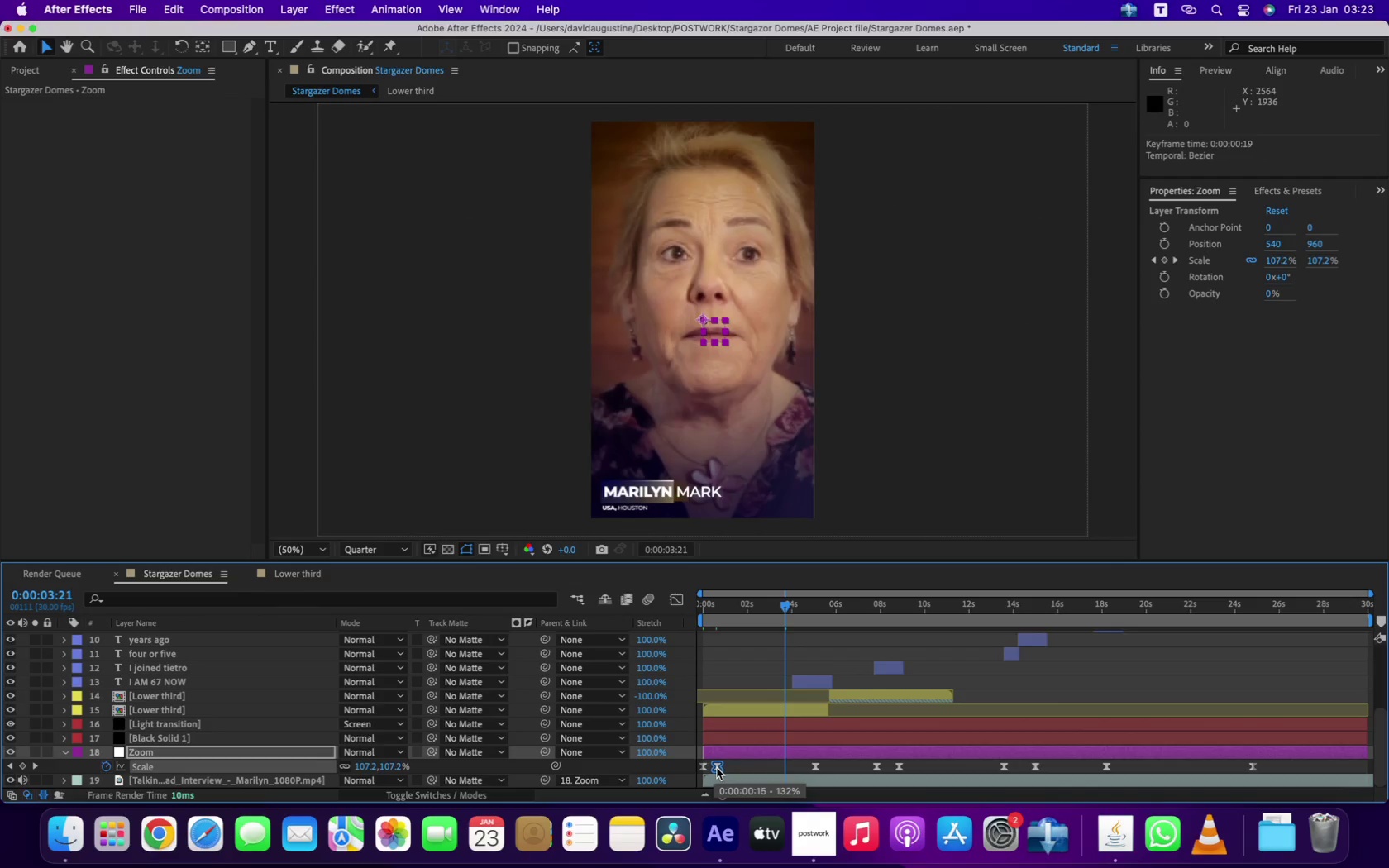 
left_click_drag(start_coordinate=[734, 601], to_coordinate=[865, 632])
 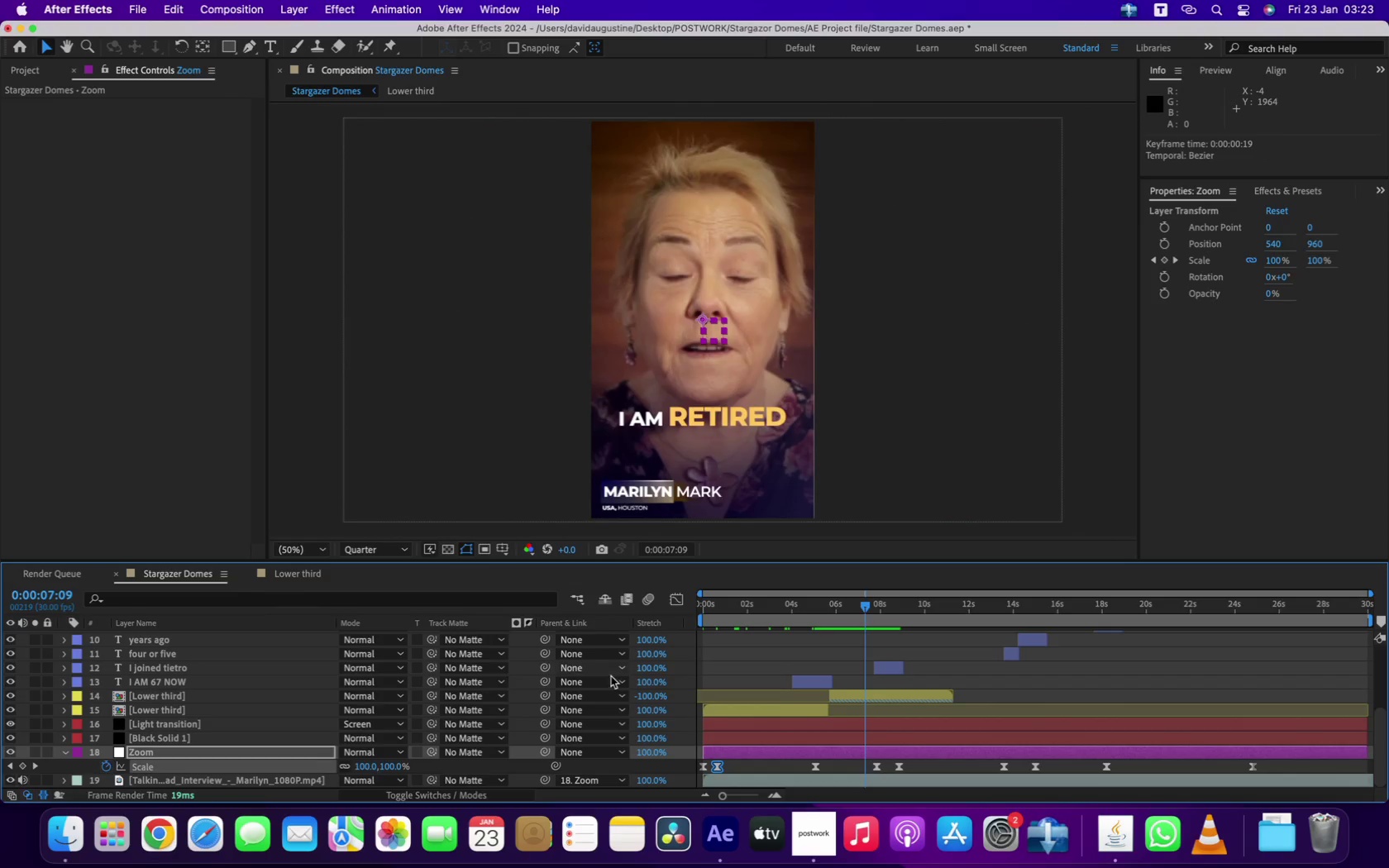 
scroll: coordinate [869, 674], scroll_direction: up, amount: 27.0
 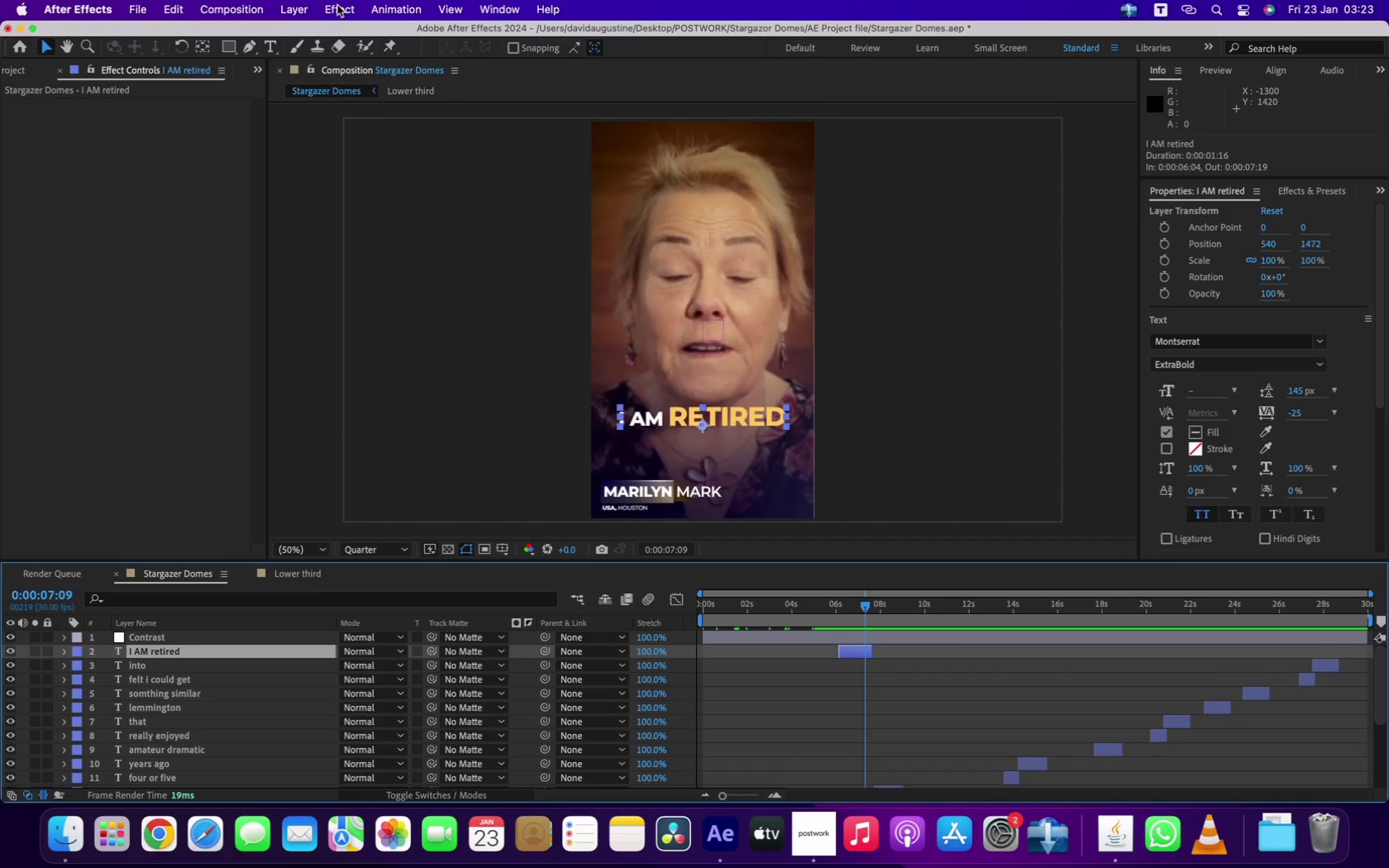 
key(Meta+S)
 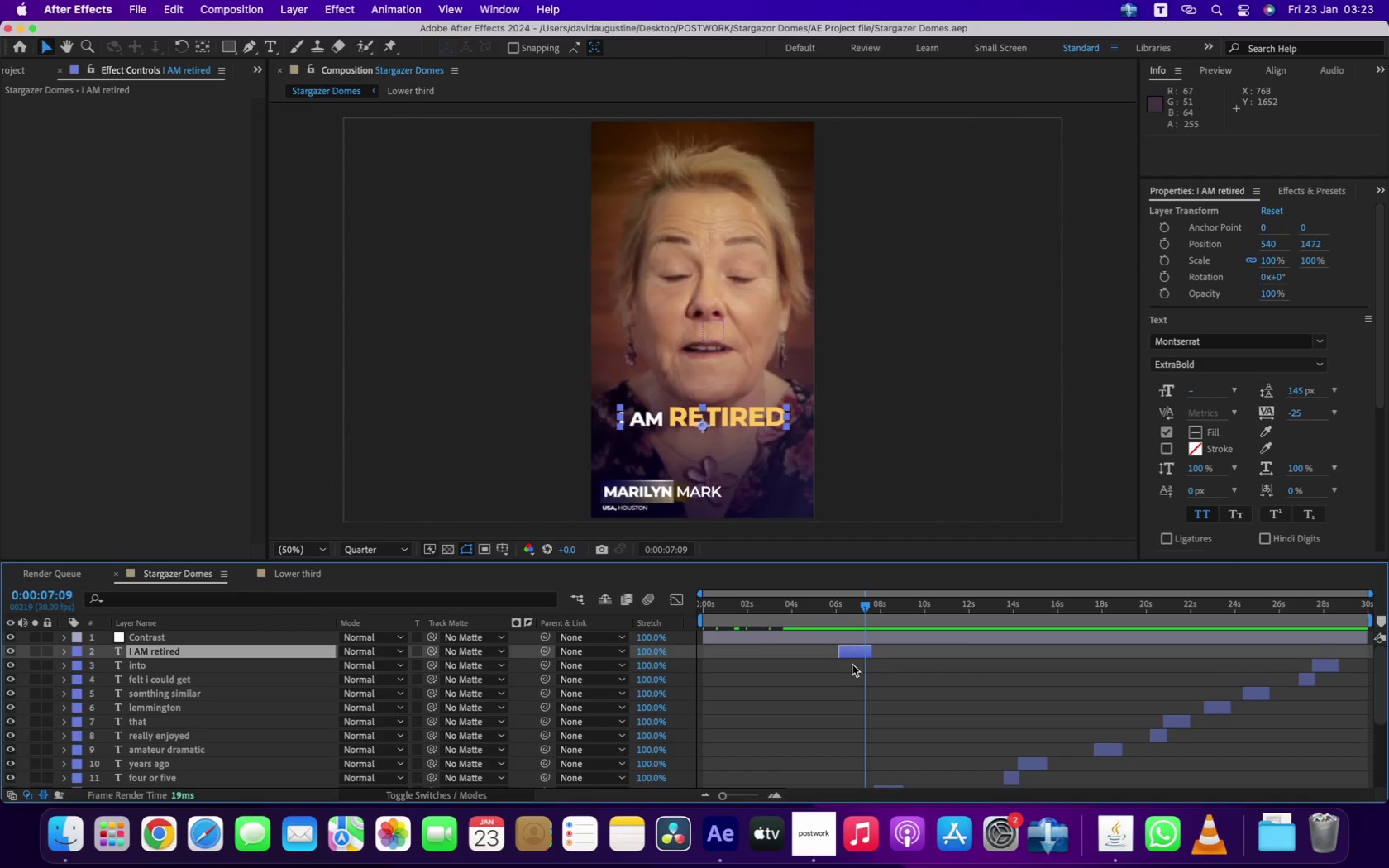 
left_click([855, 653])
 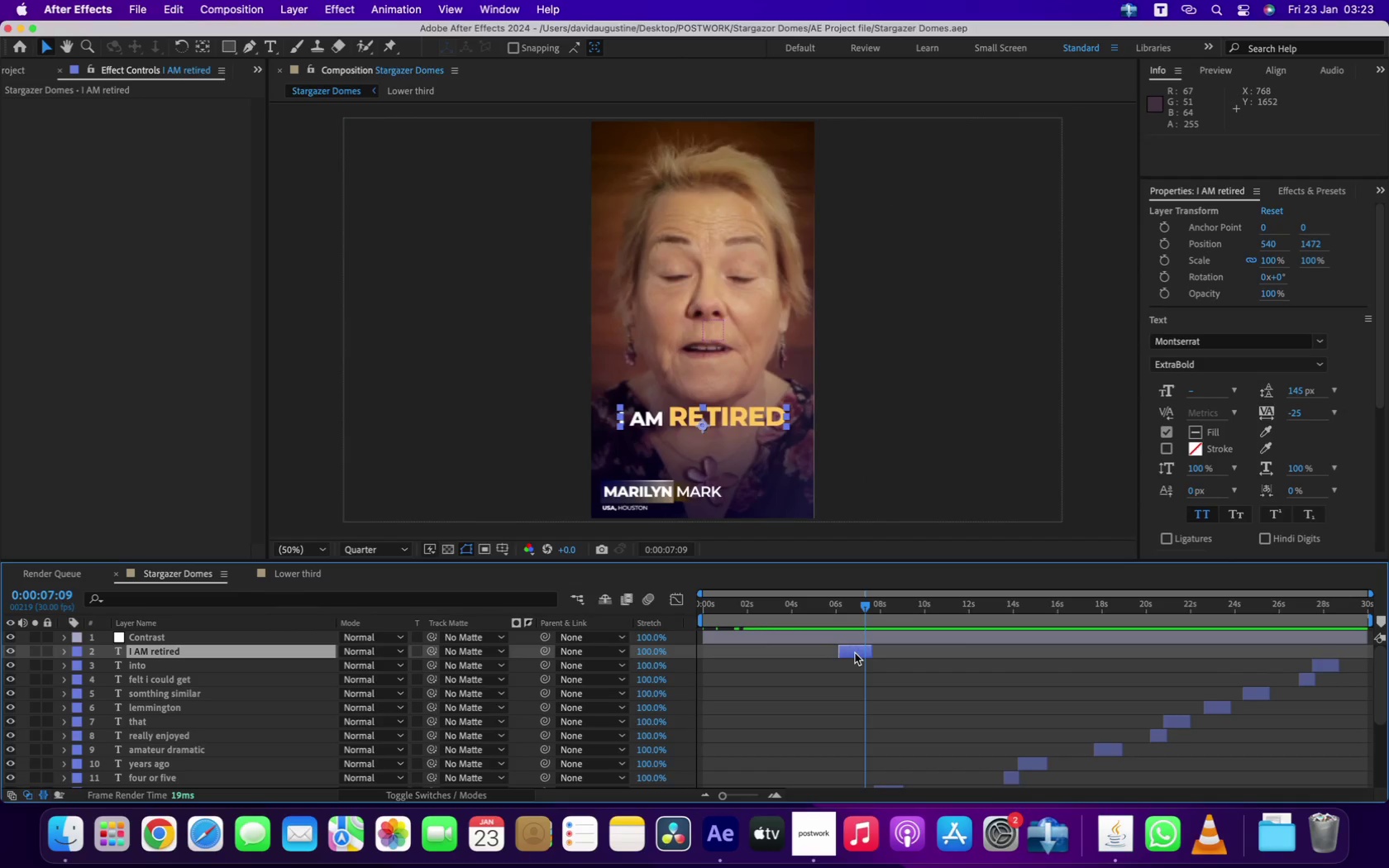 
key(Meta+D)
 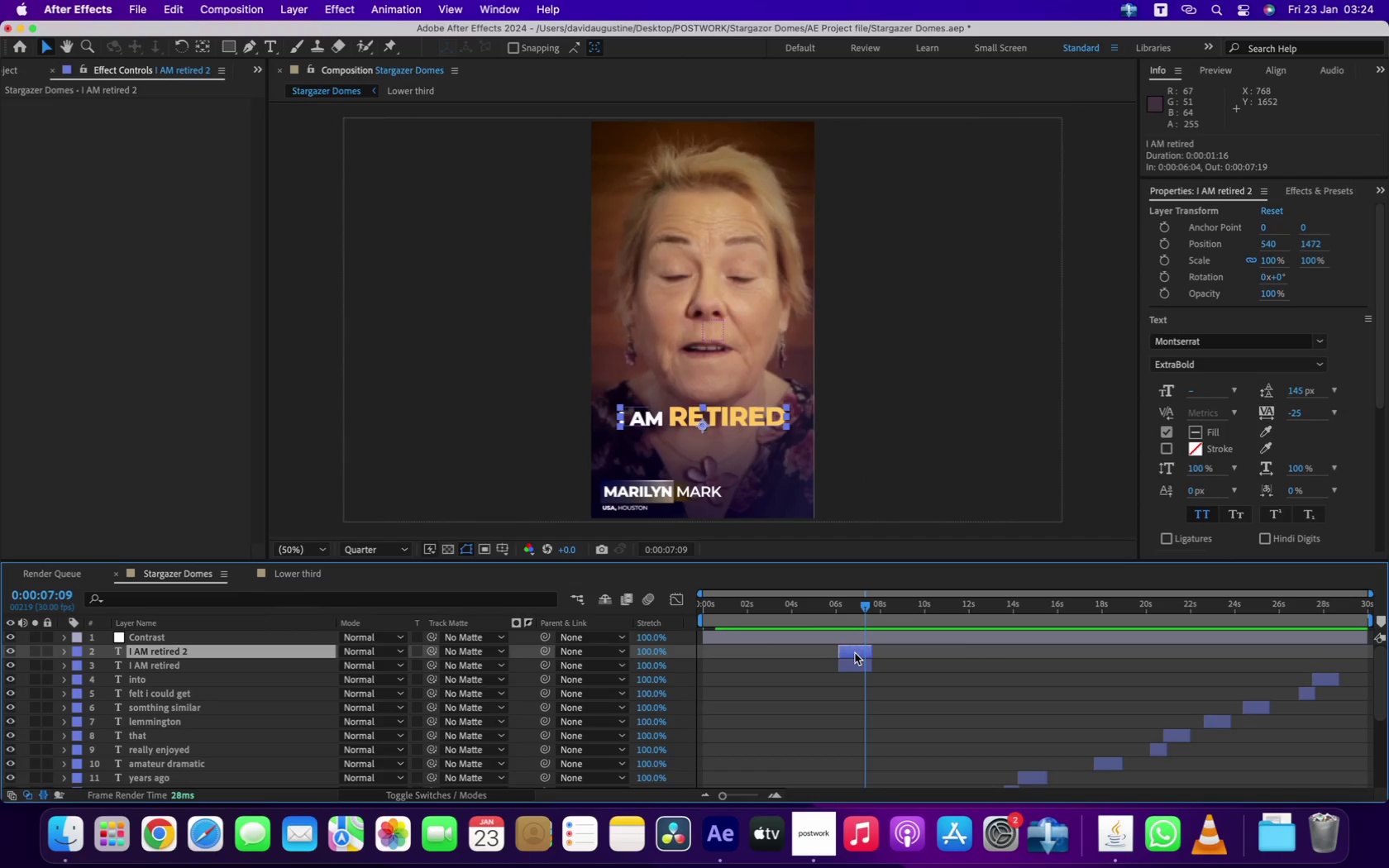 
double_click([855, 653])
 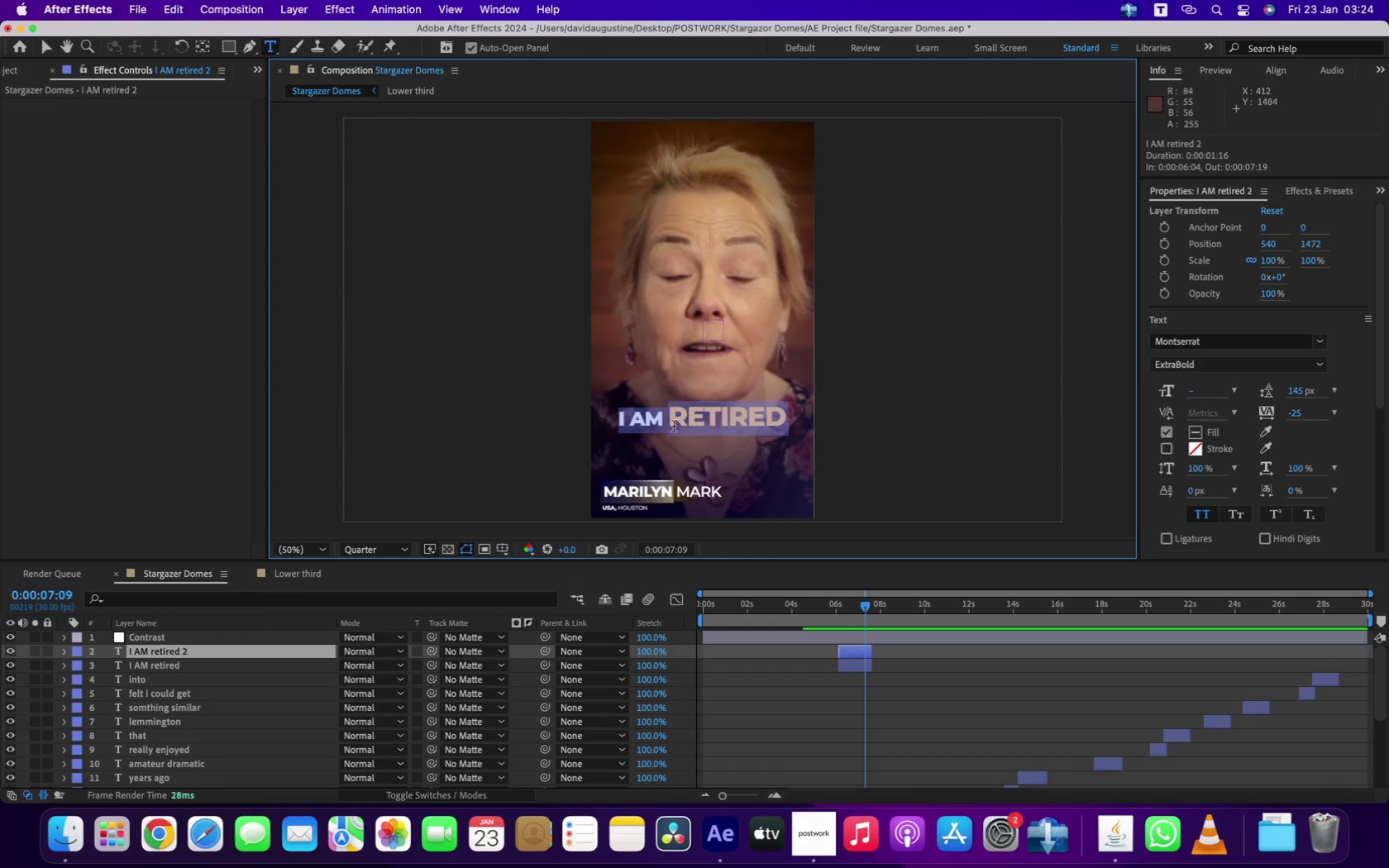 
scroll: coordinate [855, 653], scroll_direction: up, amount: 1.0
 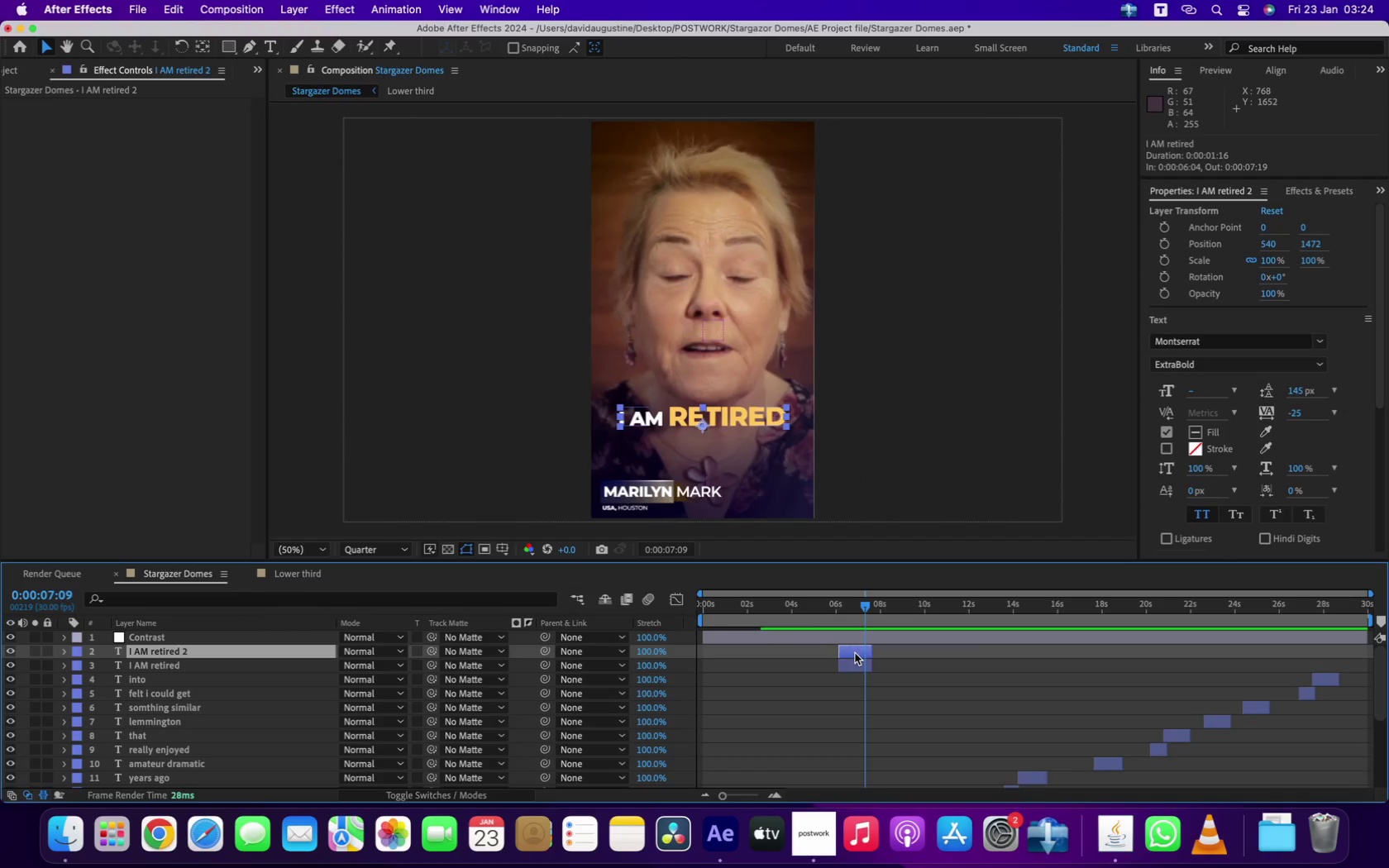 
left_click([671, 420])
 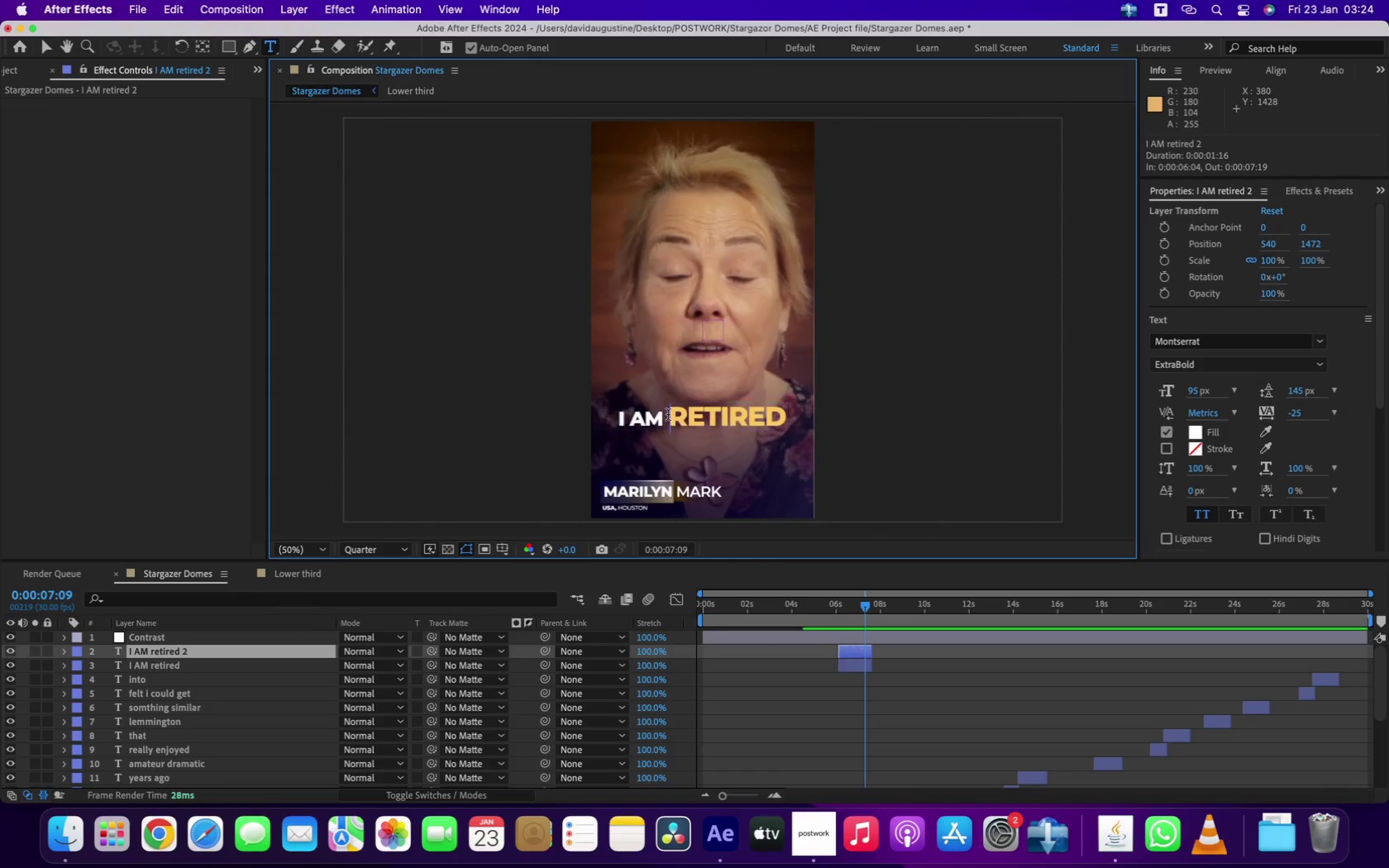 
left_click_drag(start_coordinate=[668, 413], to_coordinate=[596, 413])
 